 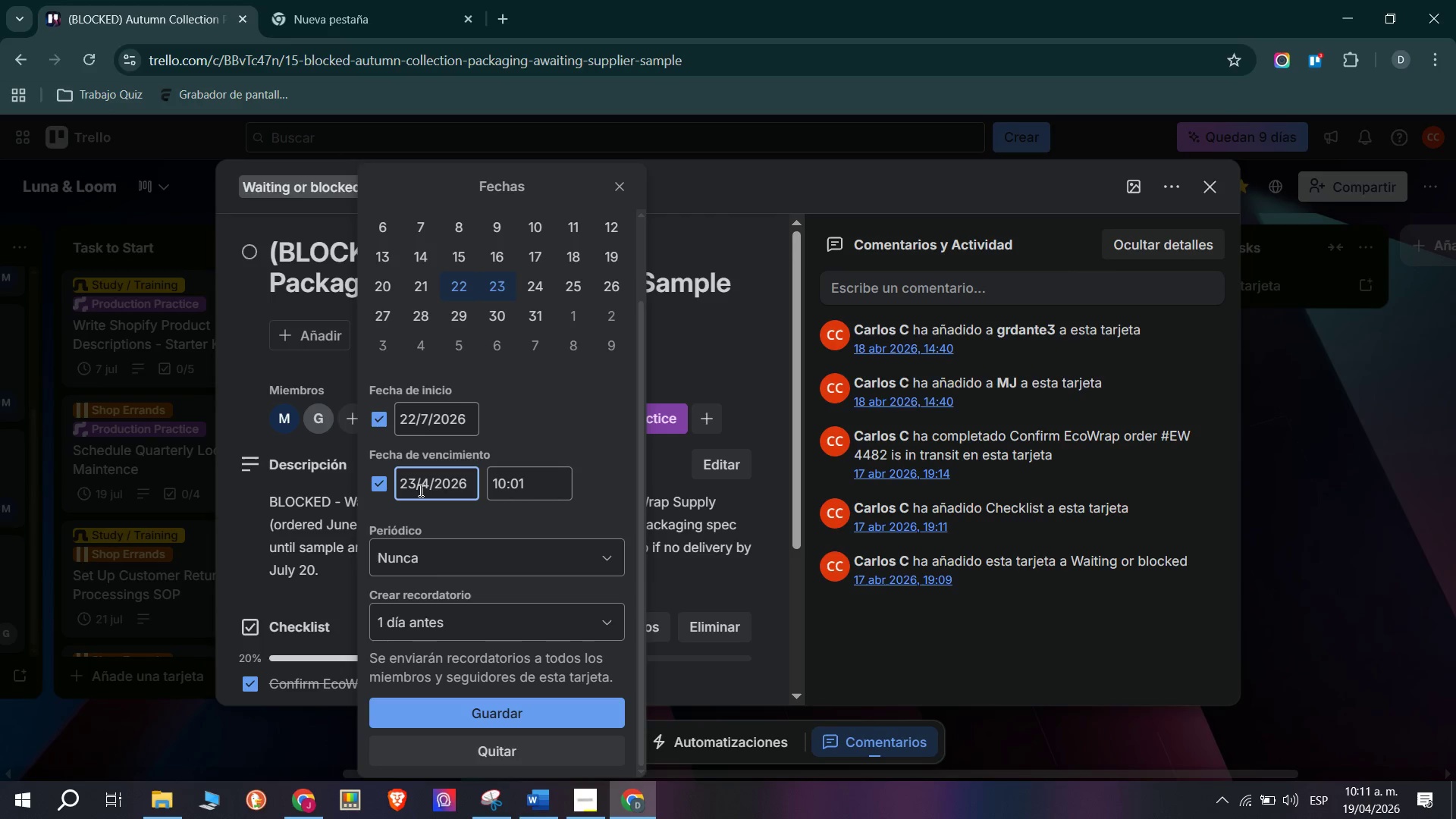 
left_click([428, 485])
 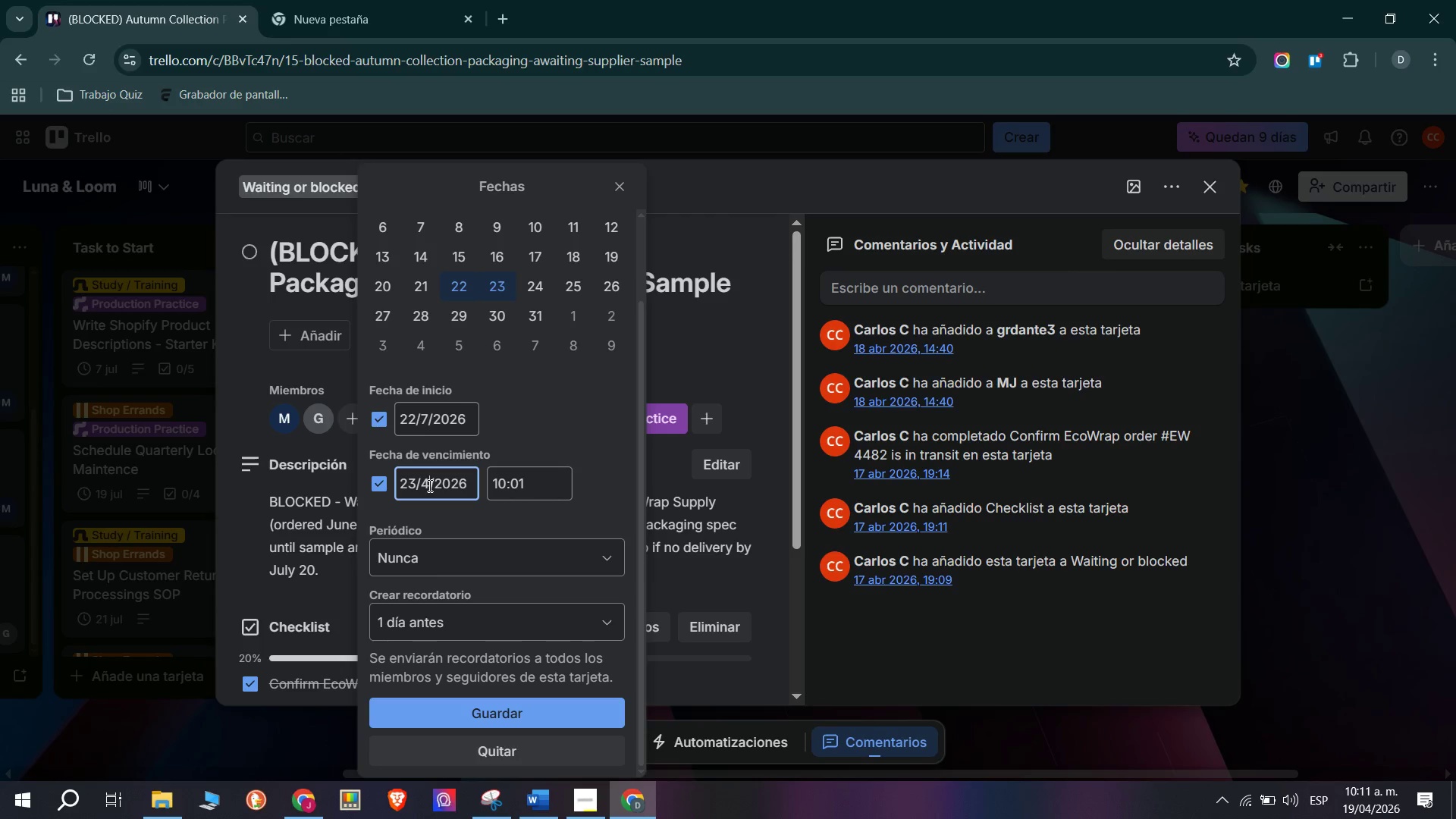 
key(Backspace)
 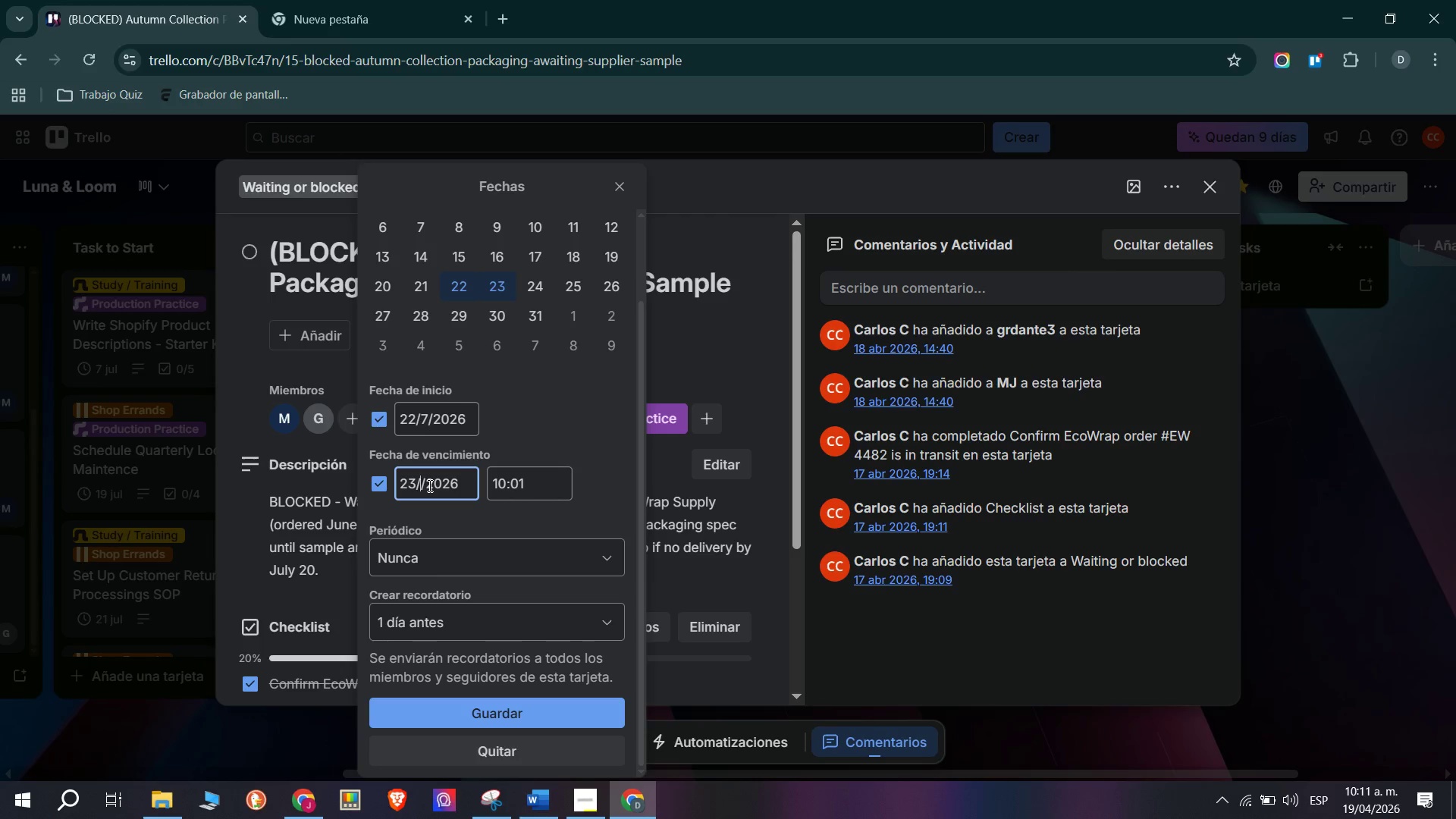 
key(3)
 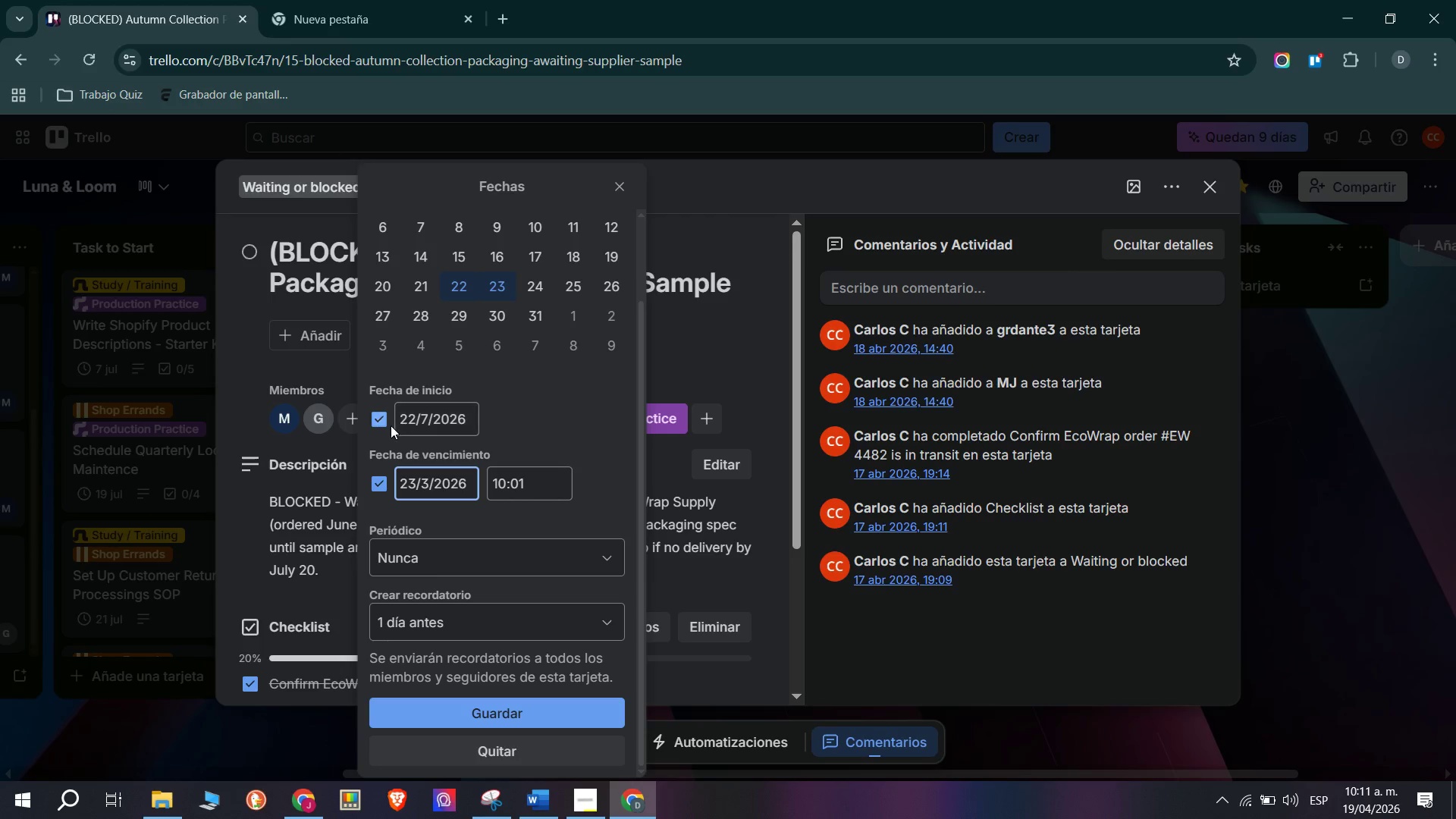 
left_click([378, 424])
 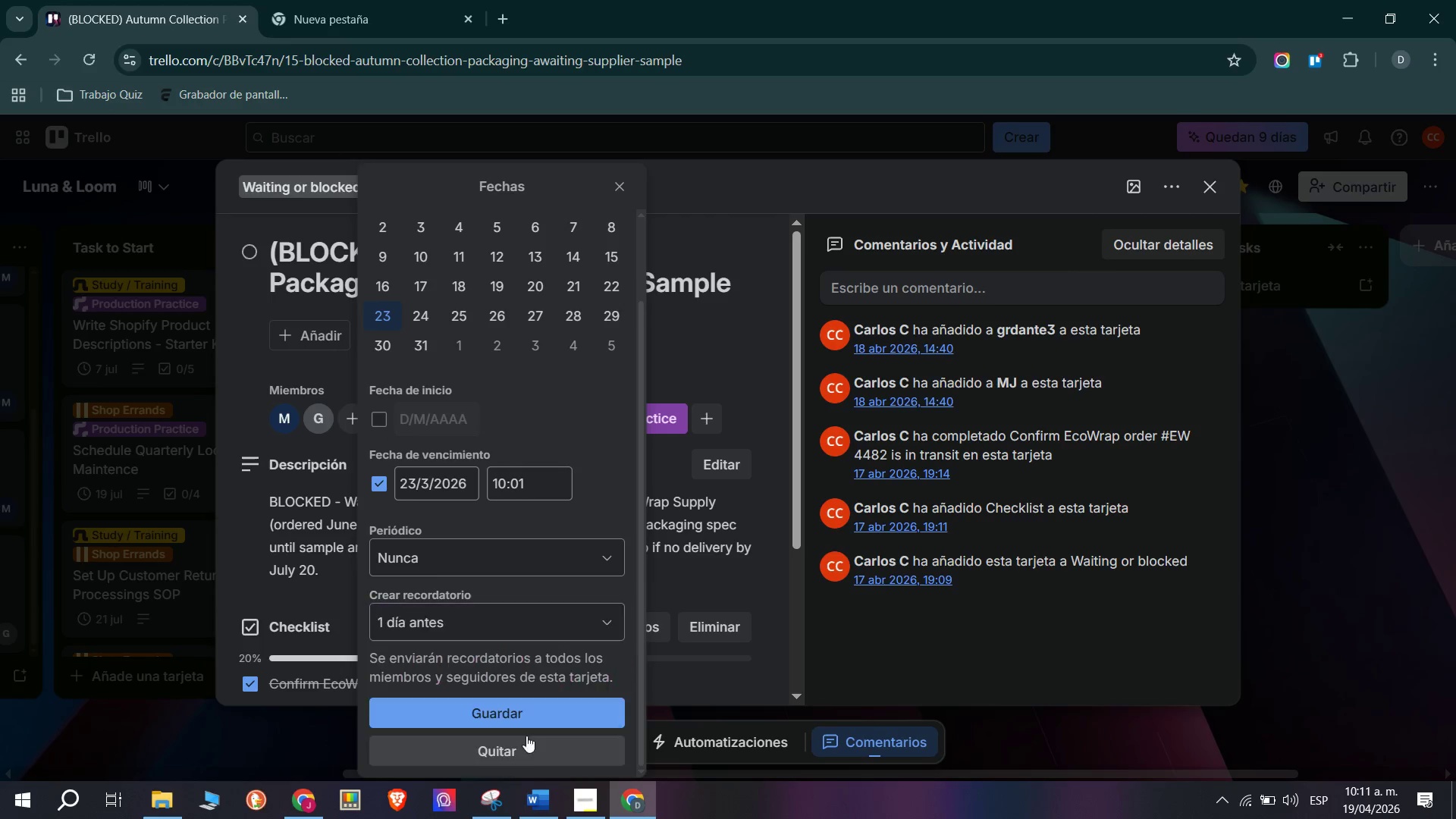 
left_click([552, 702])
 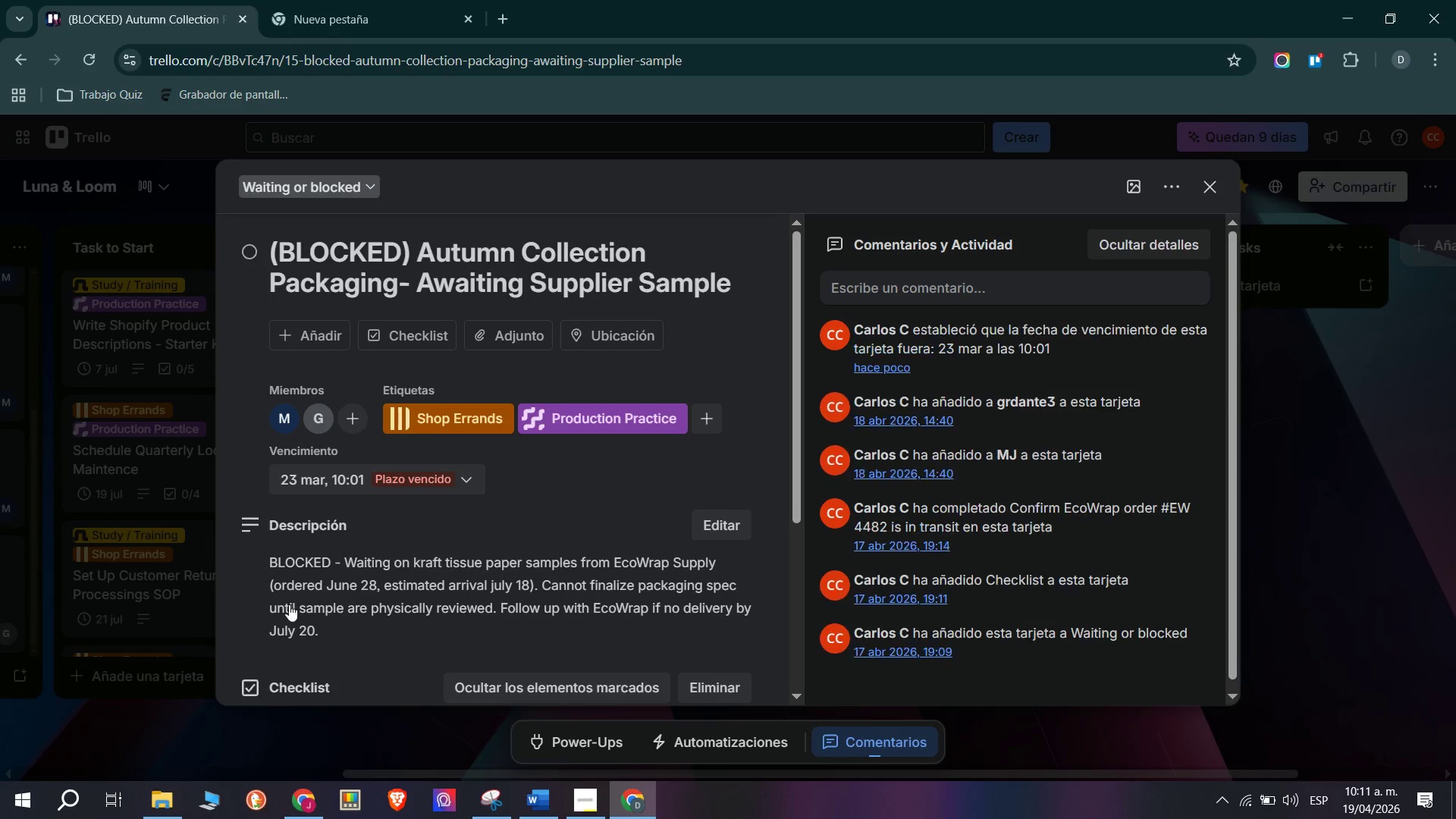 
left_click([184, 531])
 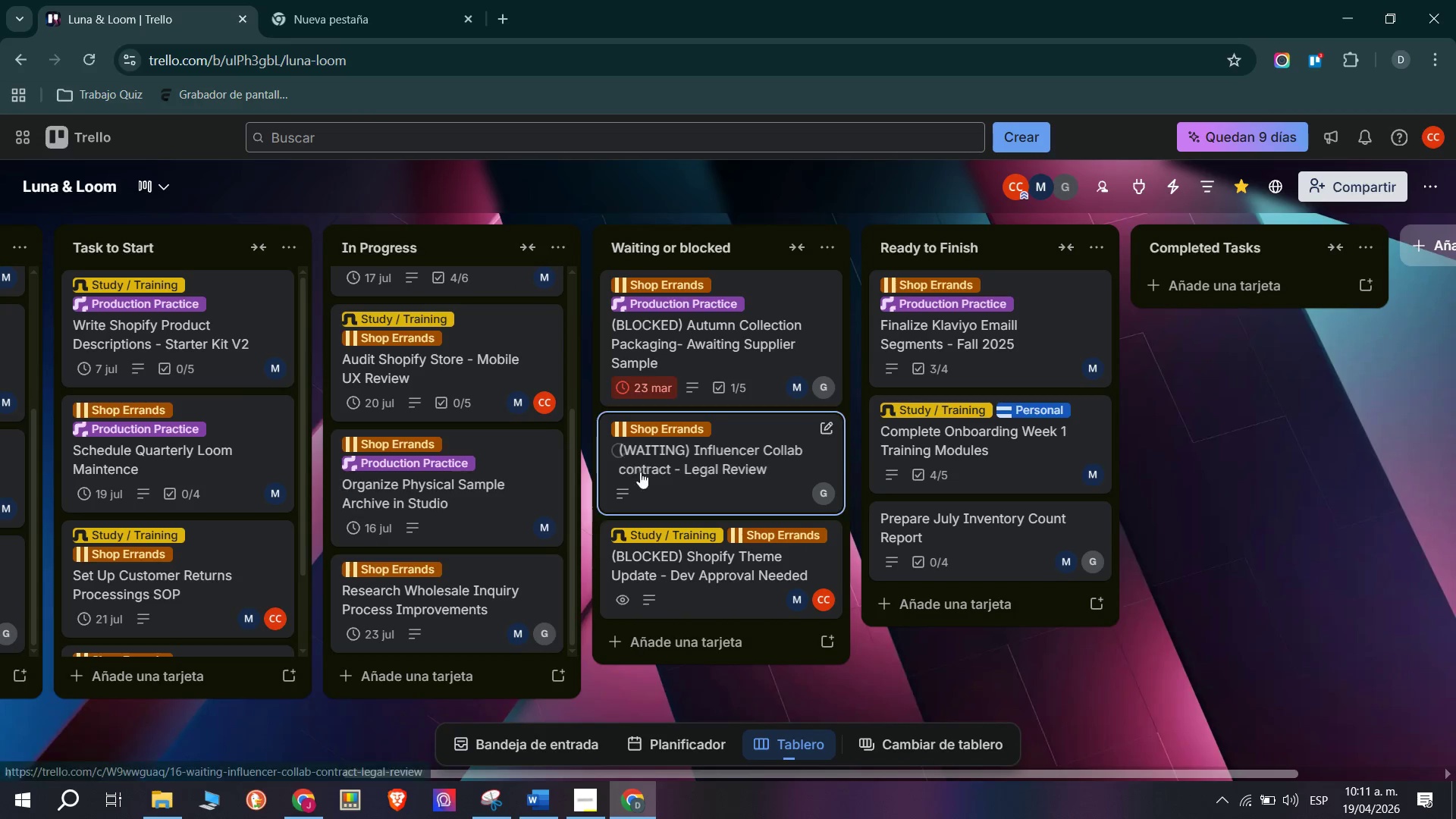 
left_click([711, 483])
 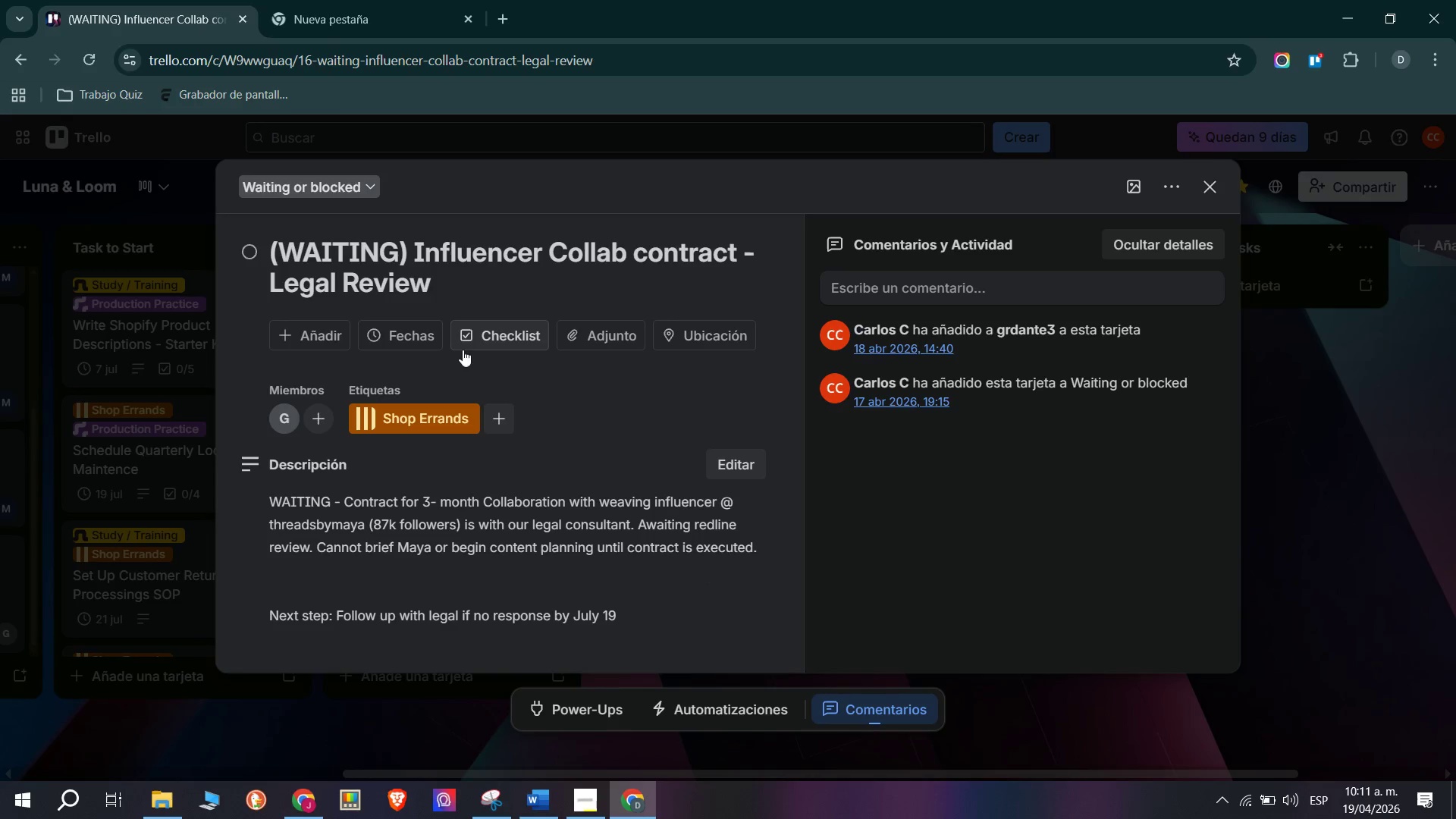 
left_click([406, 340])
 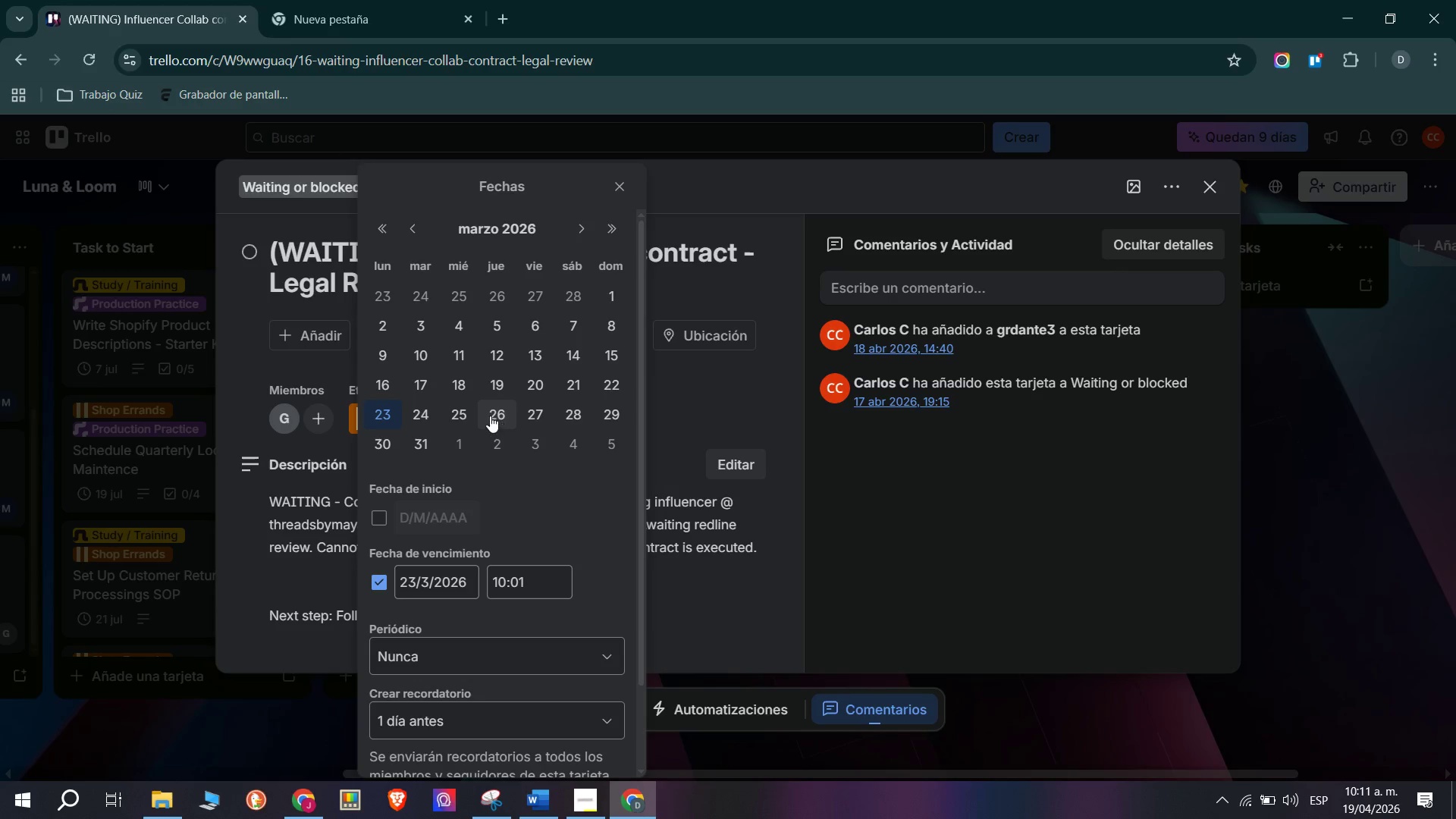 
wait(10.19)
 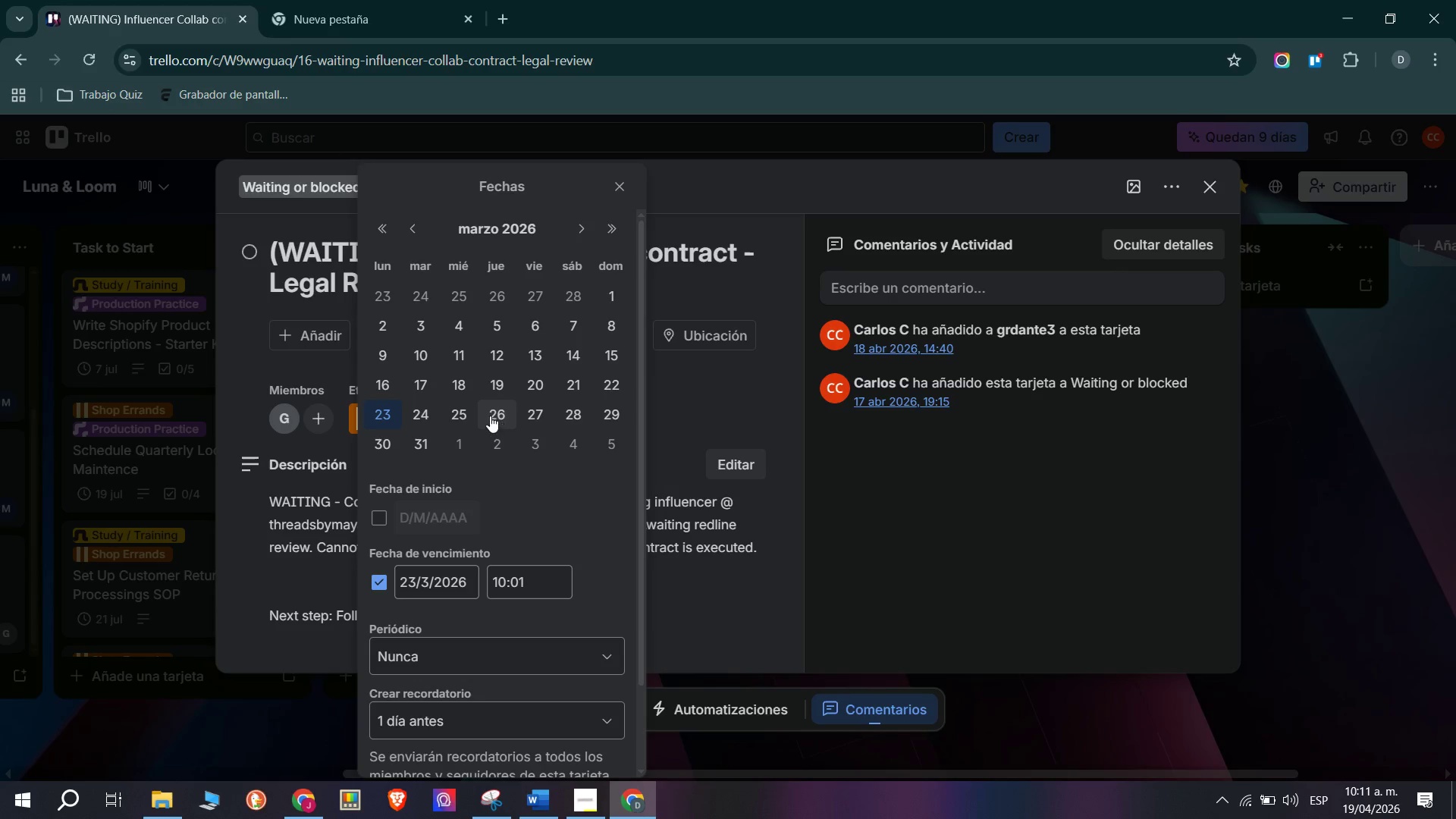 
scroll: coordinate [489, 607], scroll_direction: down, amount: 3.0
 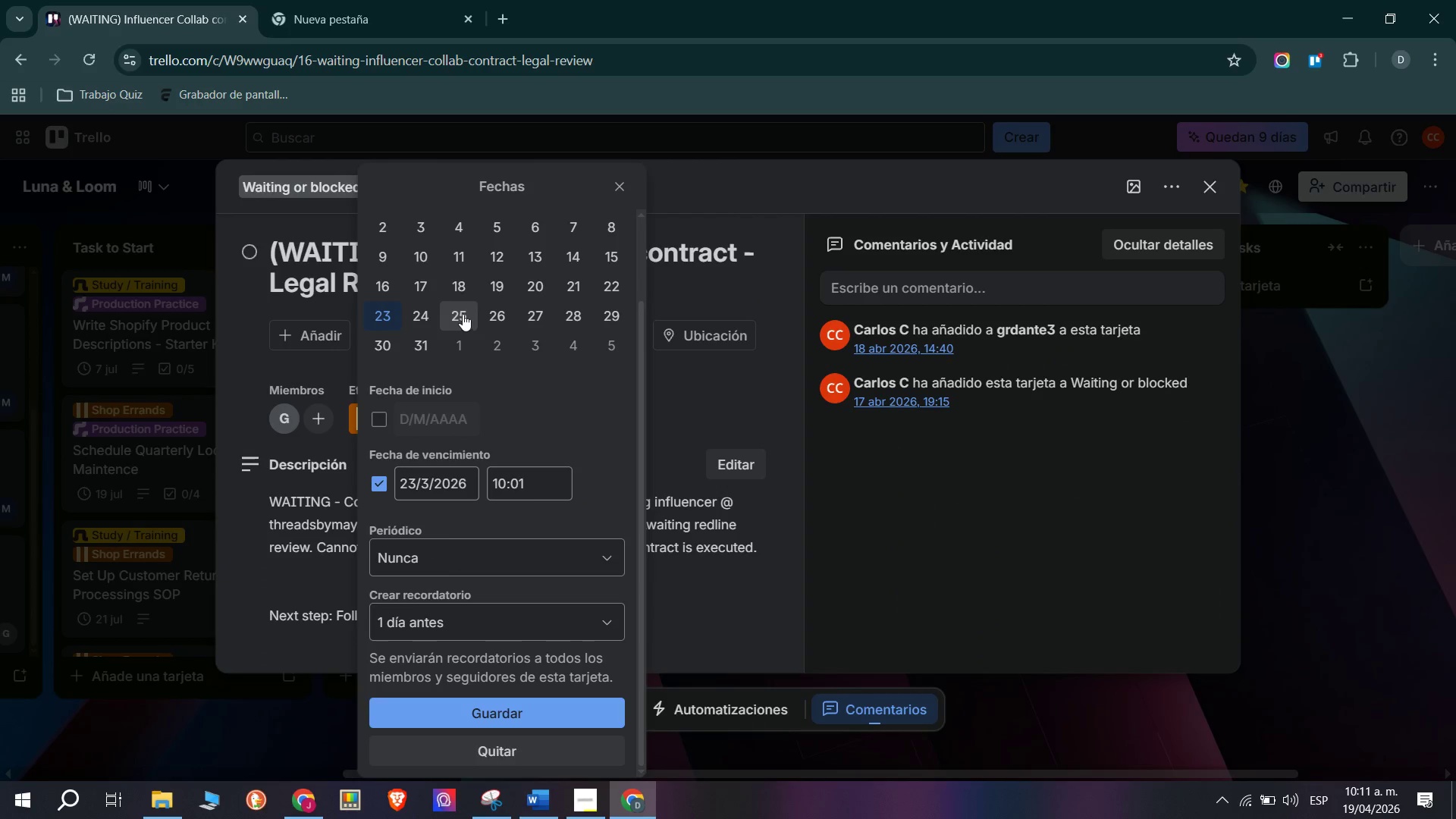 
left_click([519, 709])
 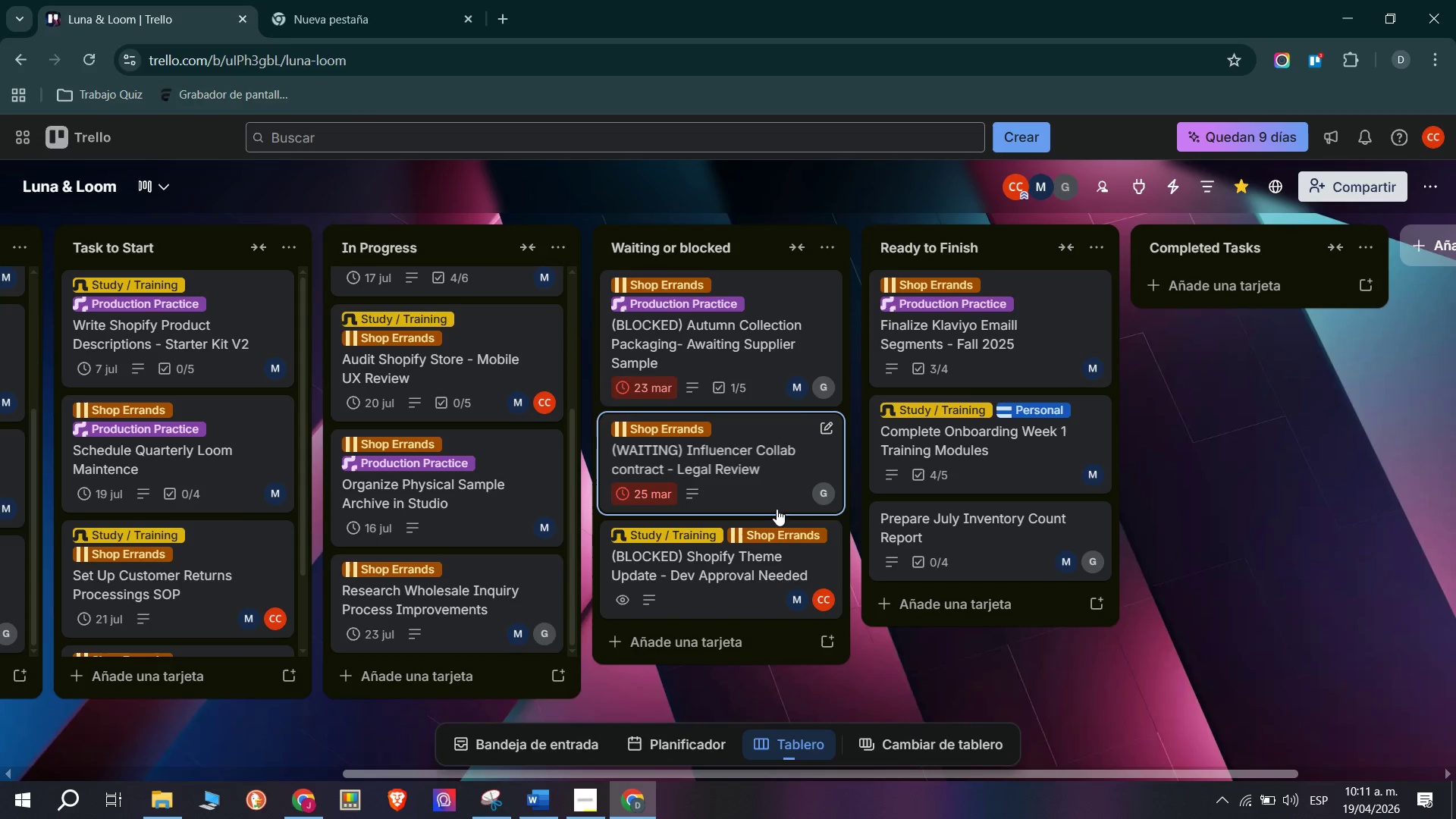 
scroll: coordinate [752, 566], scroll_direction: down, amount: 8.0
 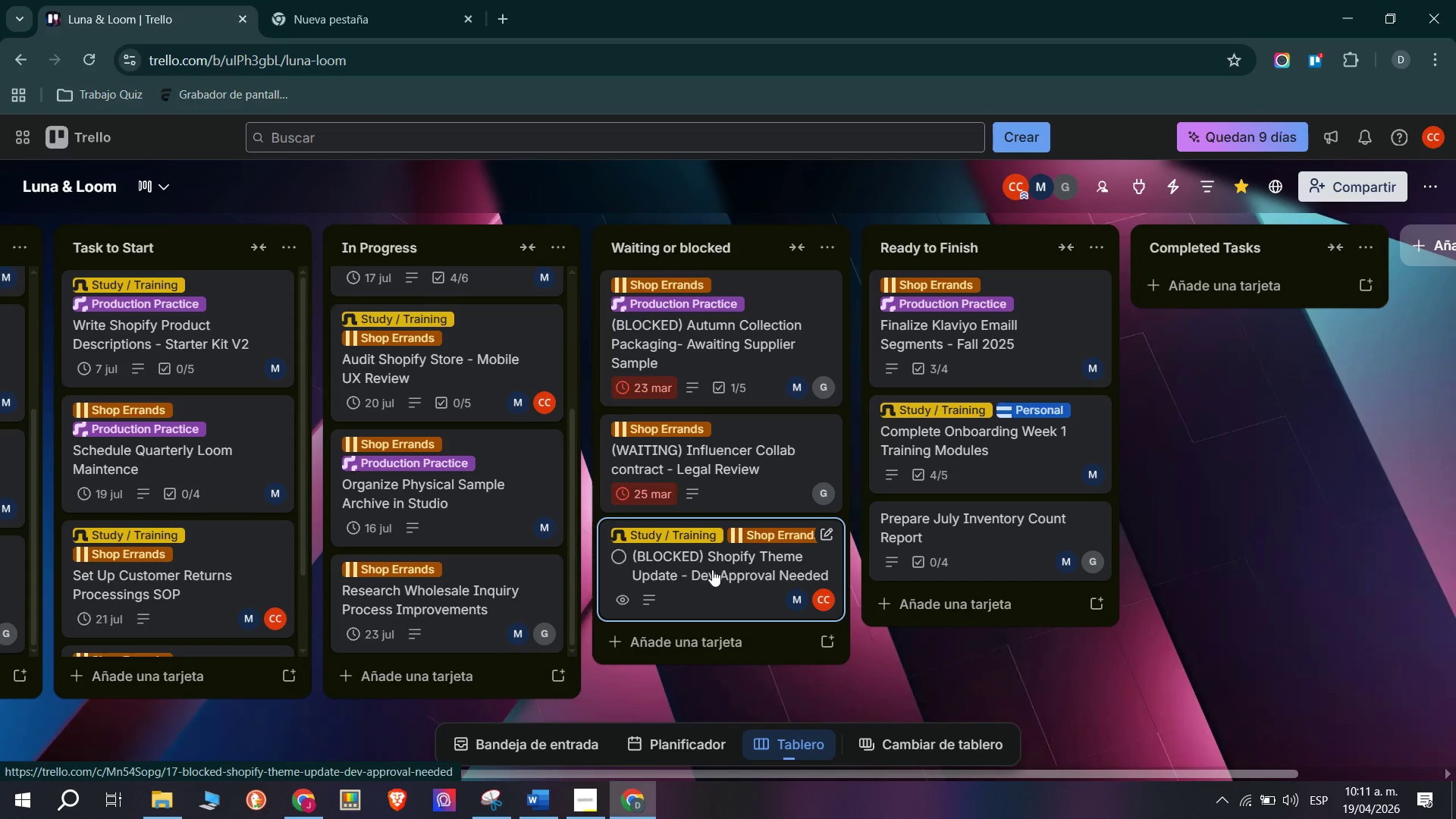 
left_click([709, 570])
 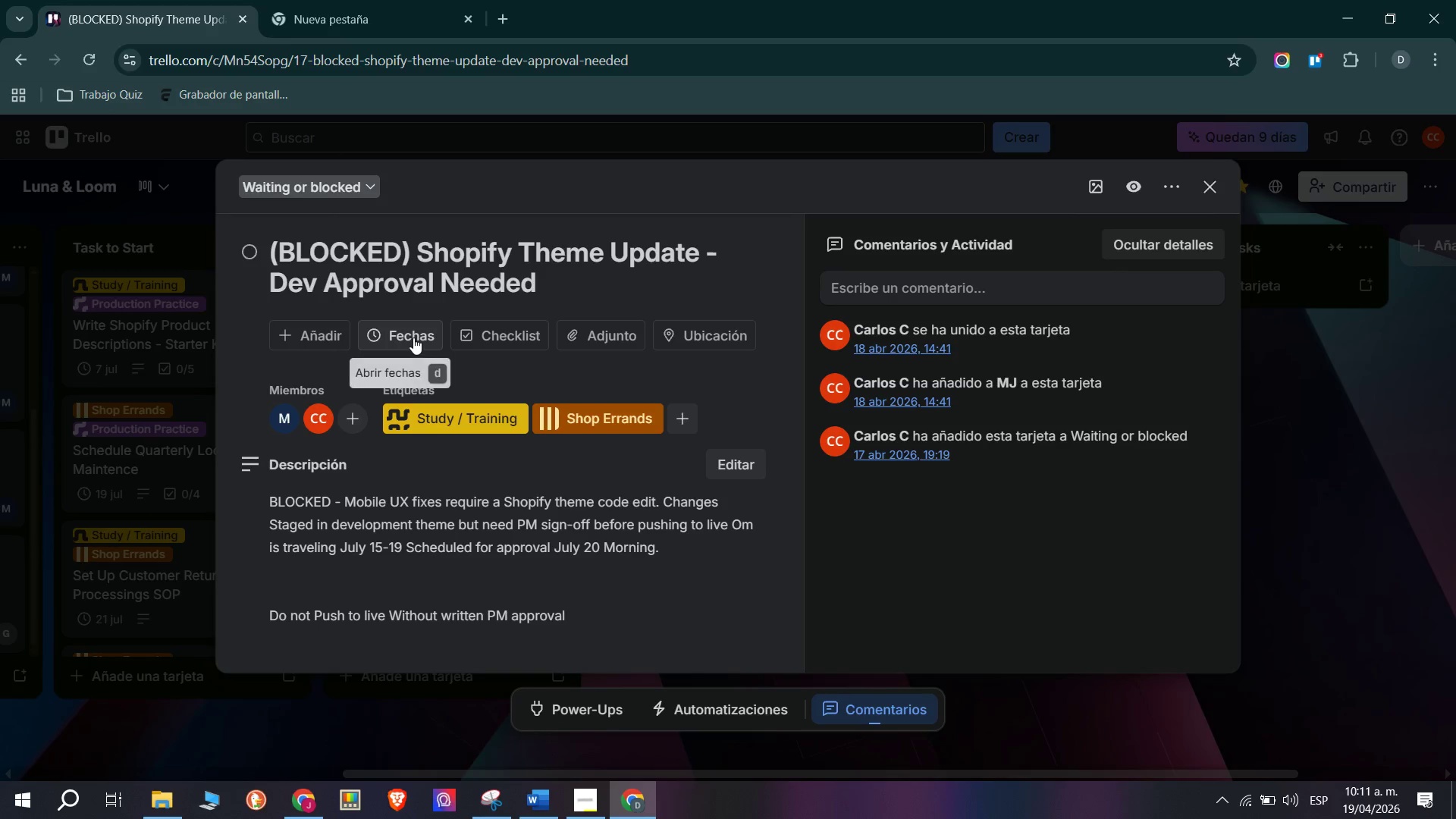 
left_click([413, 337])
 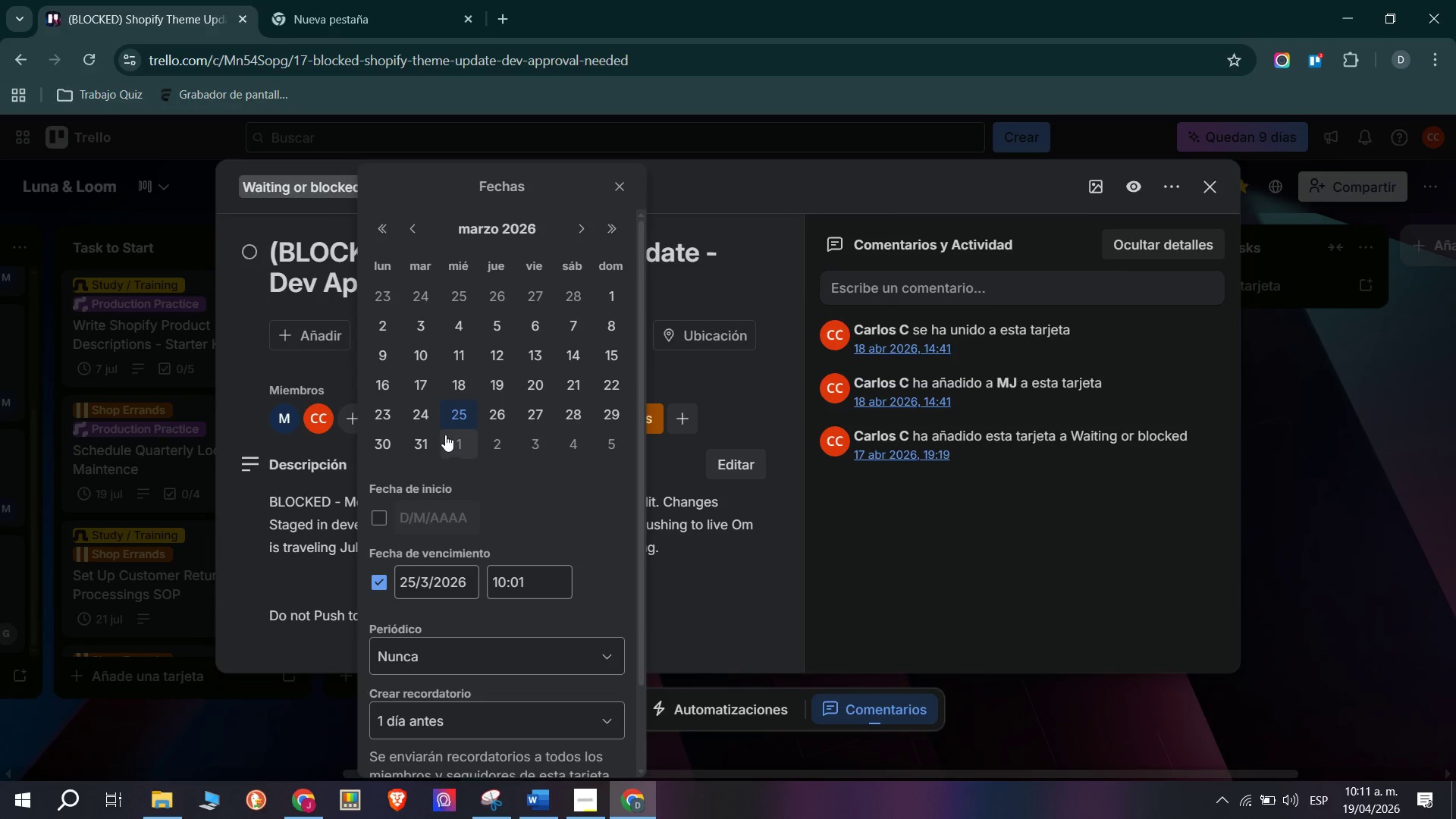 
left_click([406, 411])
 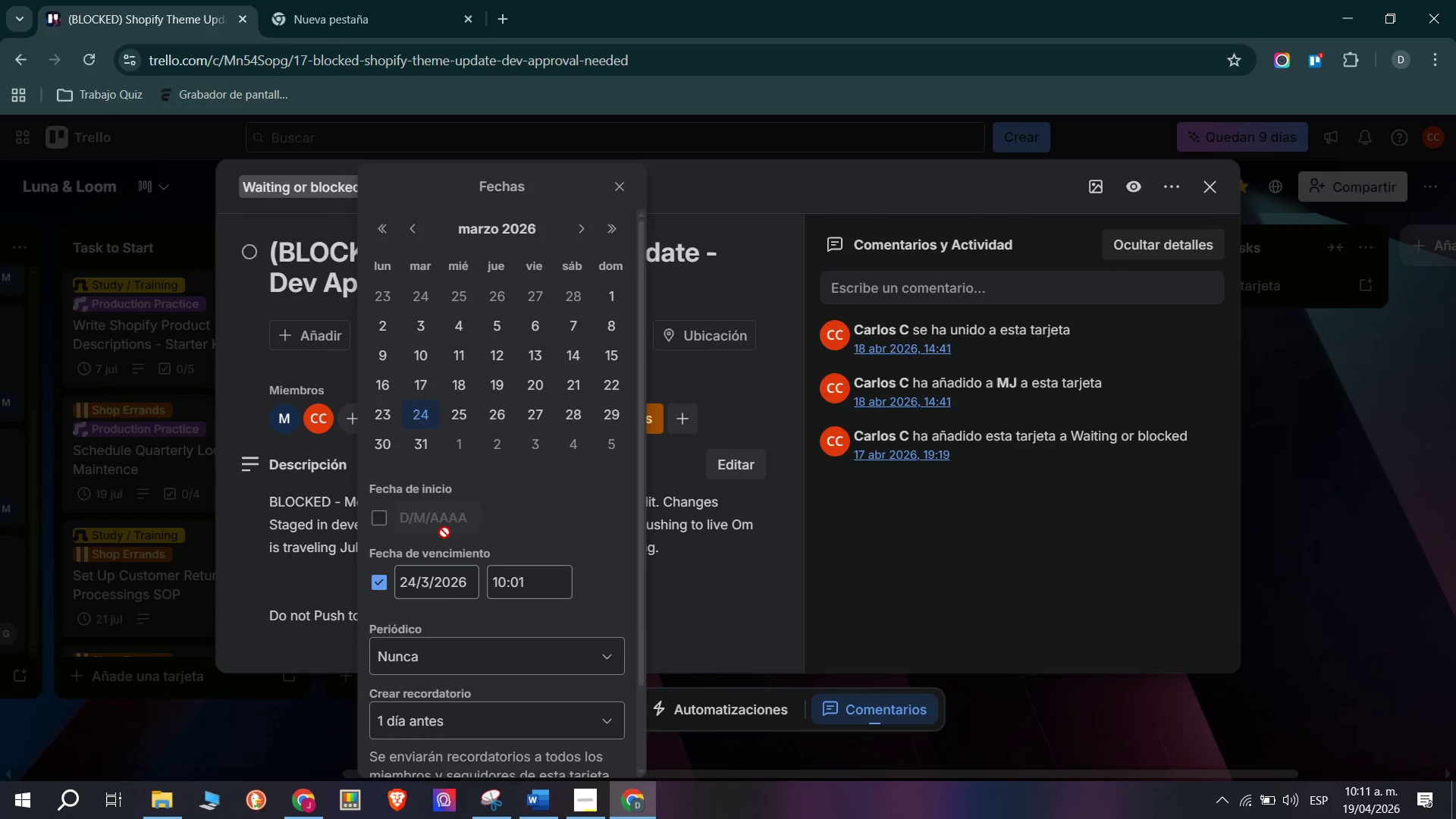 
scroll: coordinate [453, 592], scroll_direction: down, amount: 11.0
 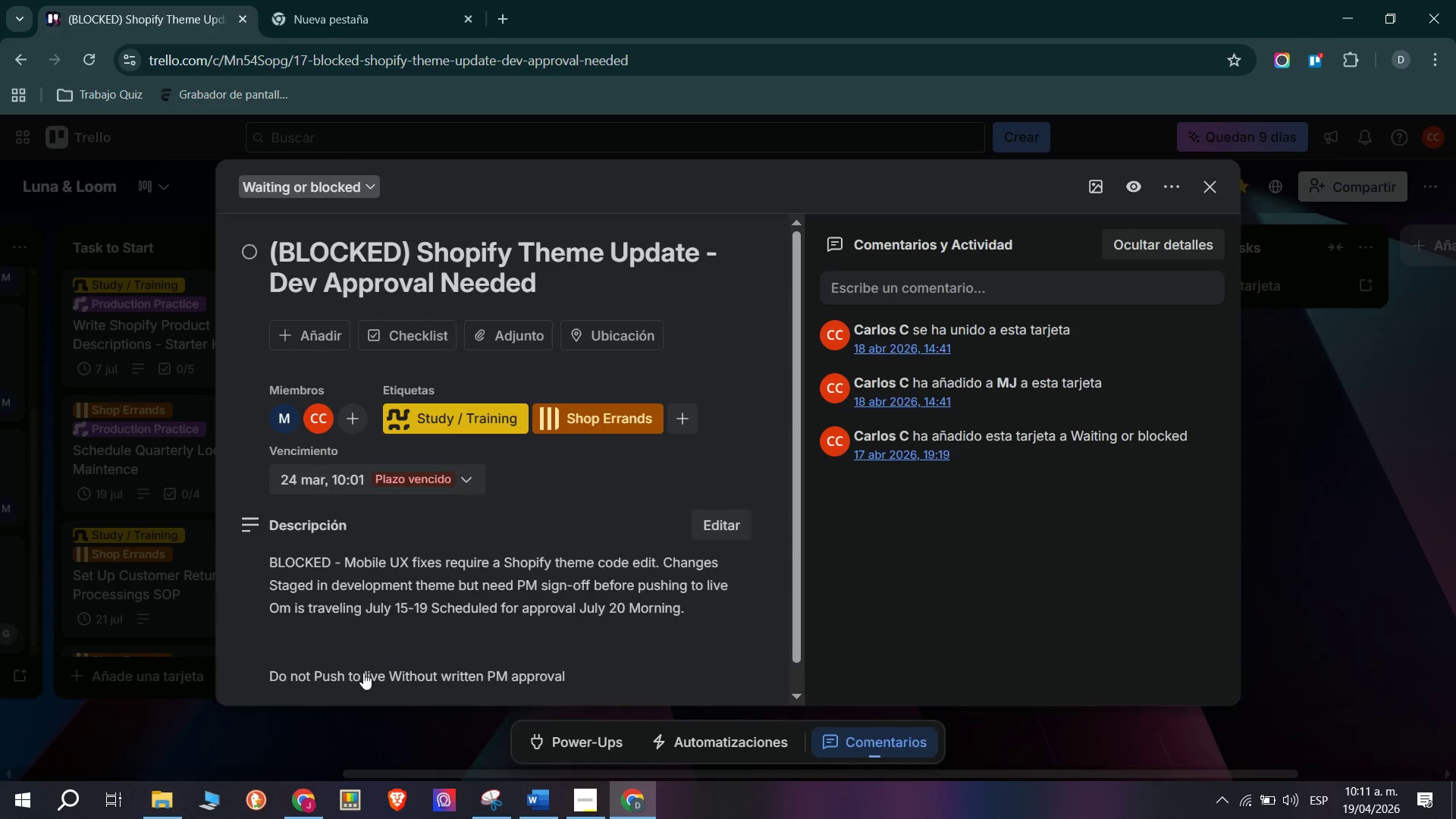 
left_click([152, 676])
 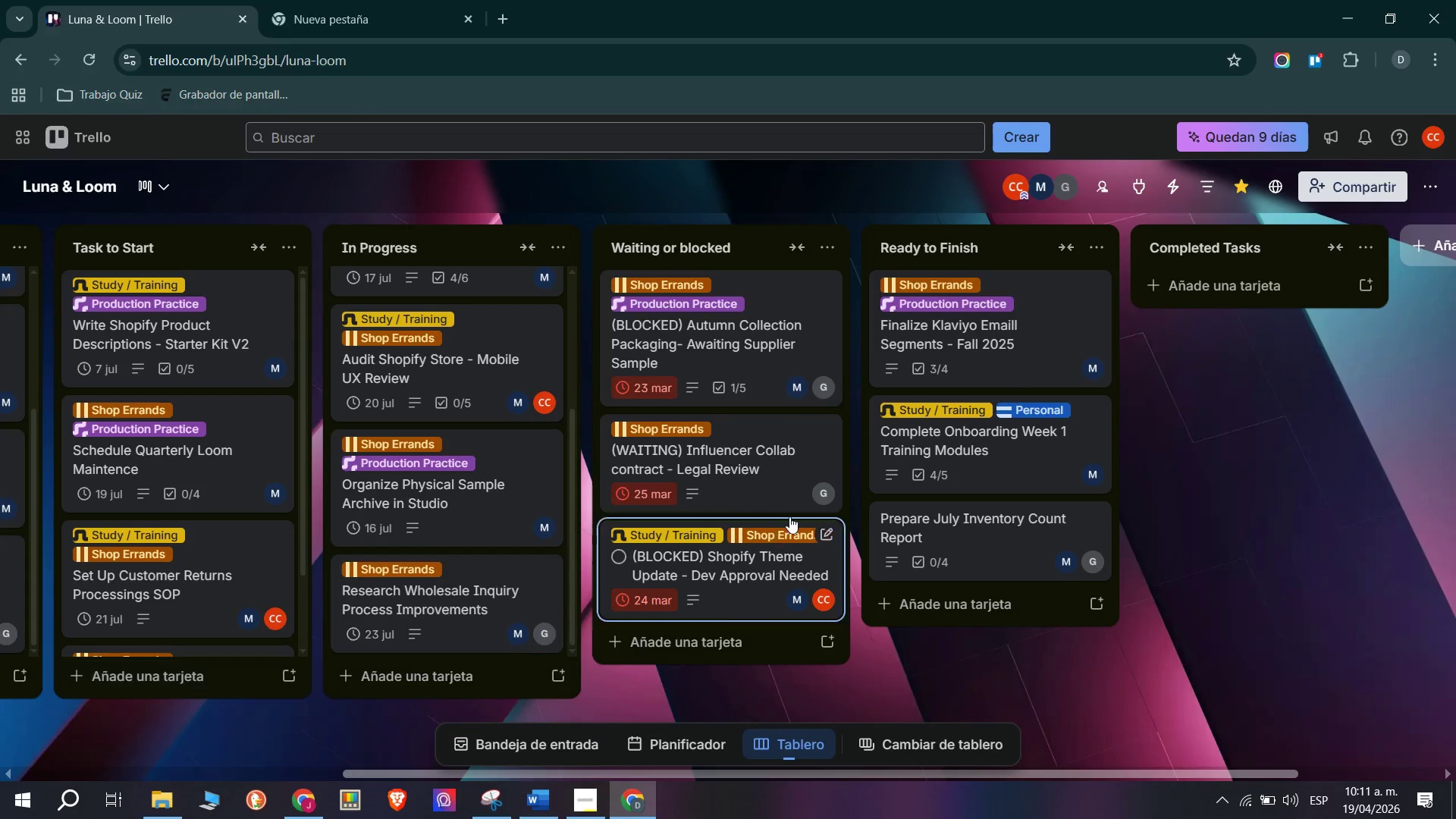 
scroll: coordinate [710, 461], scroll_direction: down, amount: 4.0
 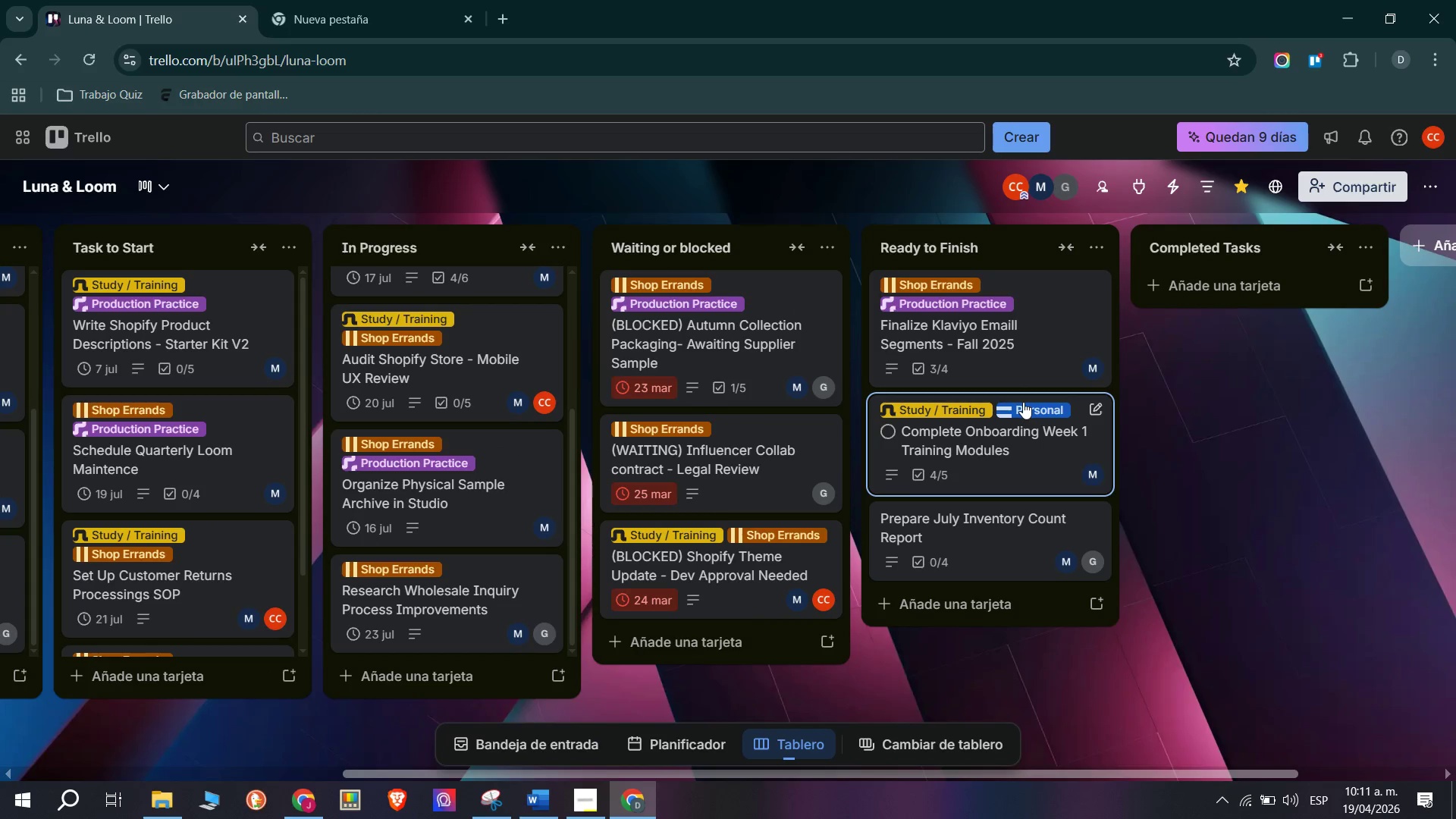 
mouse_move([966, 393])
 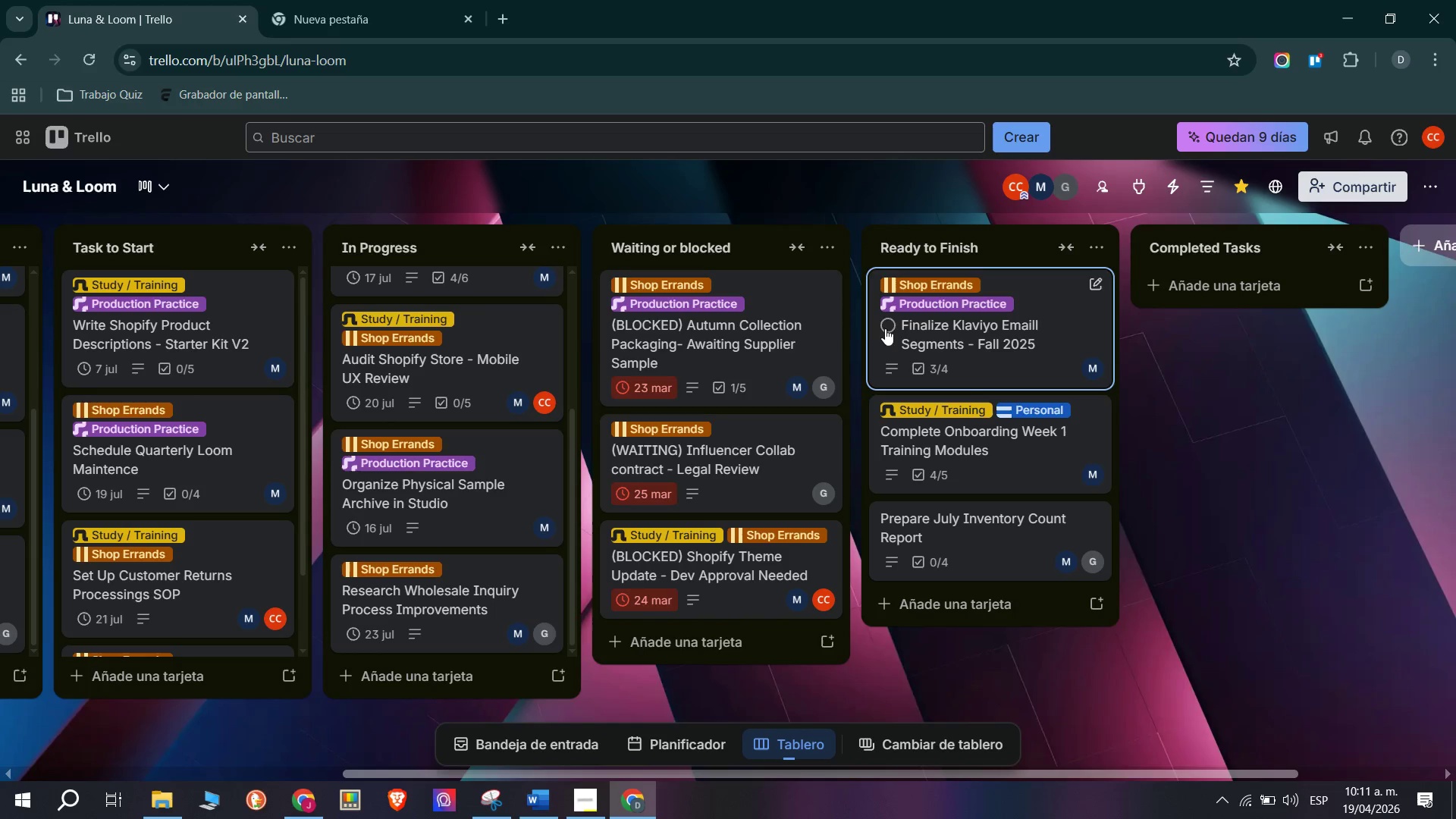 
left_click([980, 377])
 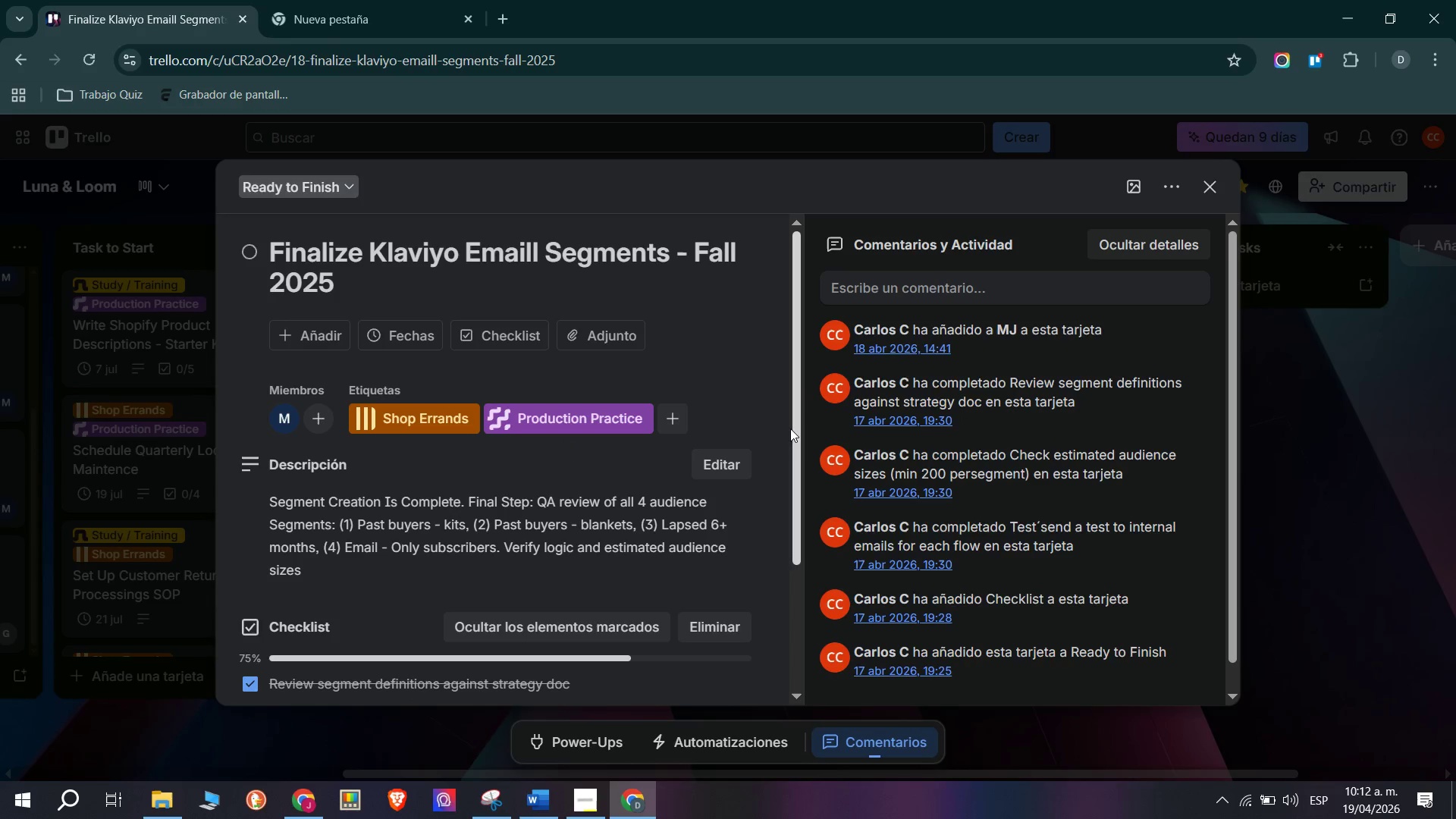 
mouse_move([463, 344])
 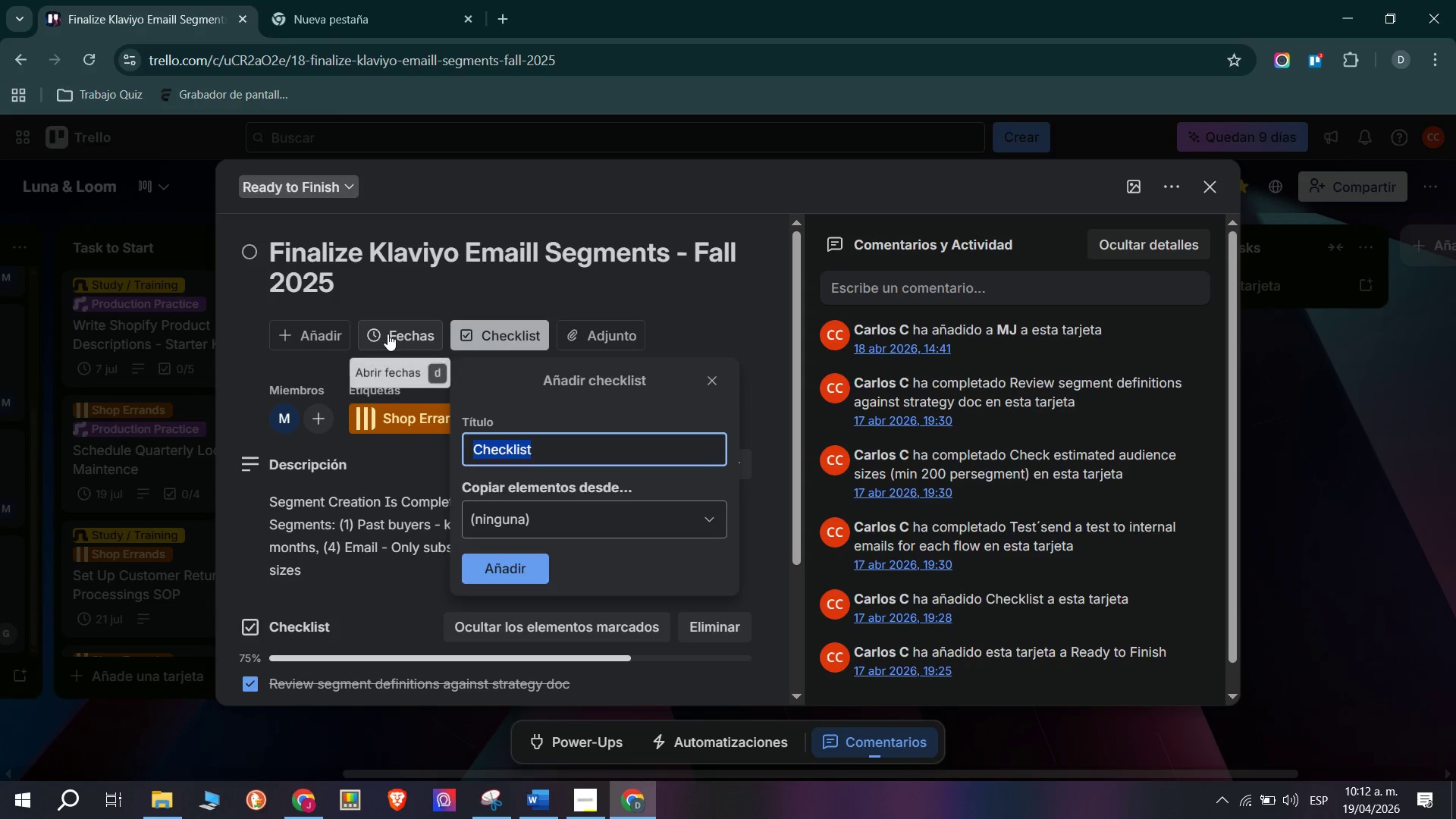 
left_click([388, 333])
 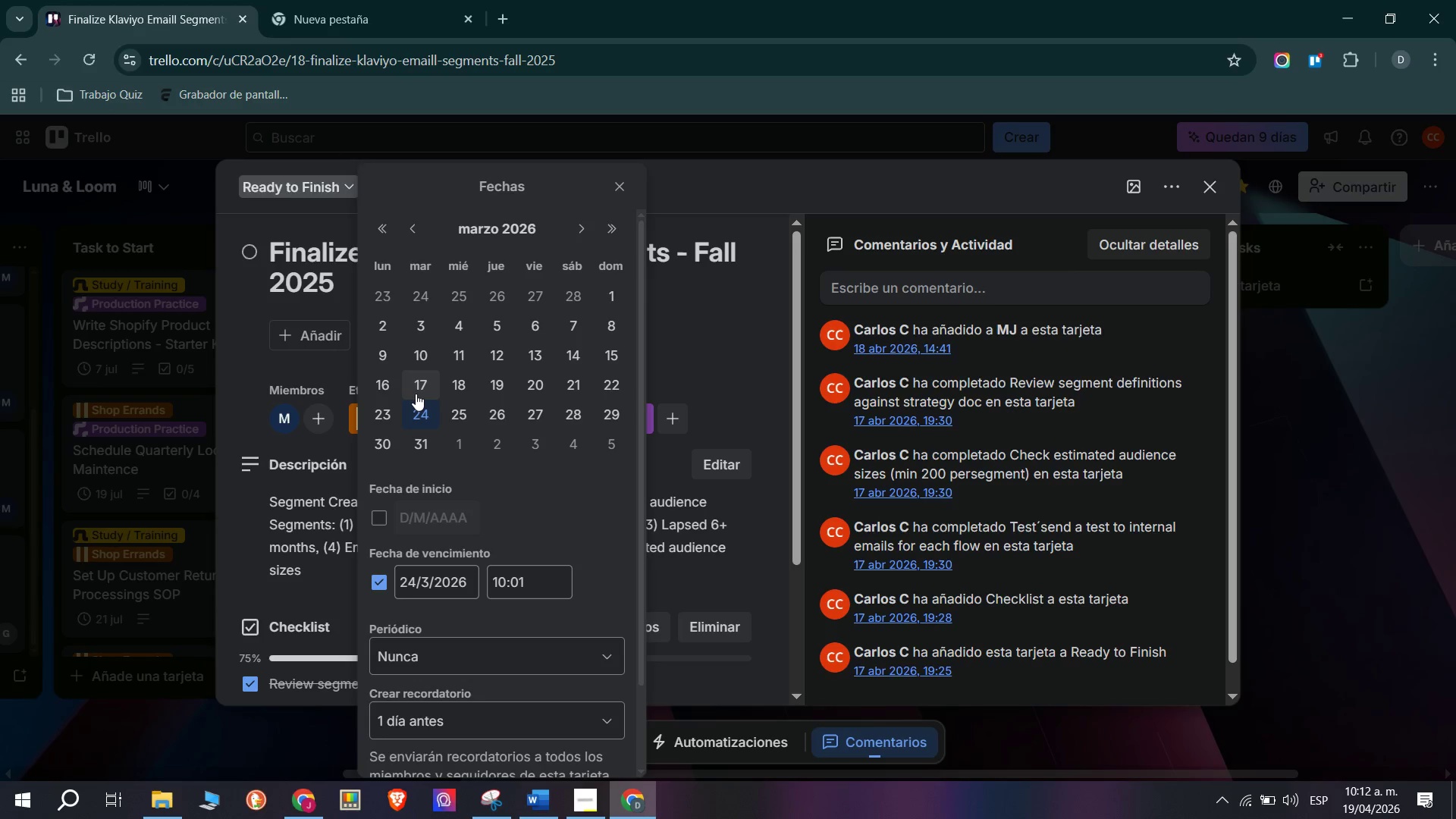 
wait(5.2)
 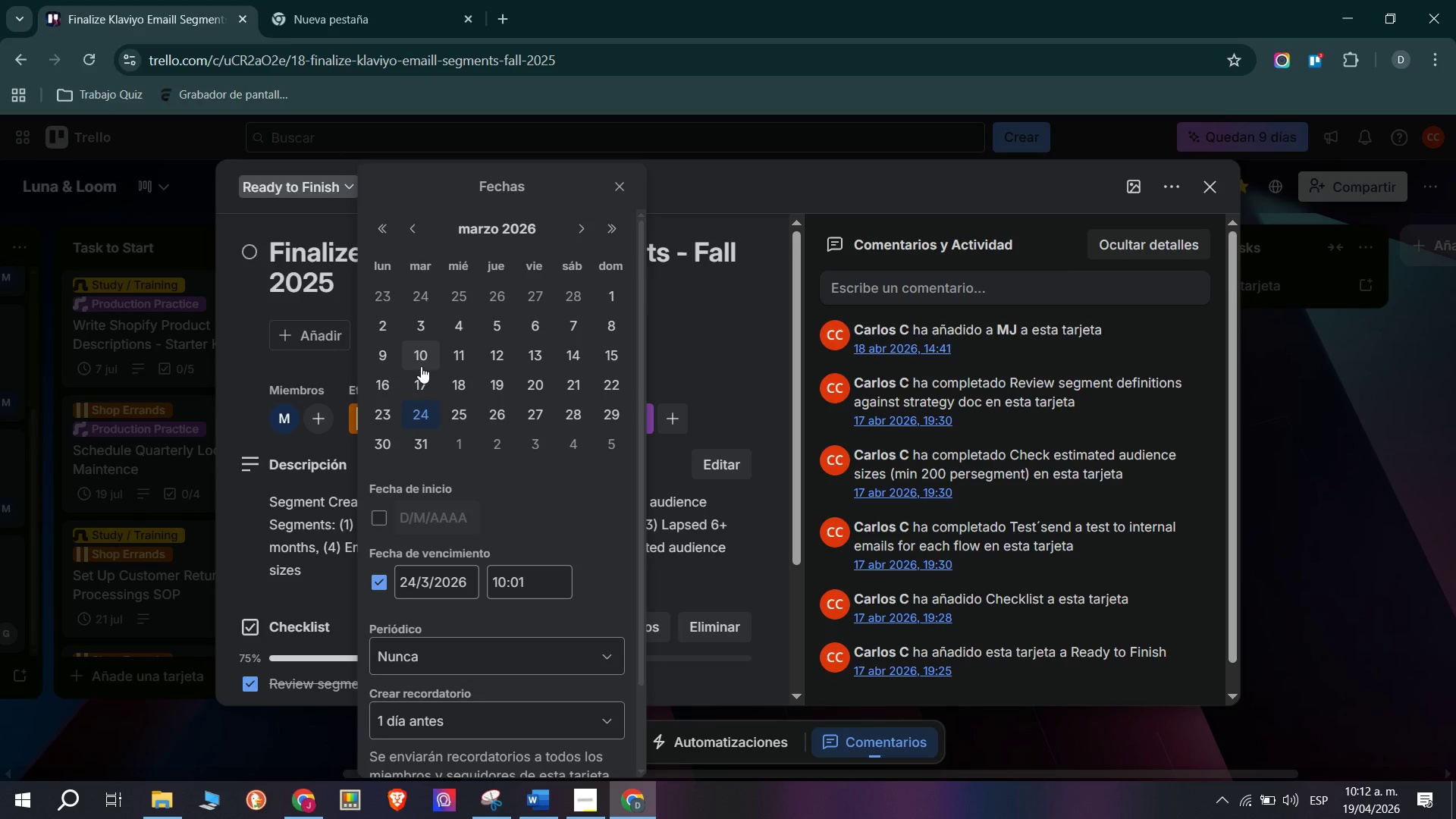 
double_click([576, 238])
 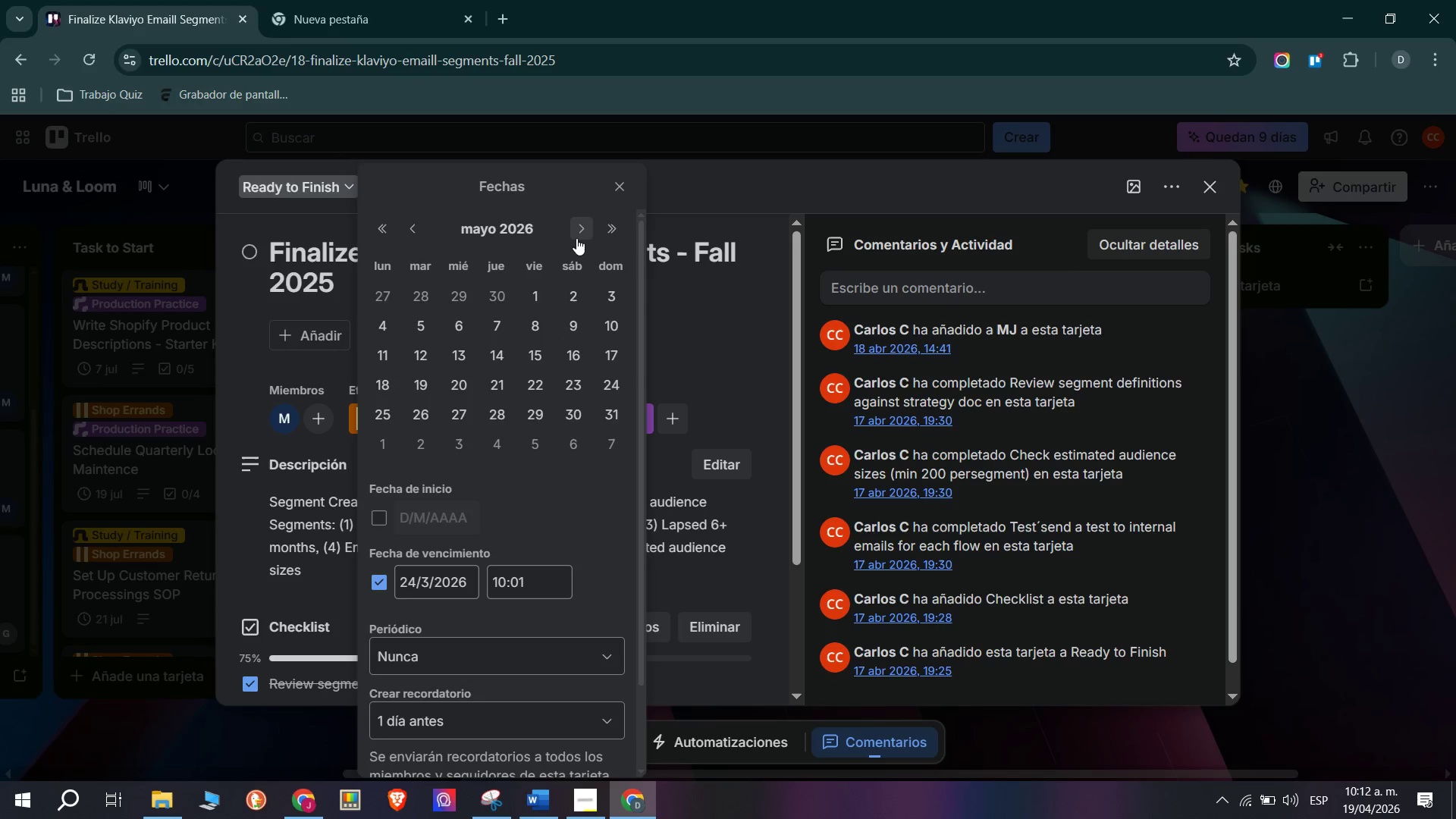 
triple_click([576, 238])
 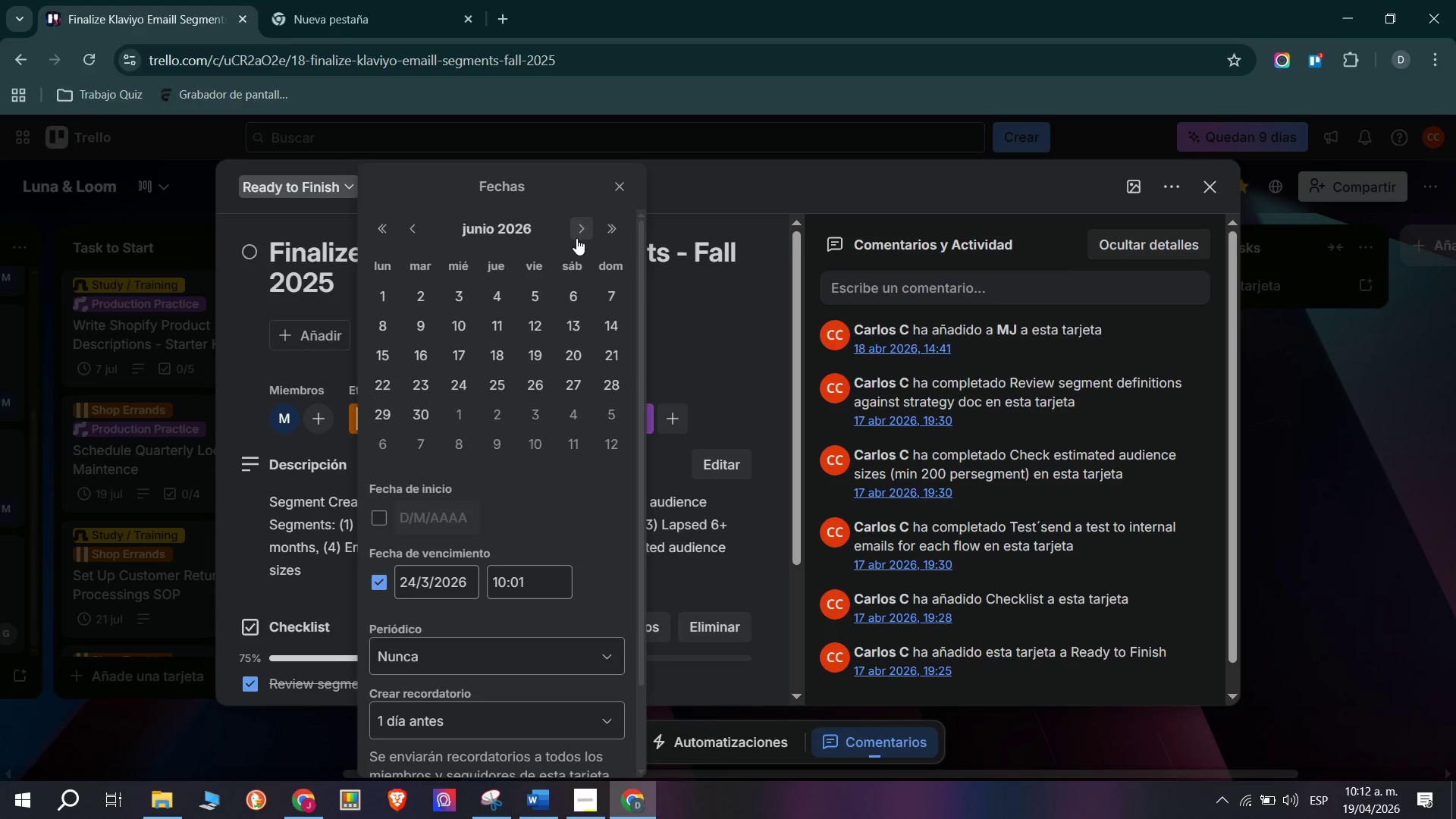 
triple_click([576, 238])
 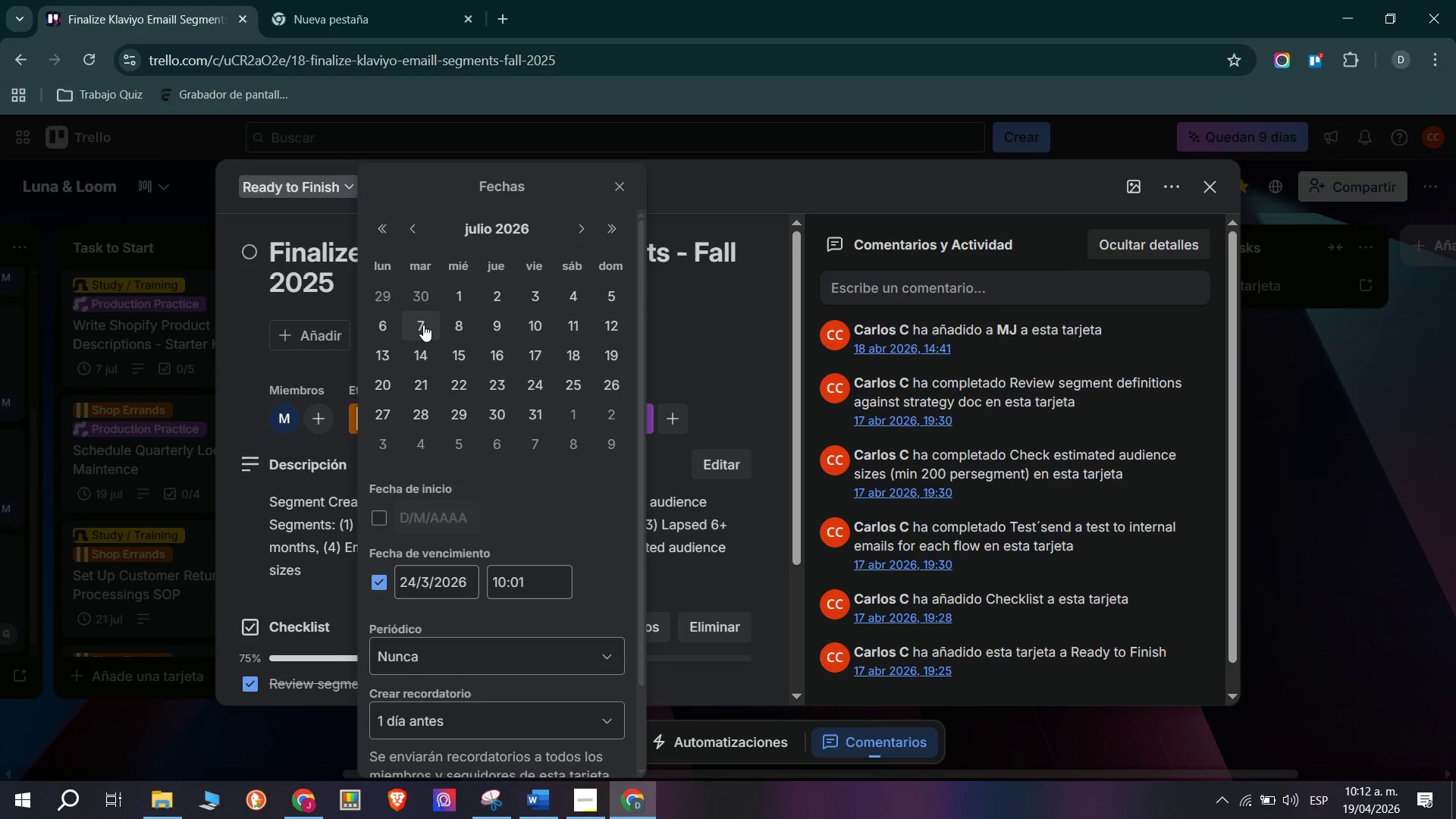 
left_click([464, 347])
 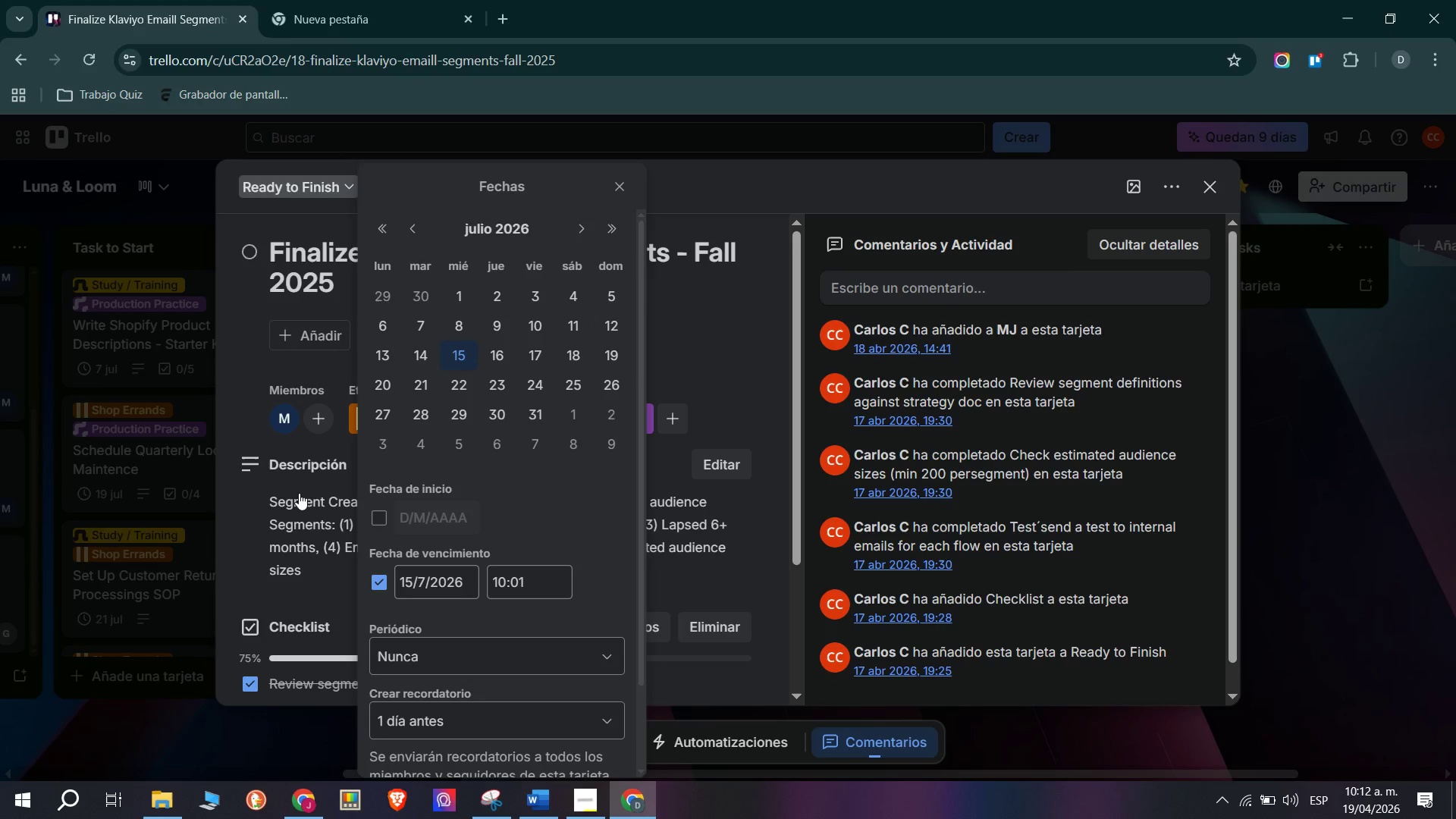 
scroll: coordinate [438, 689], scroll_direction: down, amount: 5.0
 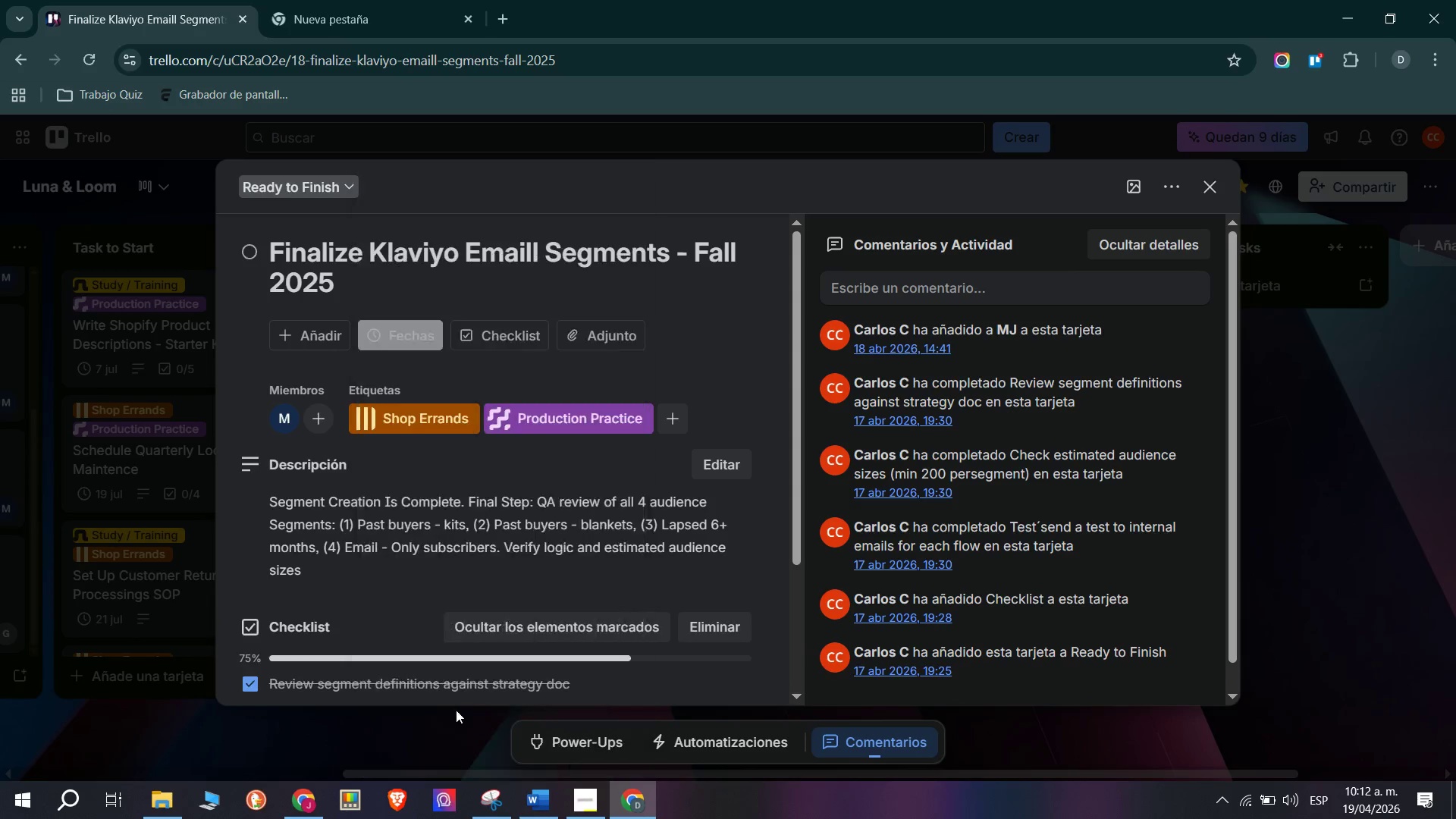 
double_click([158, 554])
 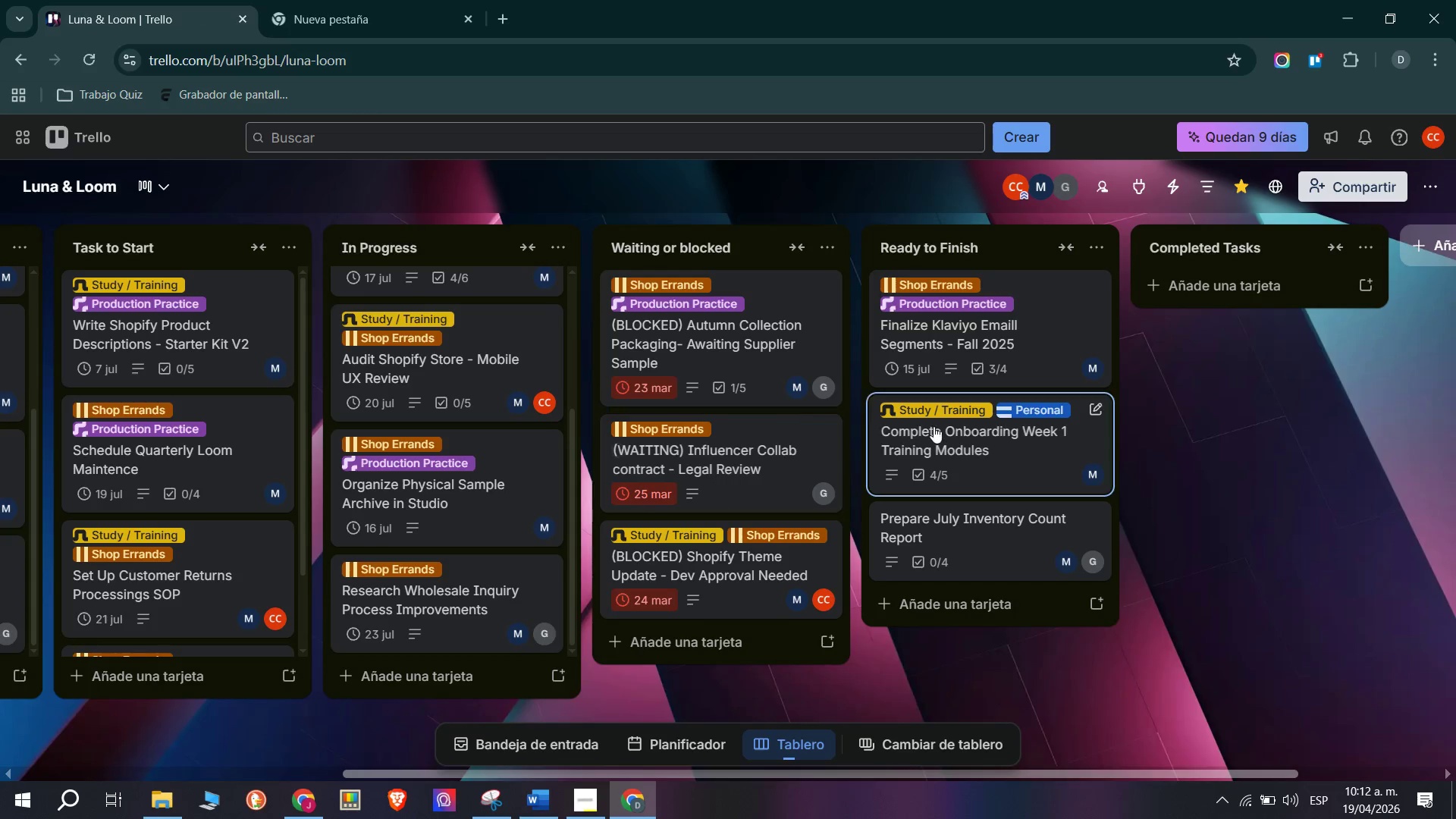 
left_click([942, 435])
 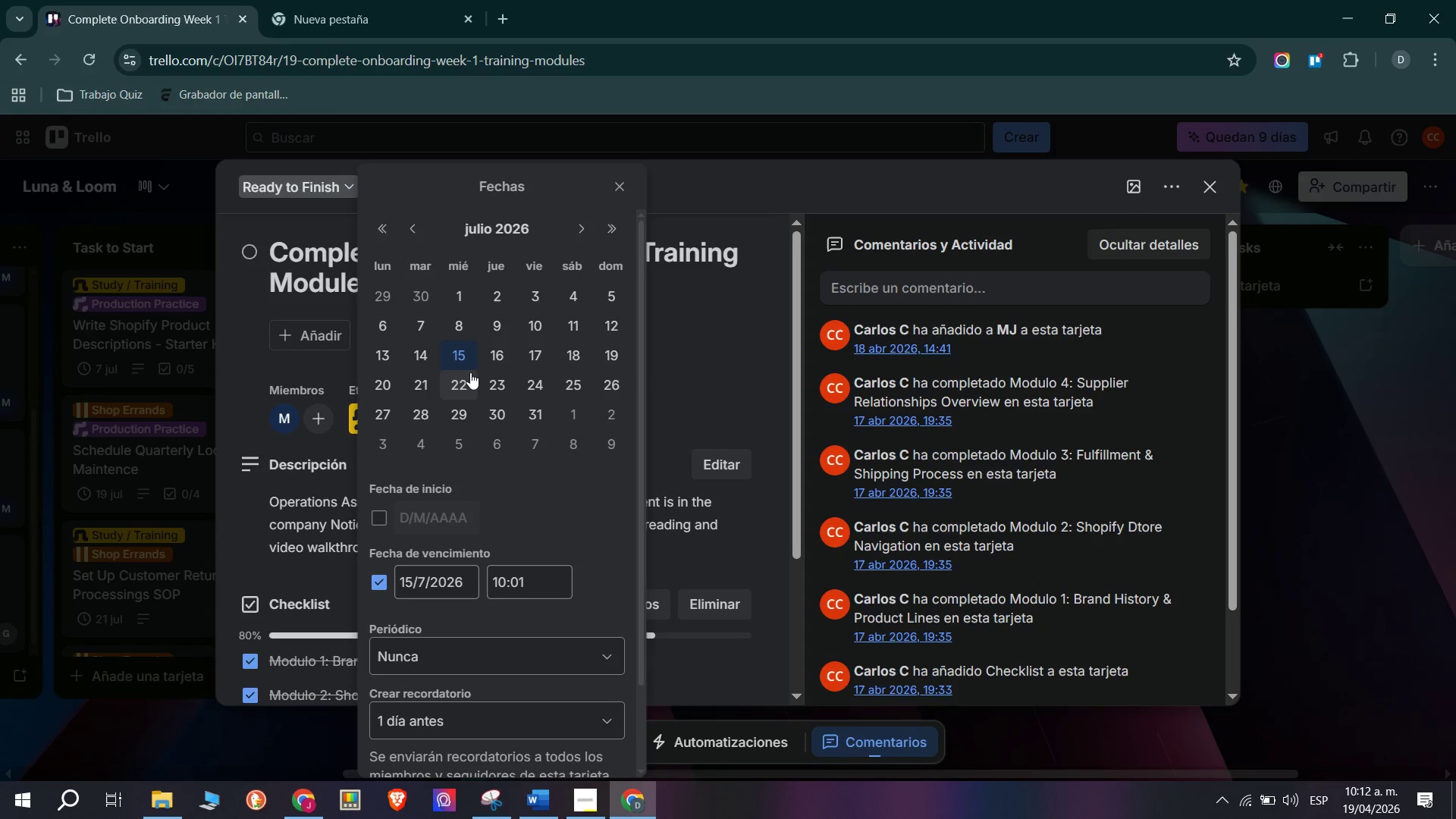 
wait(7.09)
 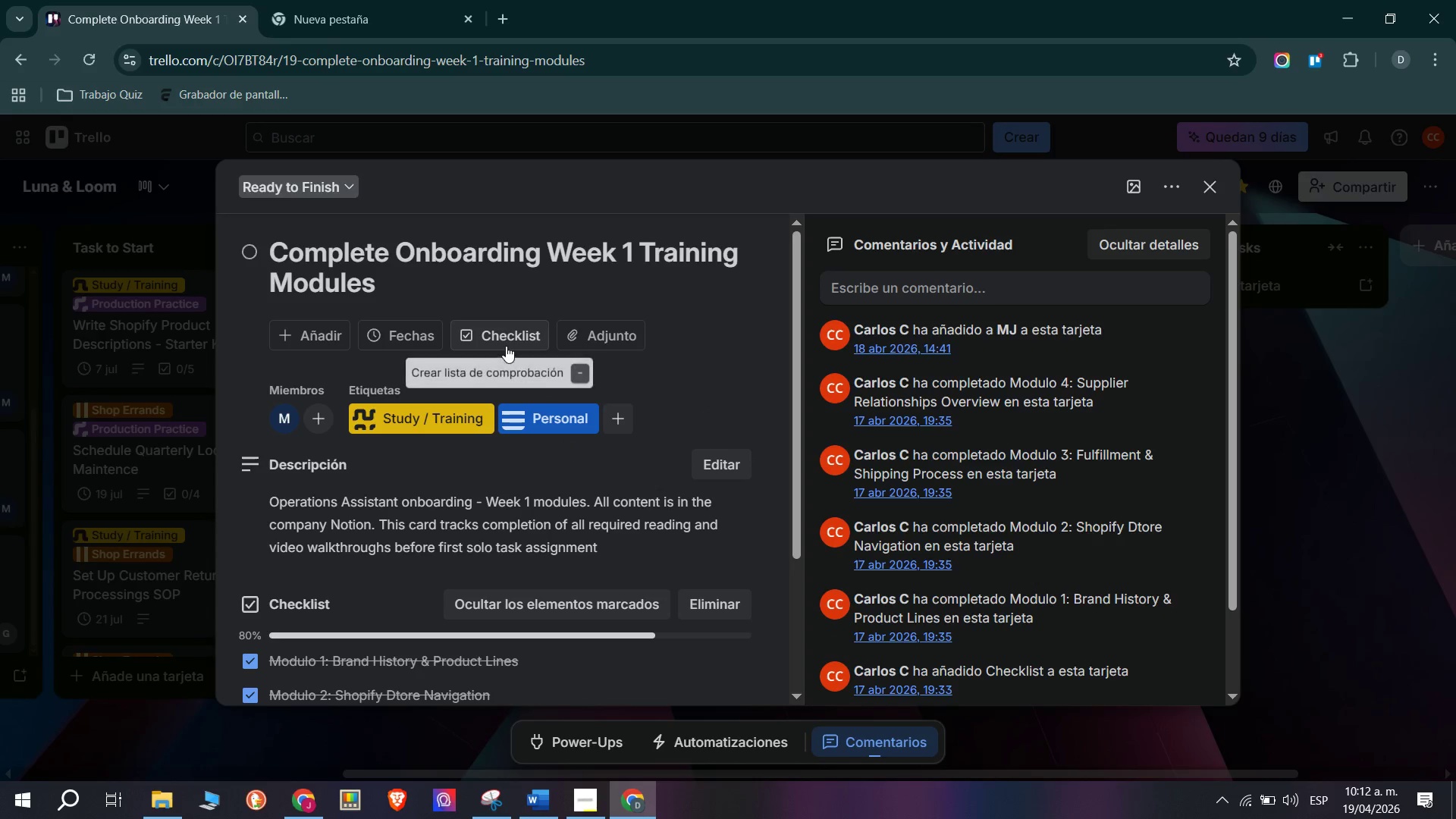 
left_click([428, 358])
 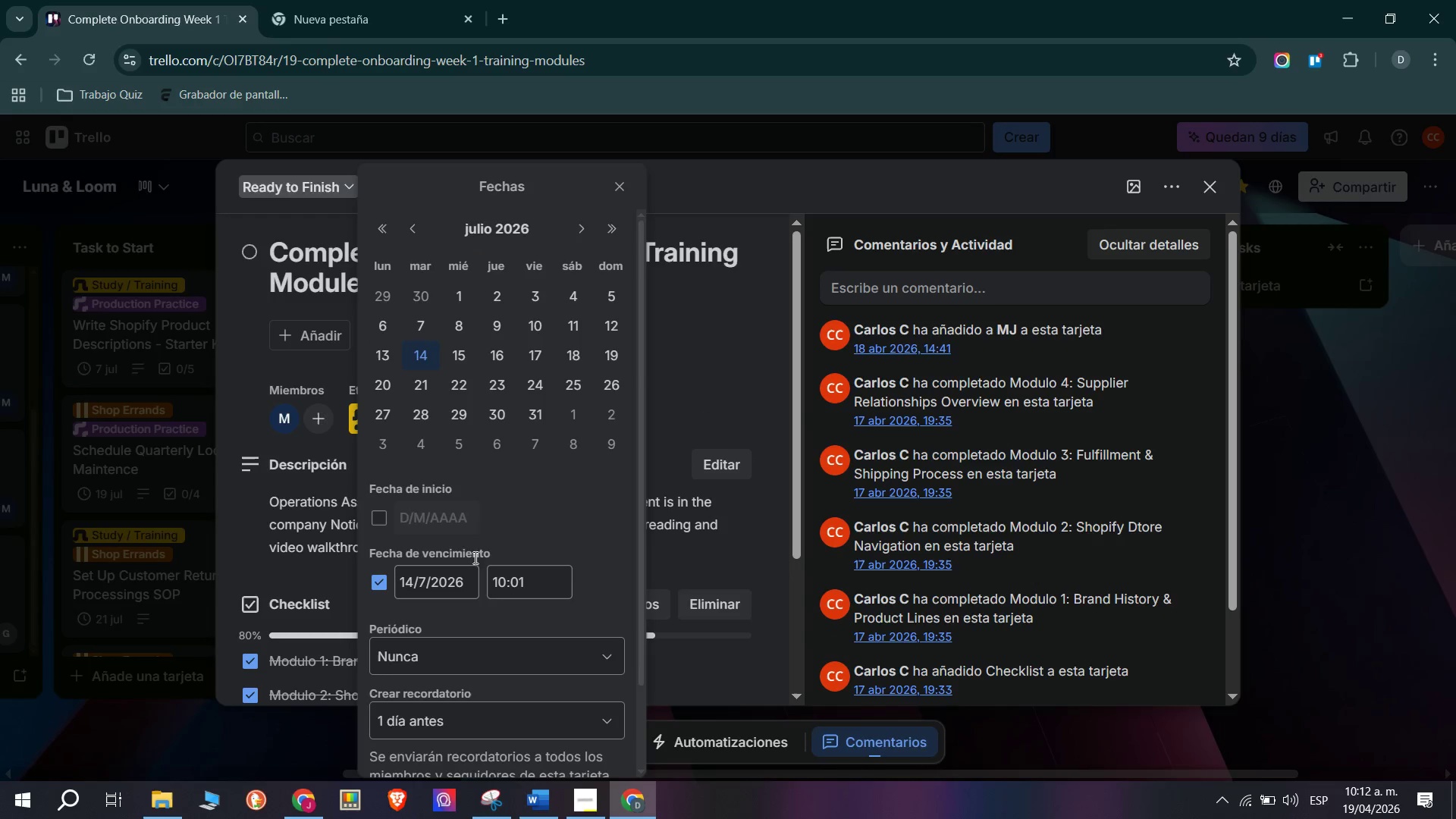 
scroll: coordinate [431, 619], scroll_direction: down, amount: 11.0
 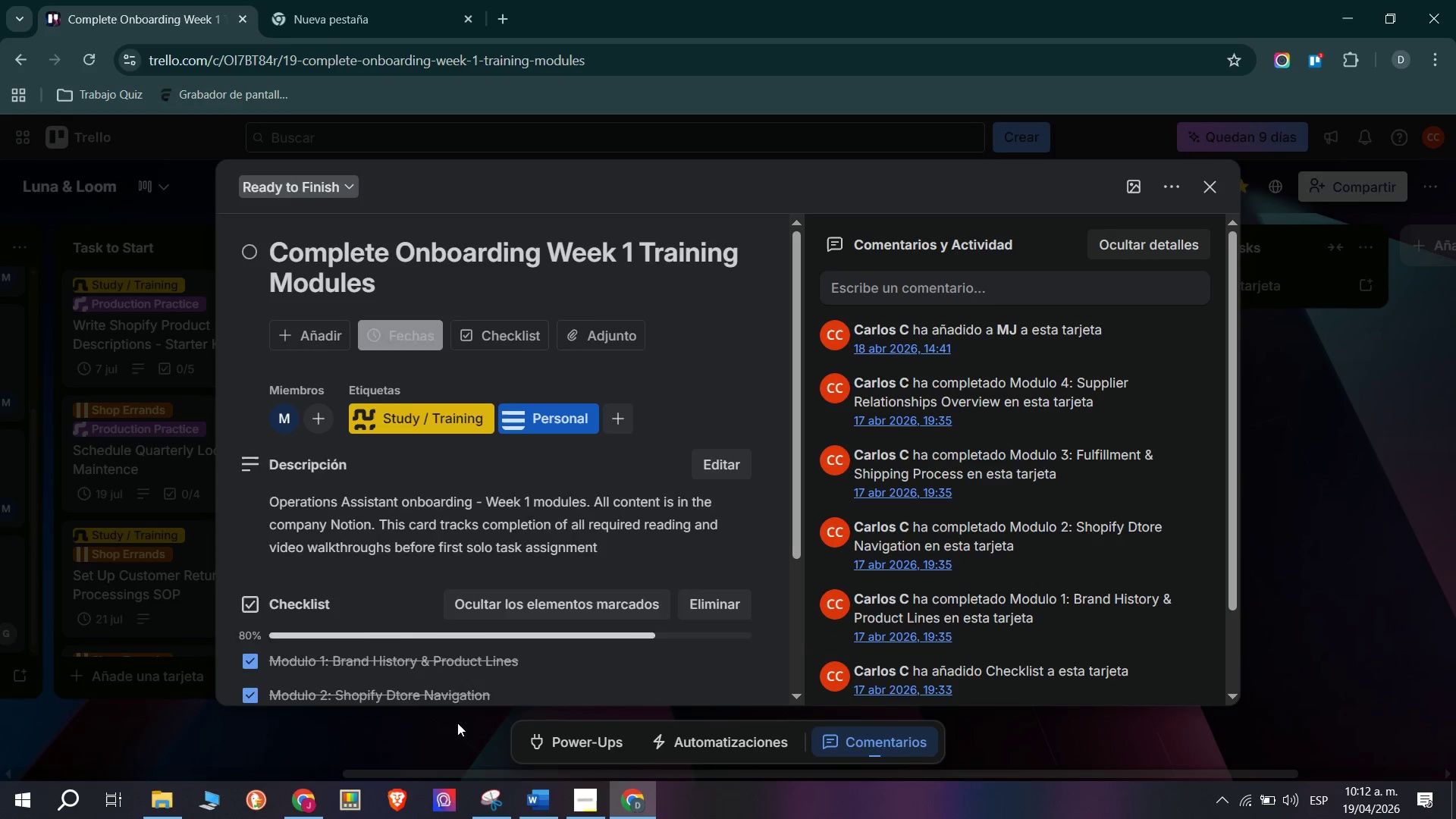 
double_click([109, 570])
 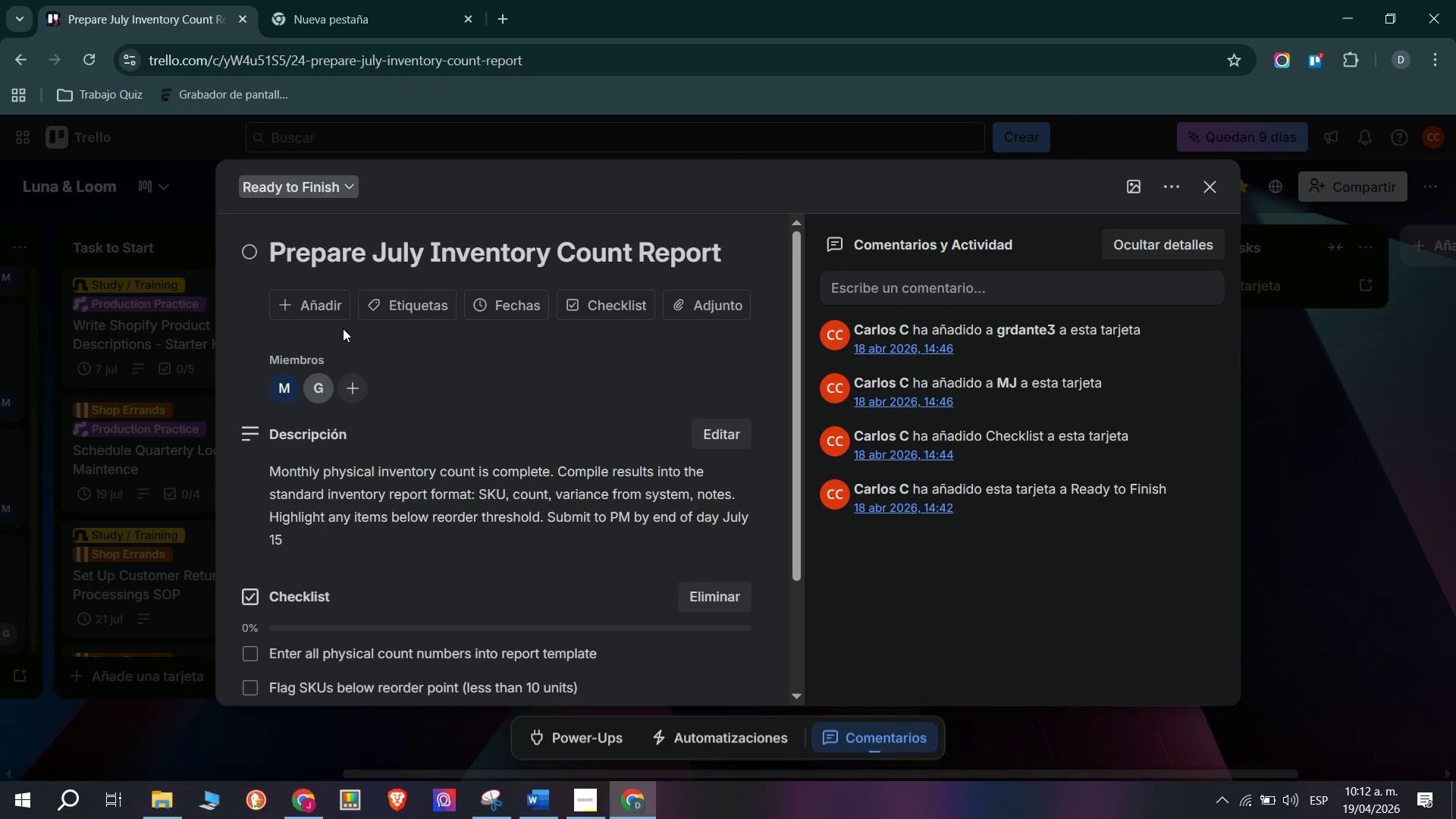 
left_click([440, 295])
 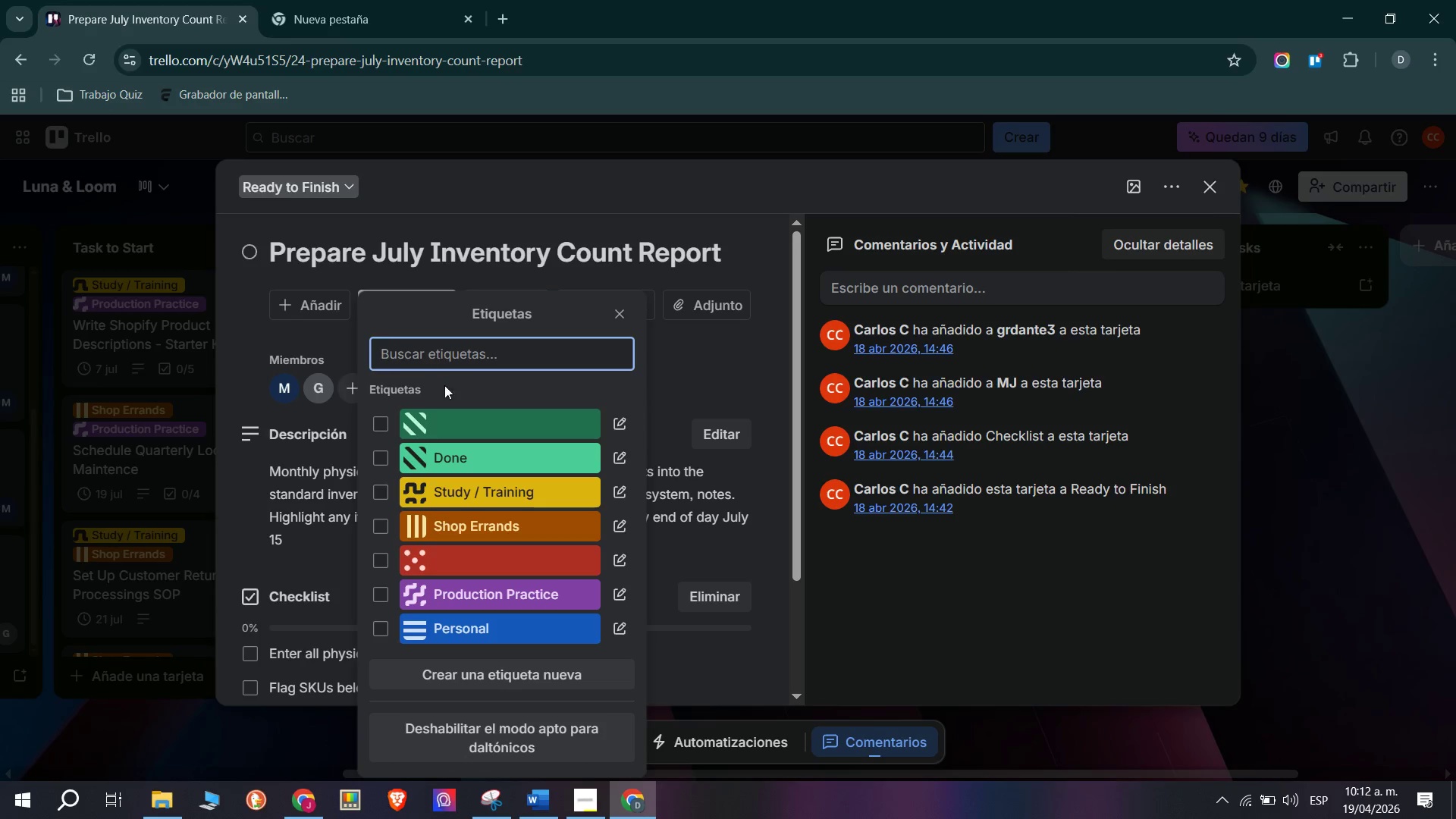 
left_click([507, 274])
 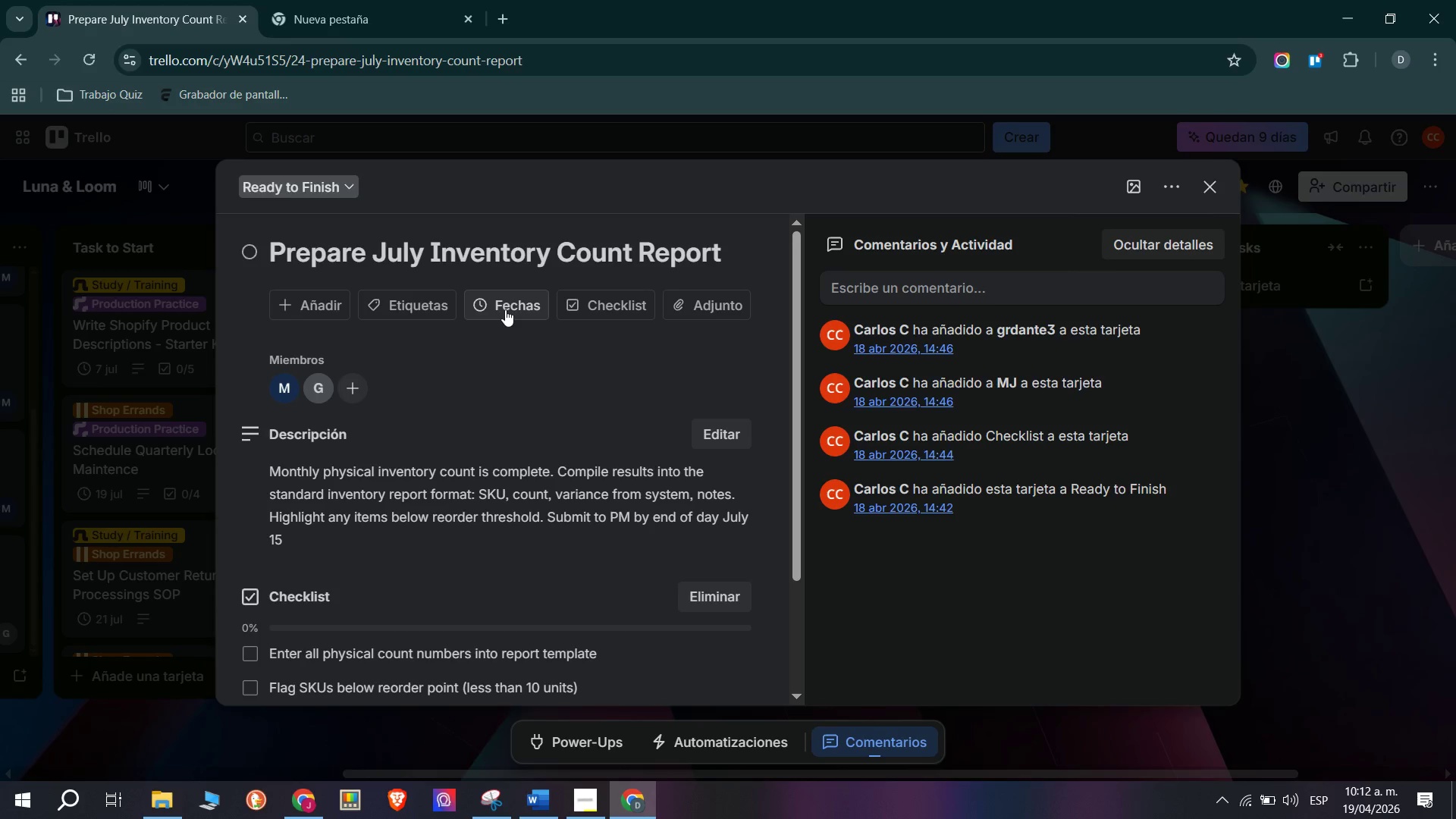 
left_click([505, 309])
 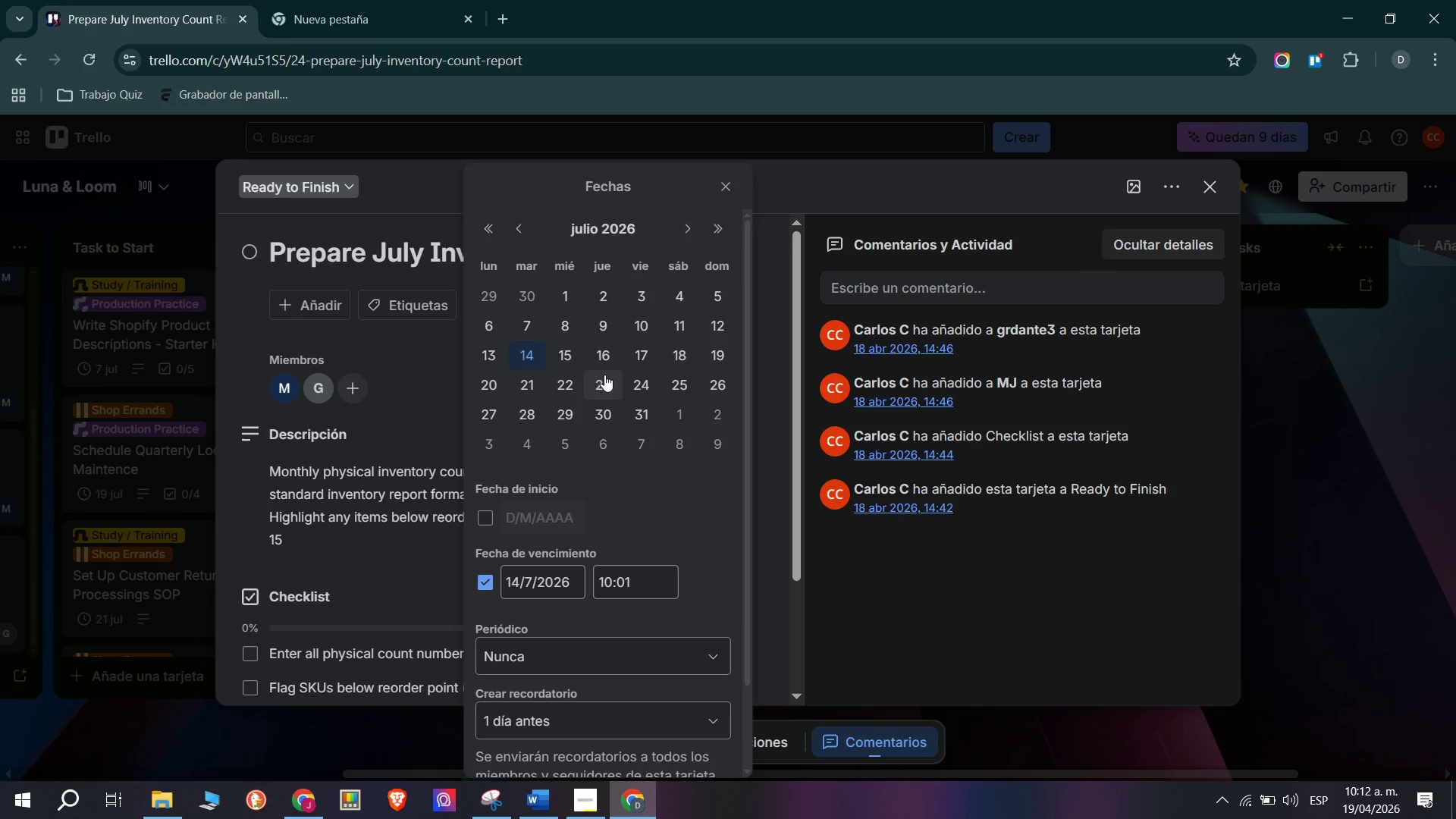 
left_click([627, 360])
 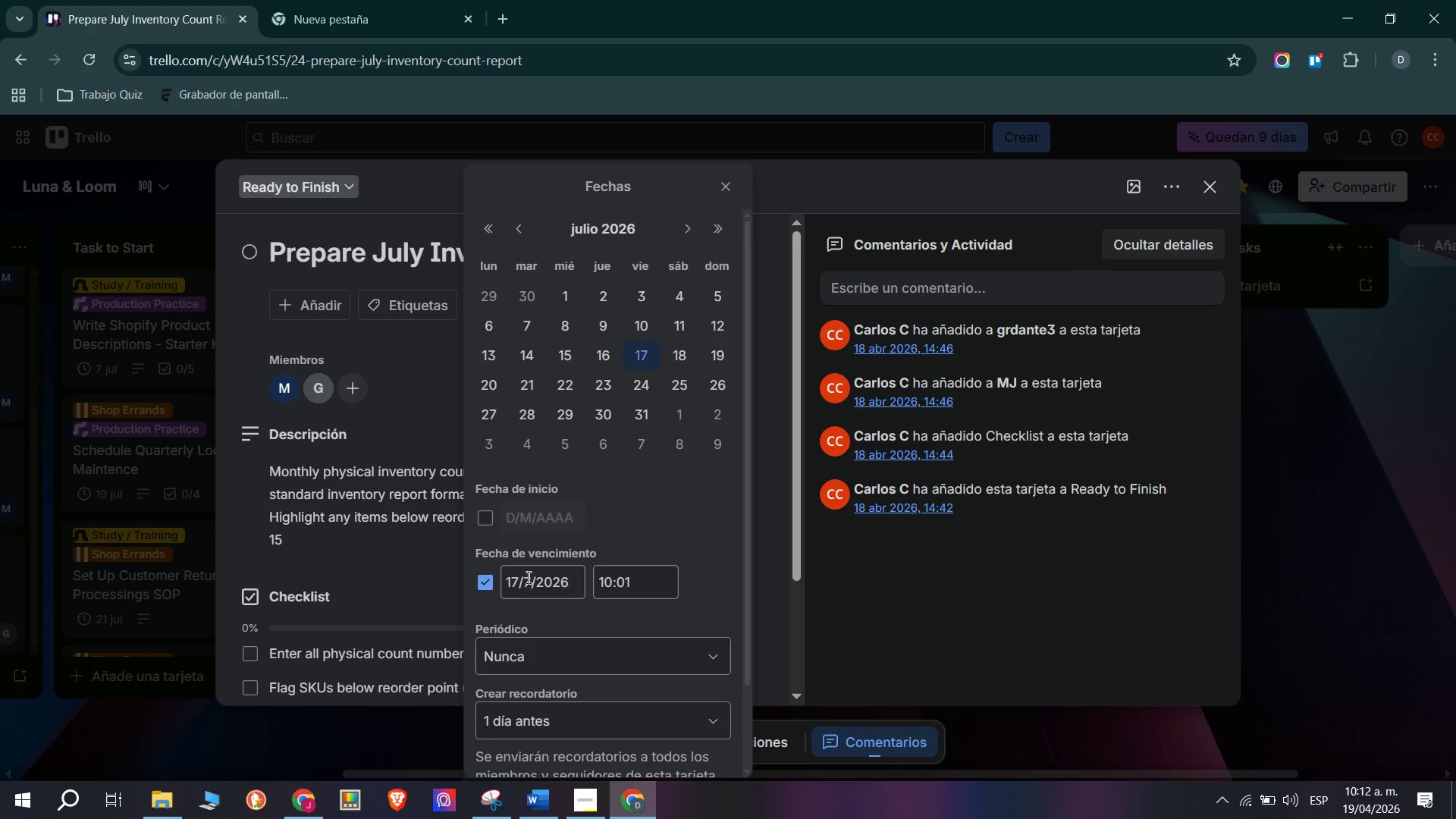 
scroll: coordinate [525, 682], scroll_direction: down, amount: 6.0
 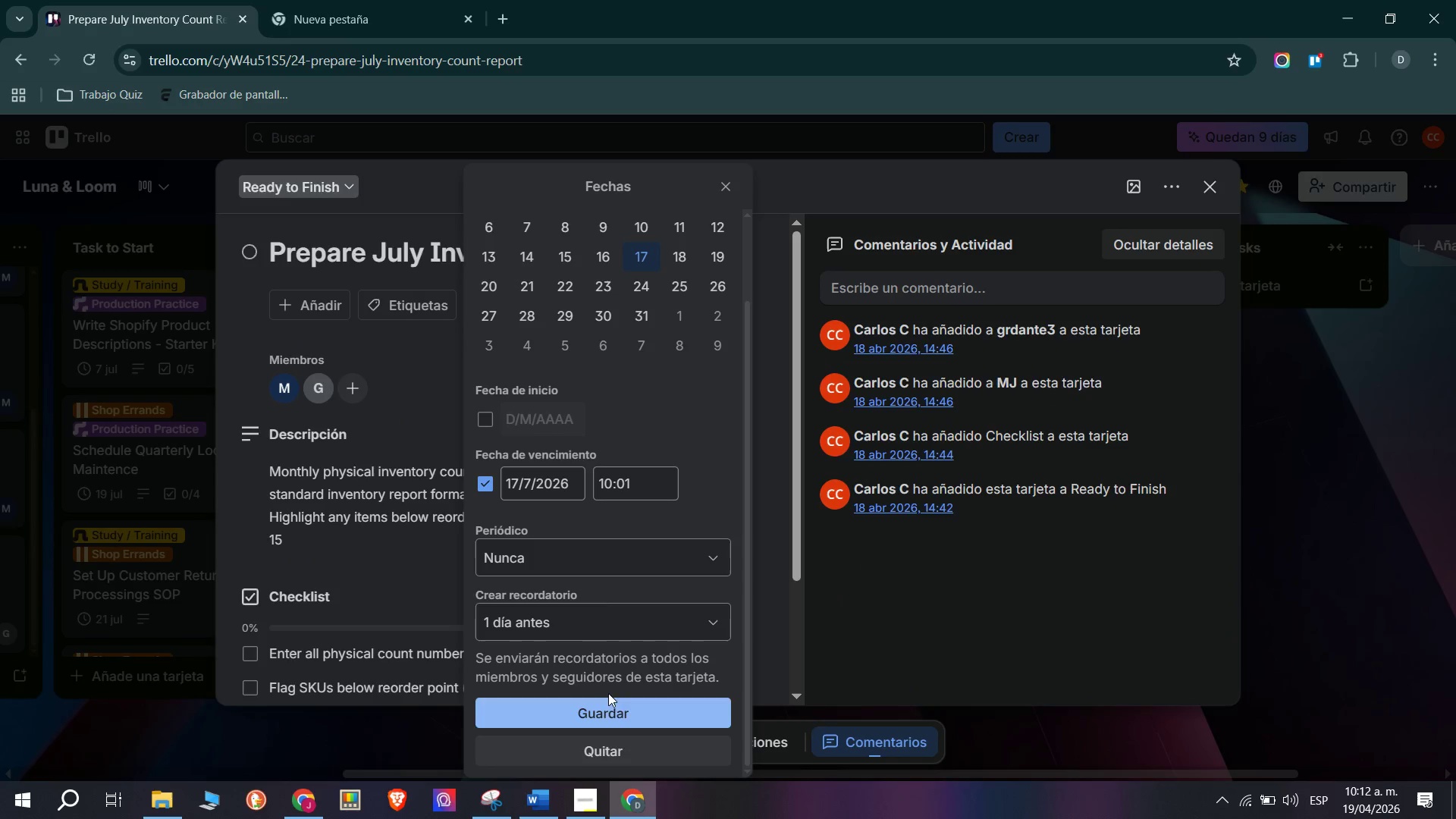 
left_click([566, 259])
 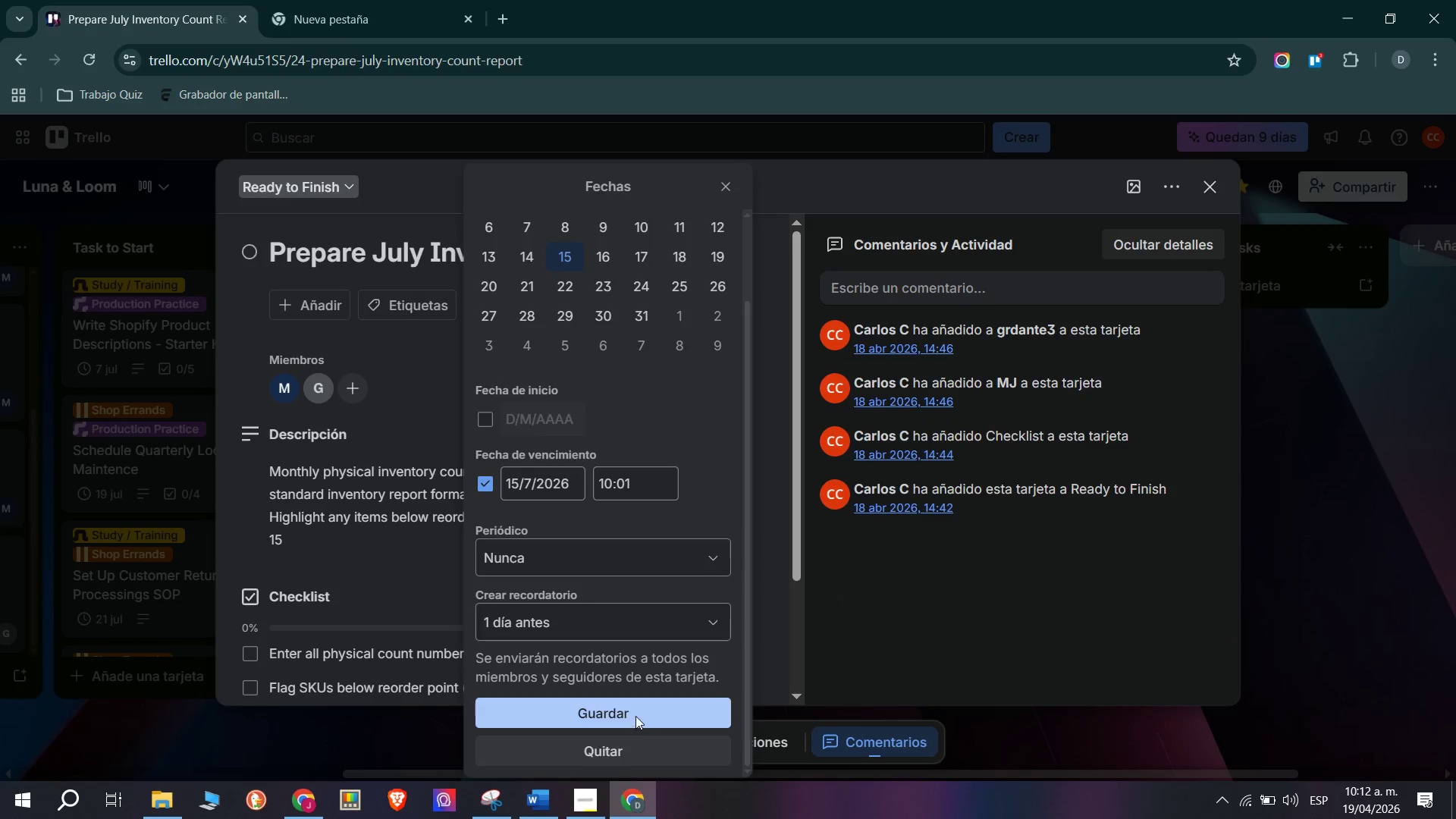 
double_click([143, 585])
 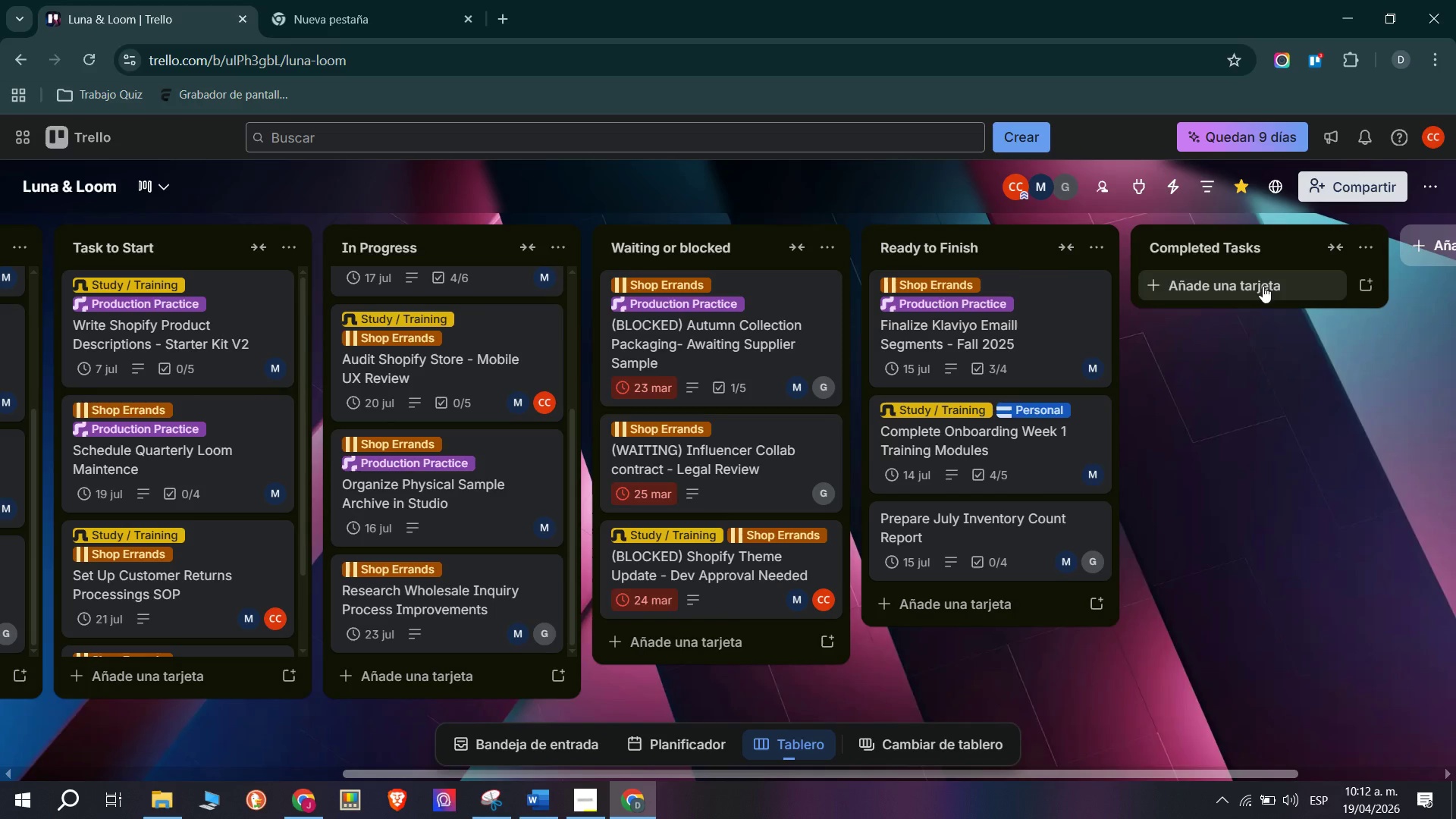 
scroll: coordinate [176, 301], scroll_direction: up, amount: 9.0
 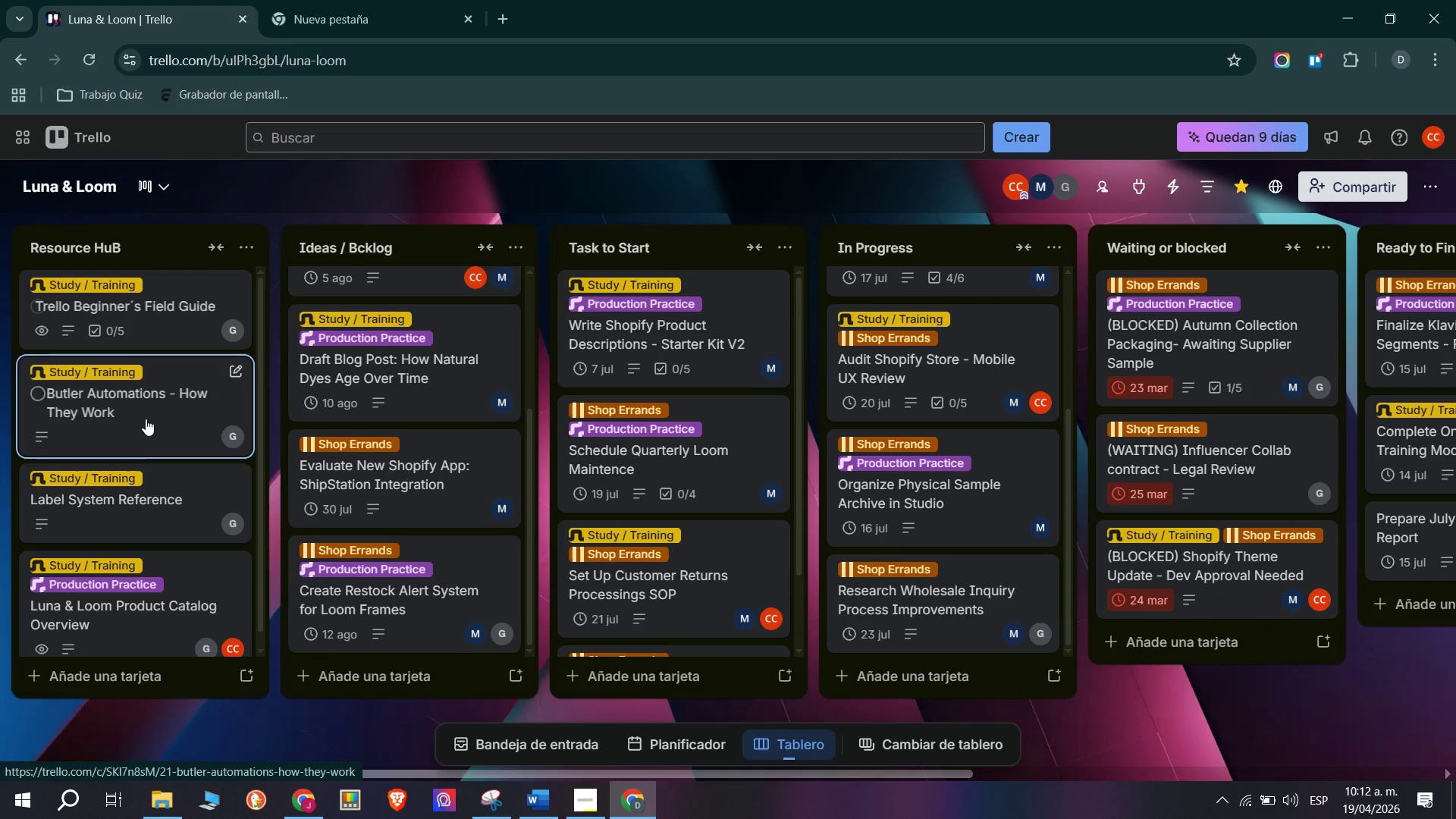 
scroll: coordinate [162, 450], scroll_direction: down, amount: 2.0
 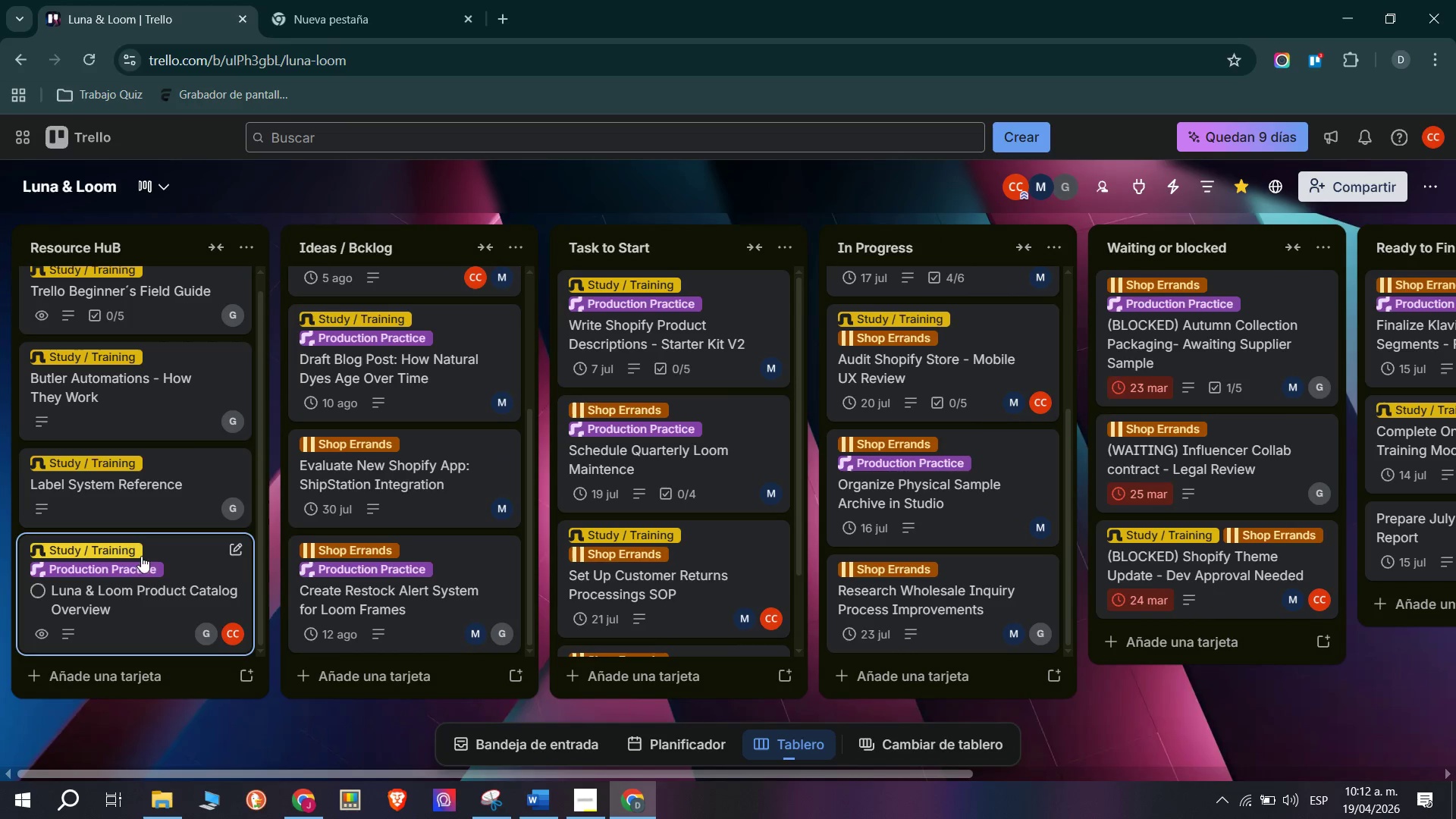 
scroll: coordinate [124, 358], scroll_direction: up, amount: 2.0
 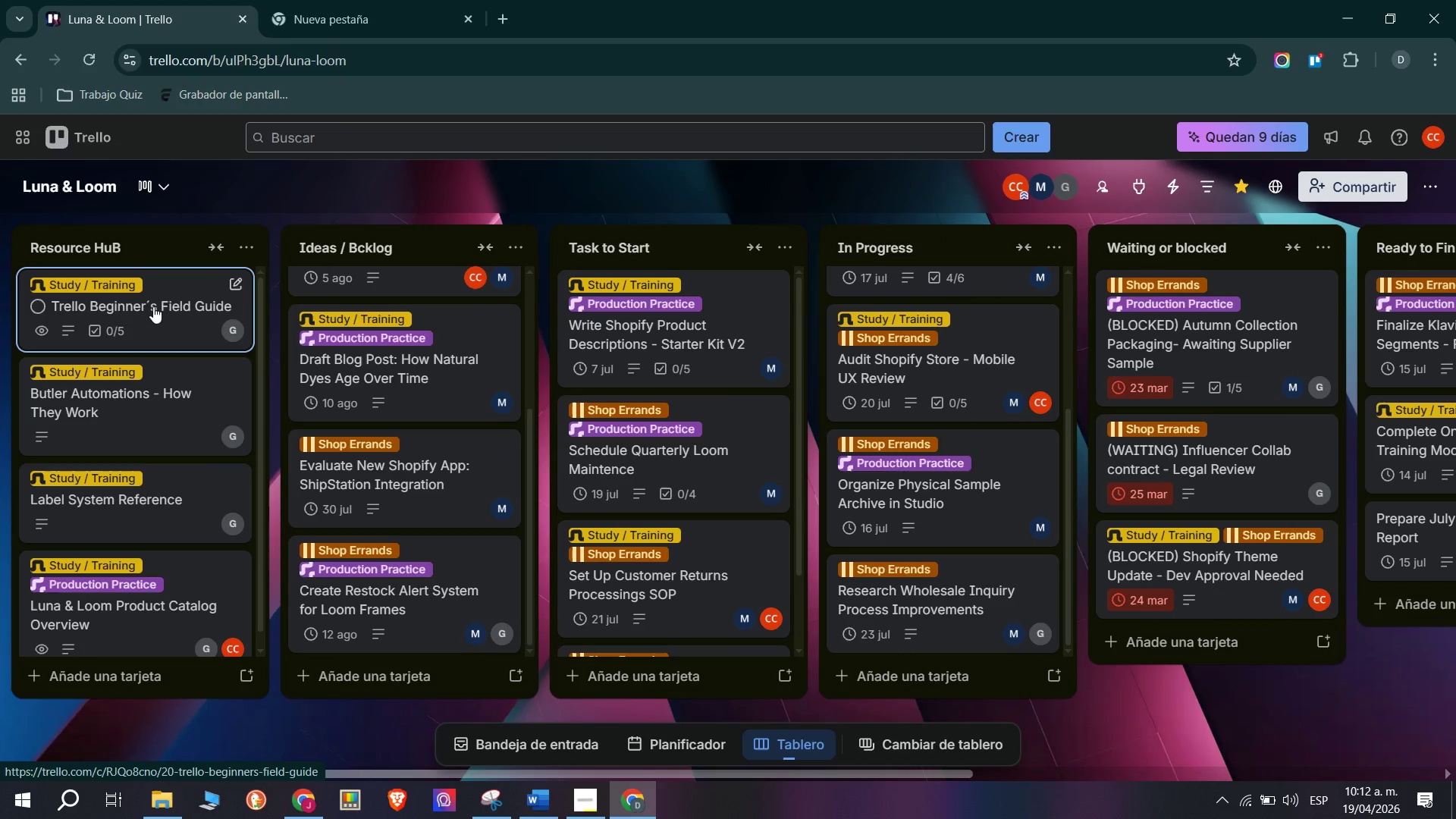 
scroll: coordinate [849, 346], scroll_direction: down, amount: 3.0
 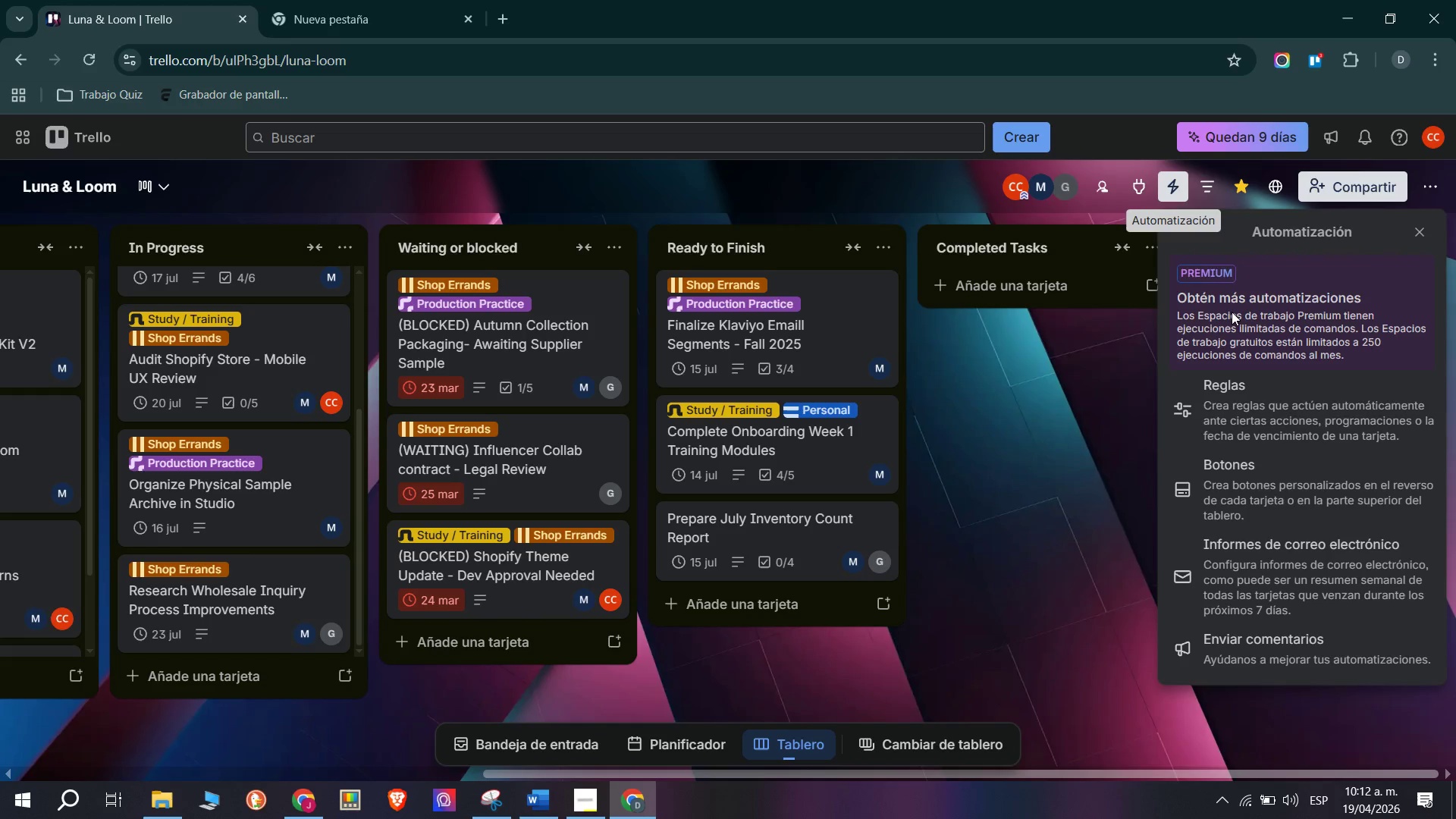 
left_click([1276, 425])
 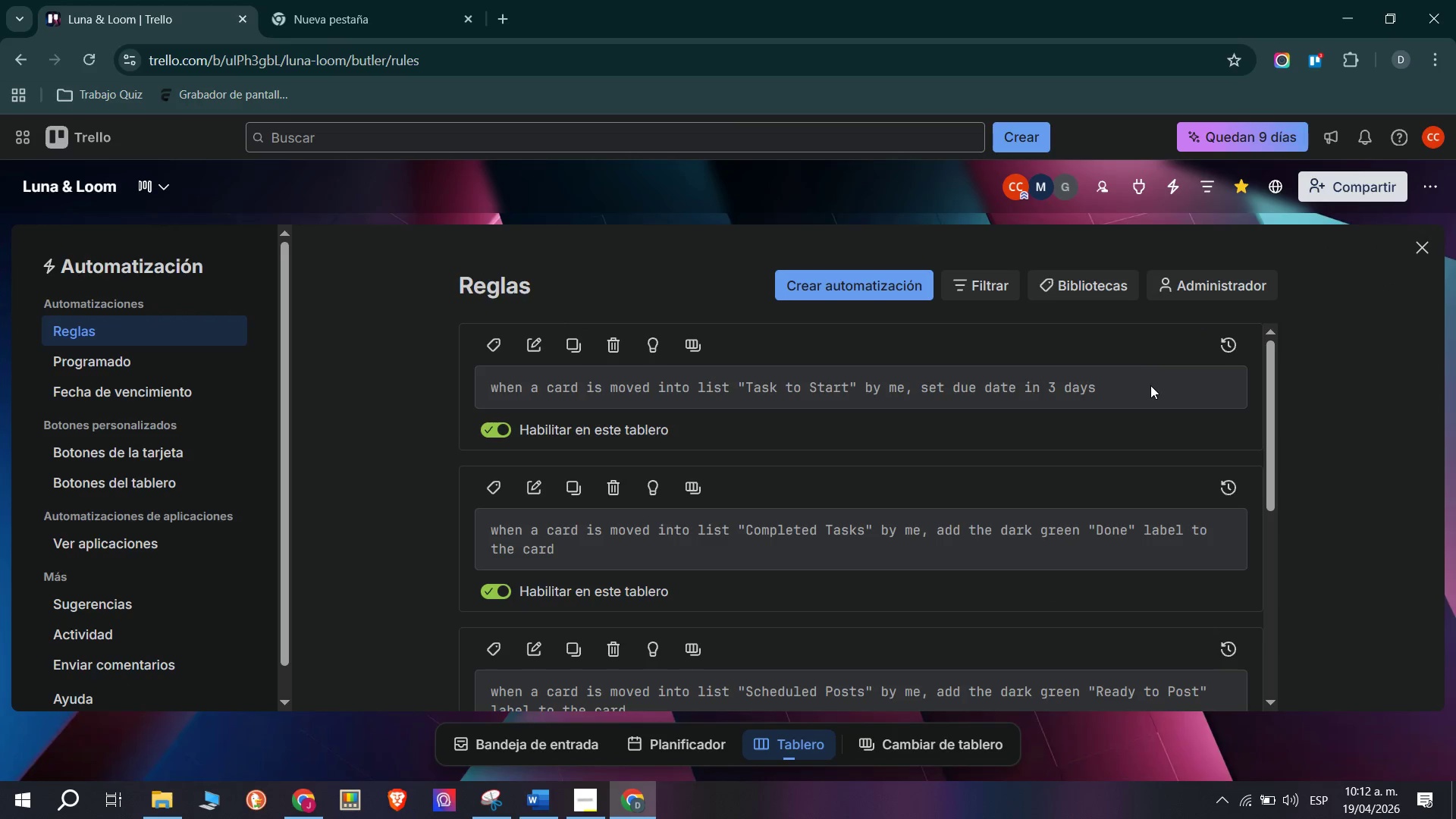 
wait(7.56)
 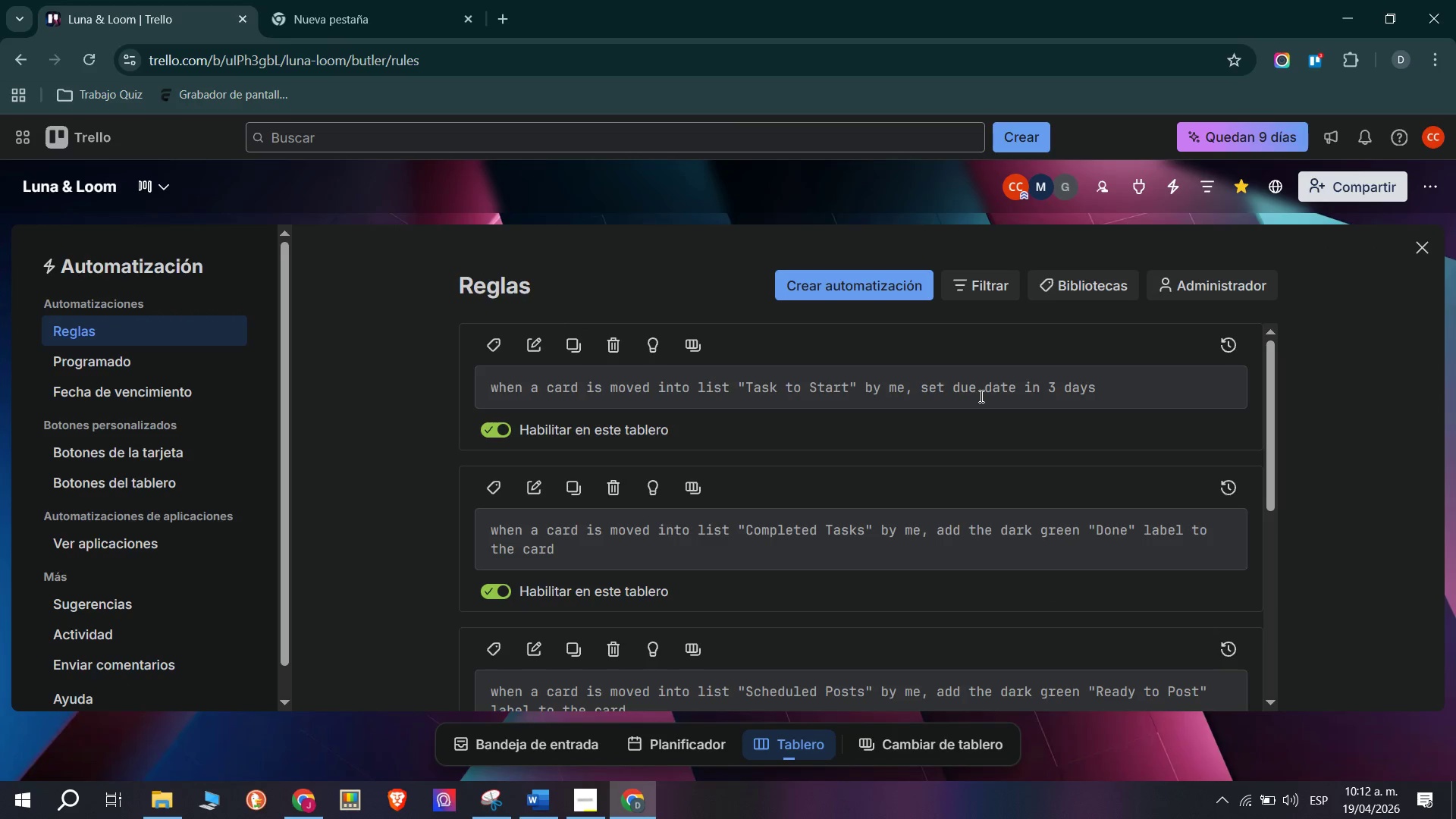 
left_click([1416, 255])
 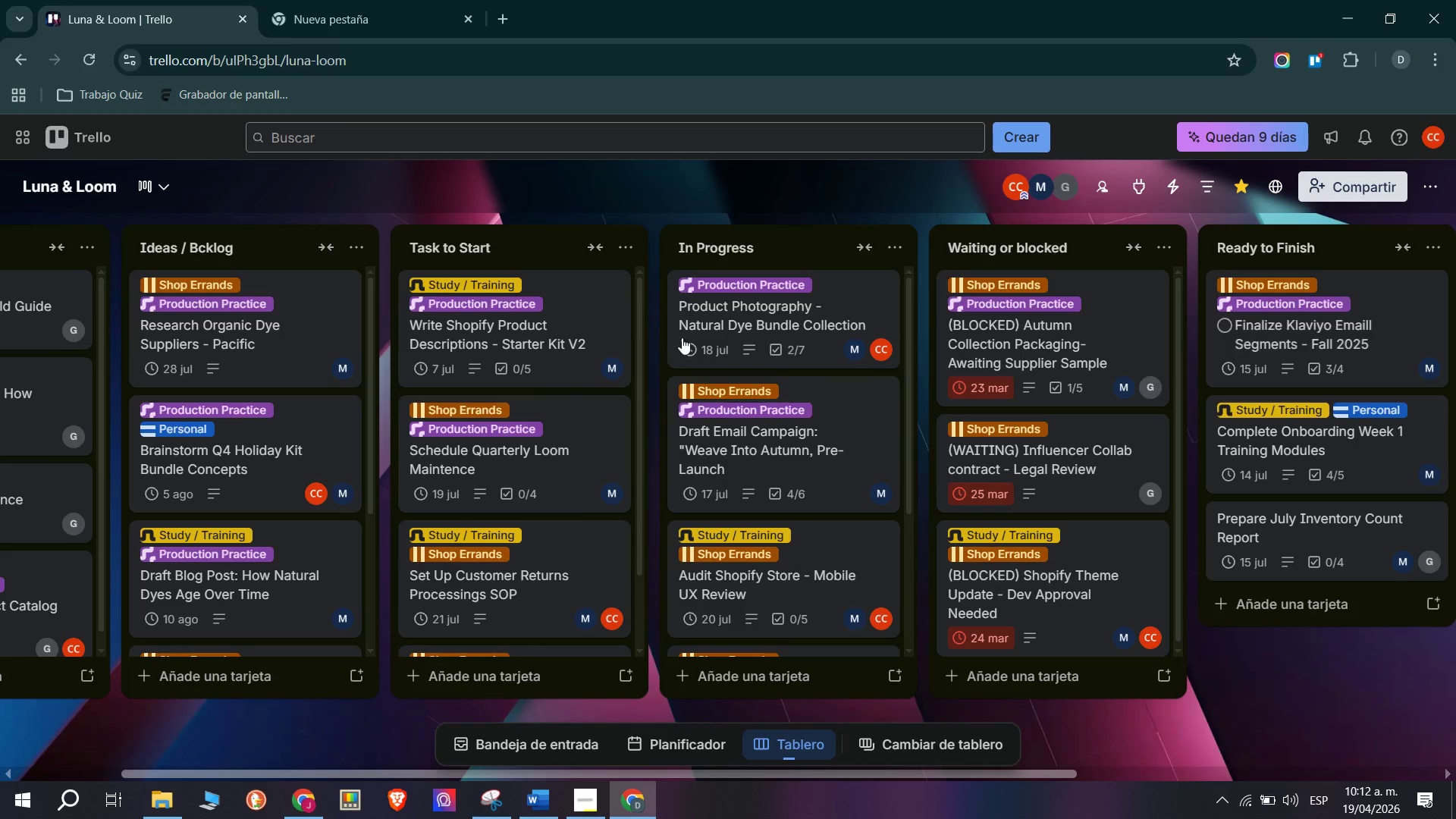 
scroll: coordinate [626, 309], scroll_direction: down, amount: 3.0
 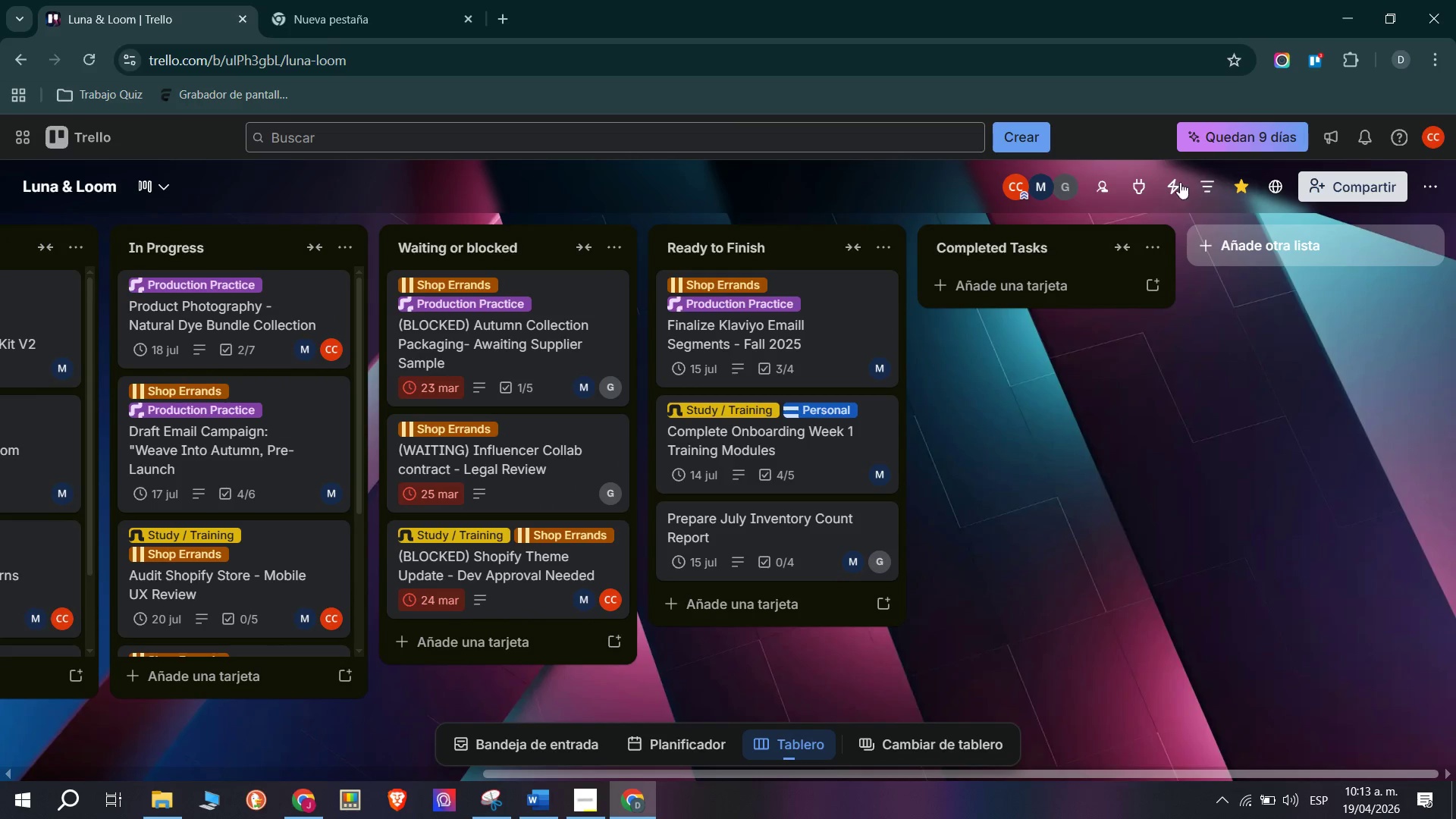 
left_click([1169, 196])
 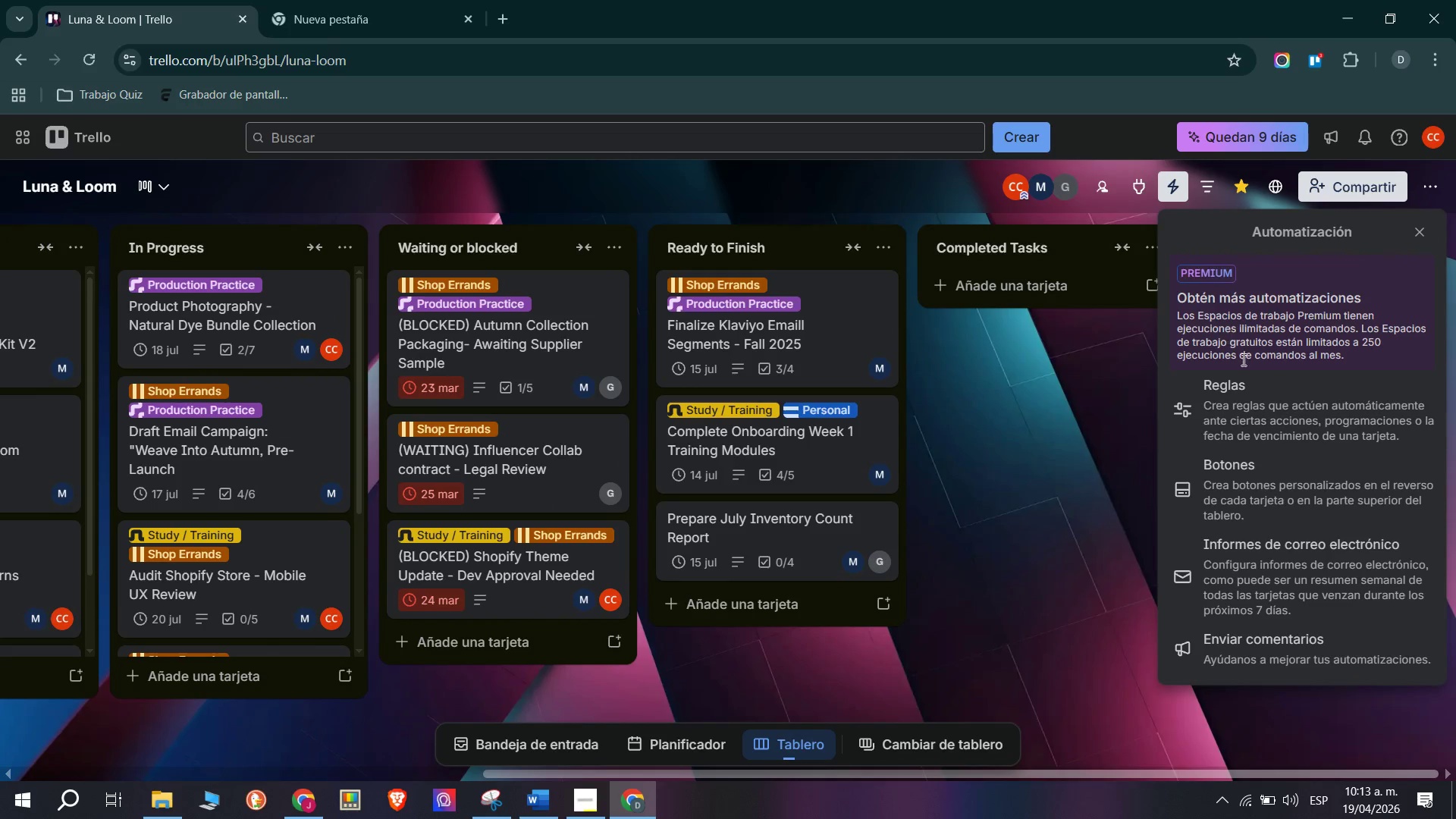 
left_click([1254, 384])
 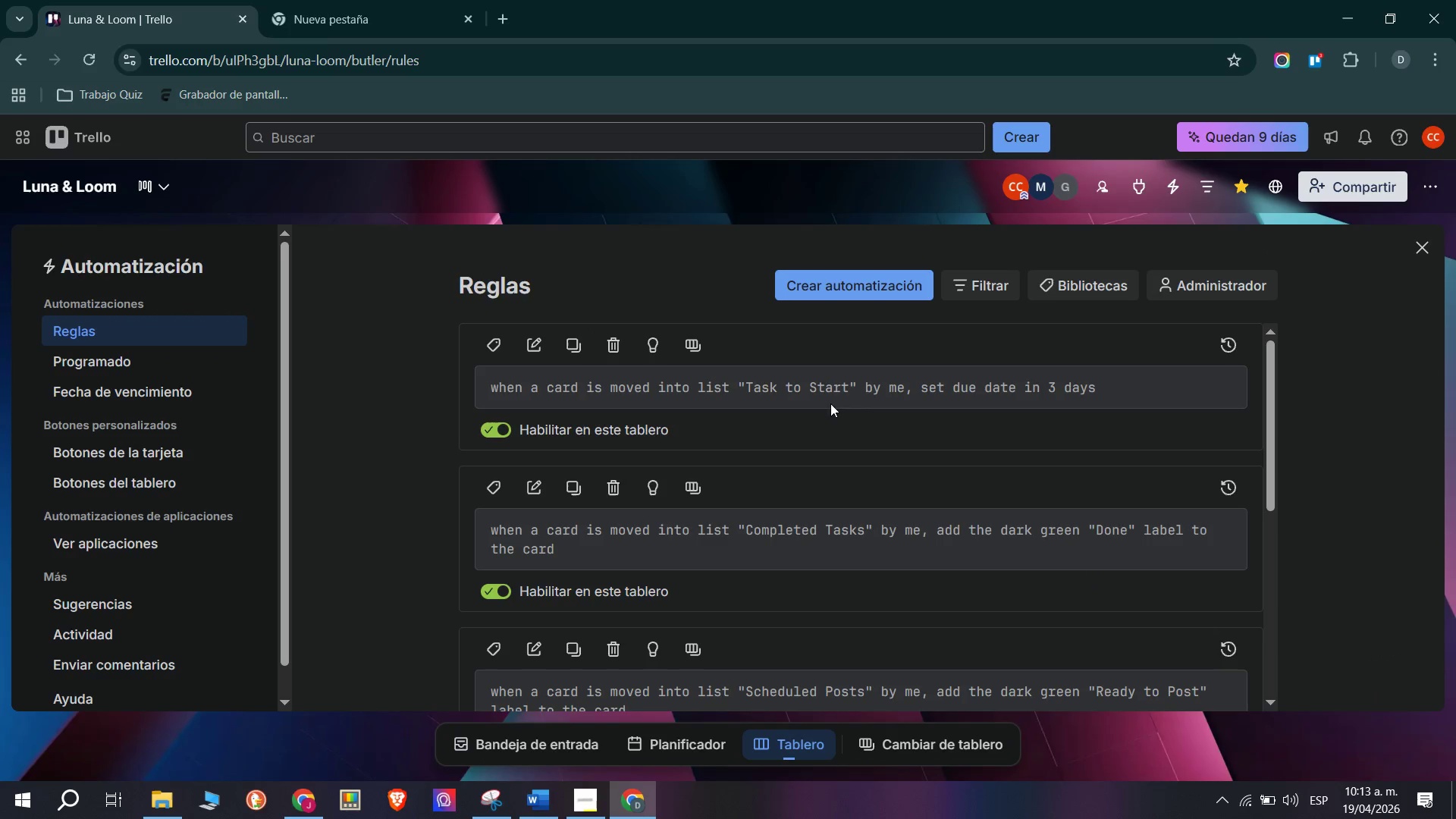 
left_click([1420, 246])
 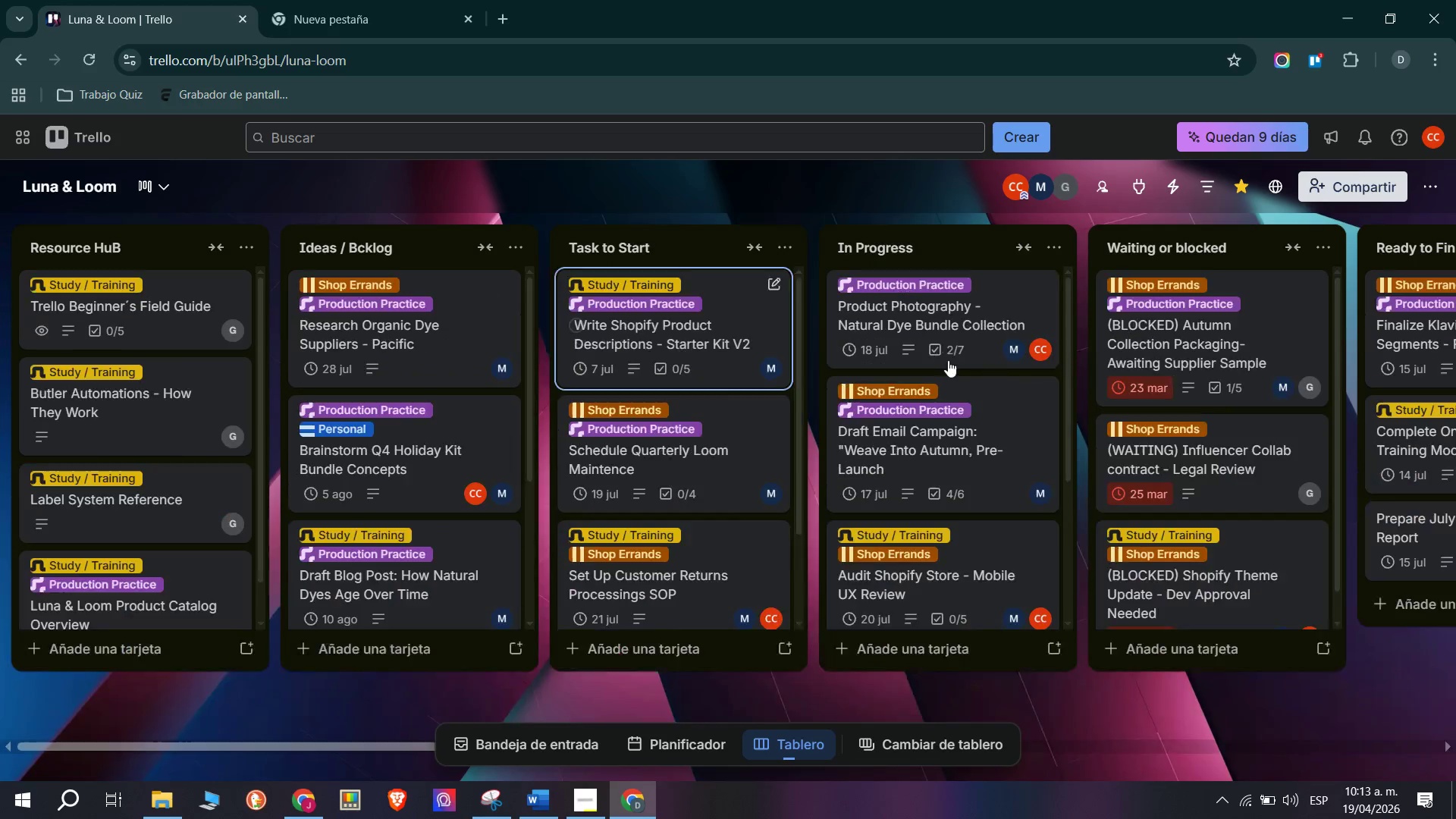 
scroll: coordinate [964, 322], scroll_direction: down, amount: 2.0
 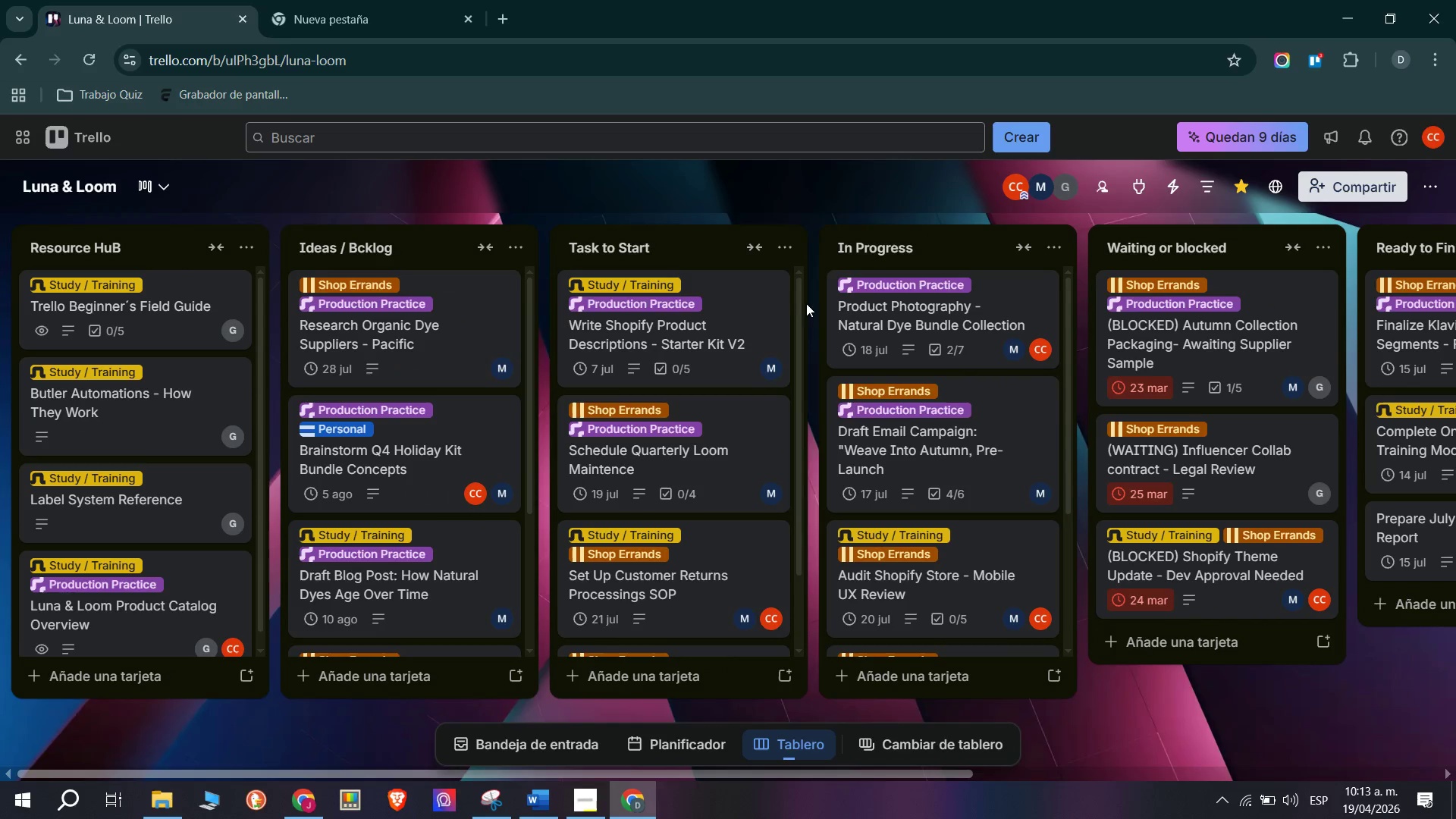 
scroll: coordinate [626, 250], scroll_direction: up, amount: 4.0
 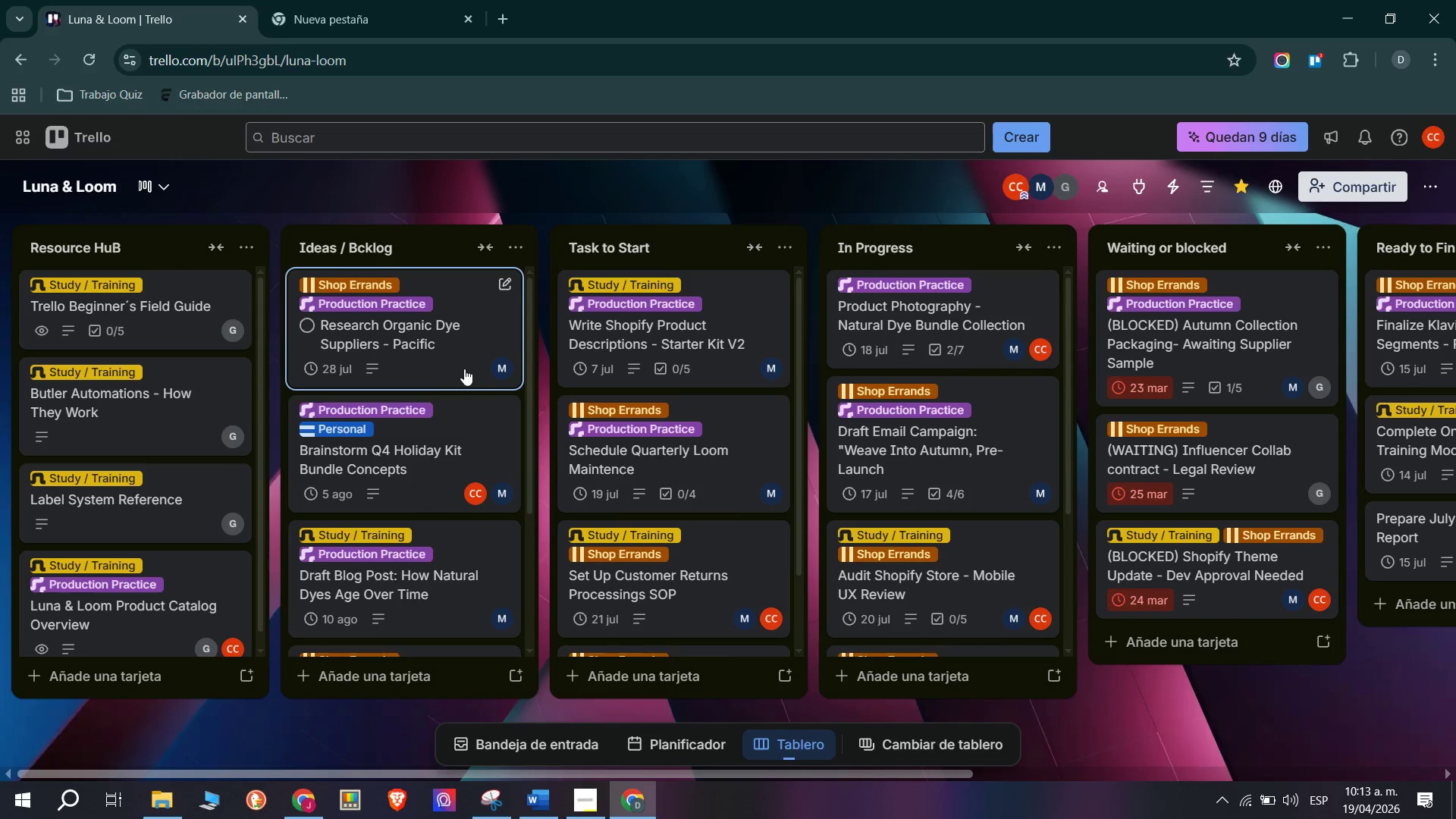 
left_click([466, 359])
 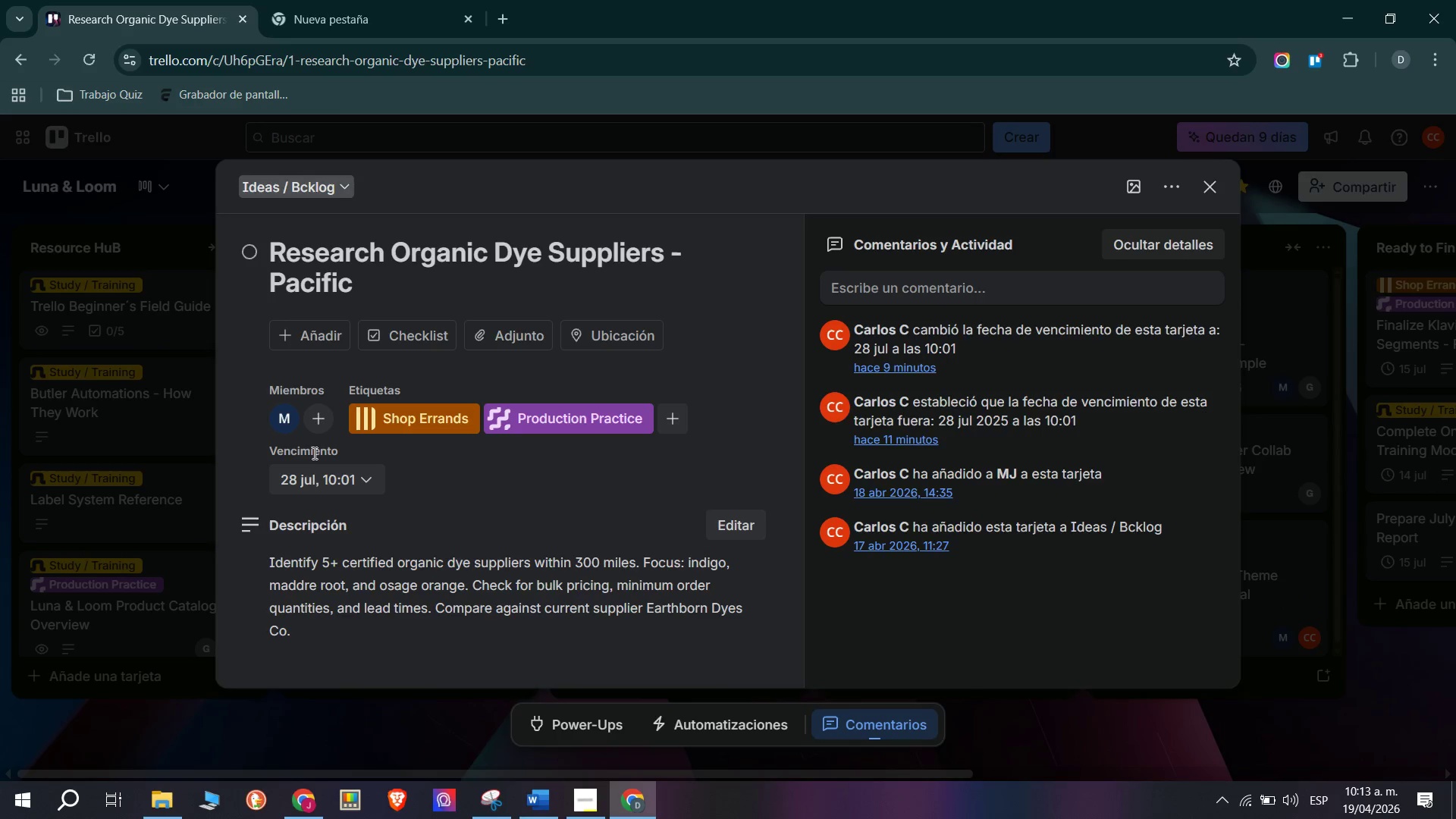 
left_click([321, 483])
 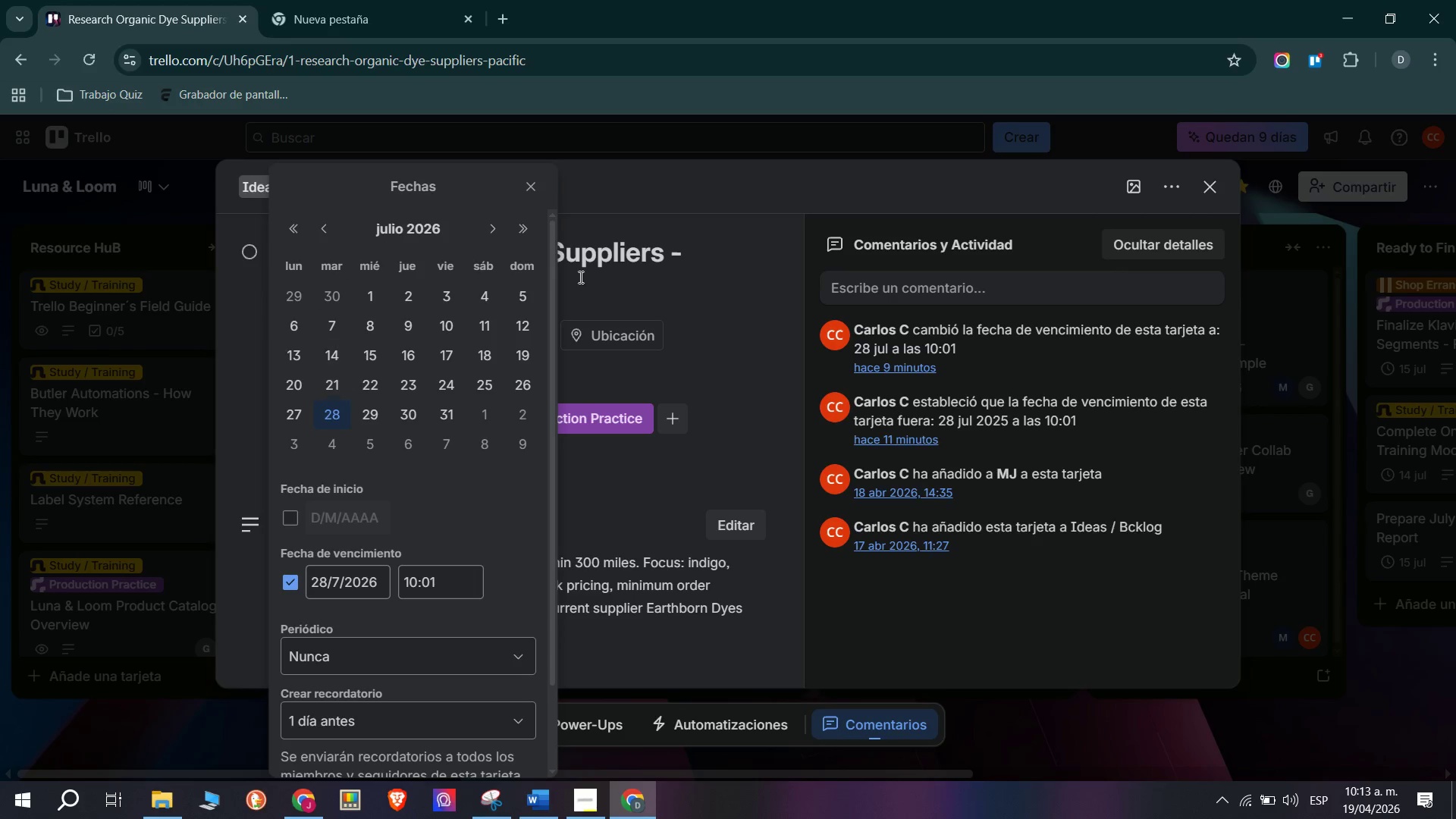 
wait(6.06)
 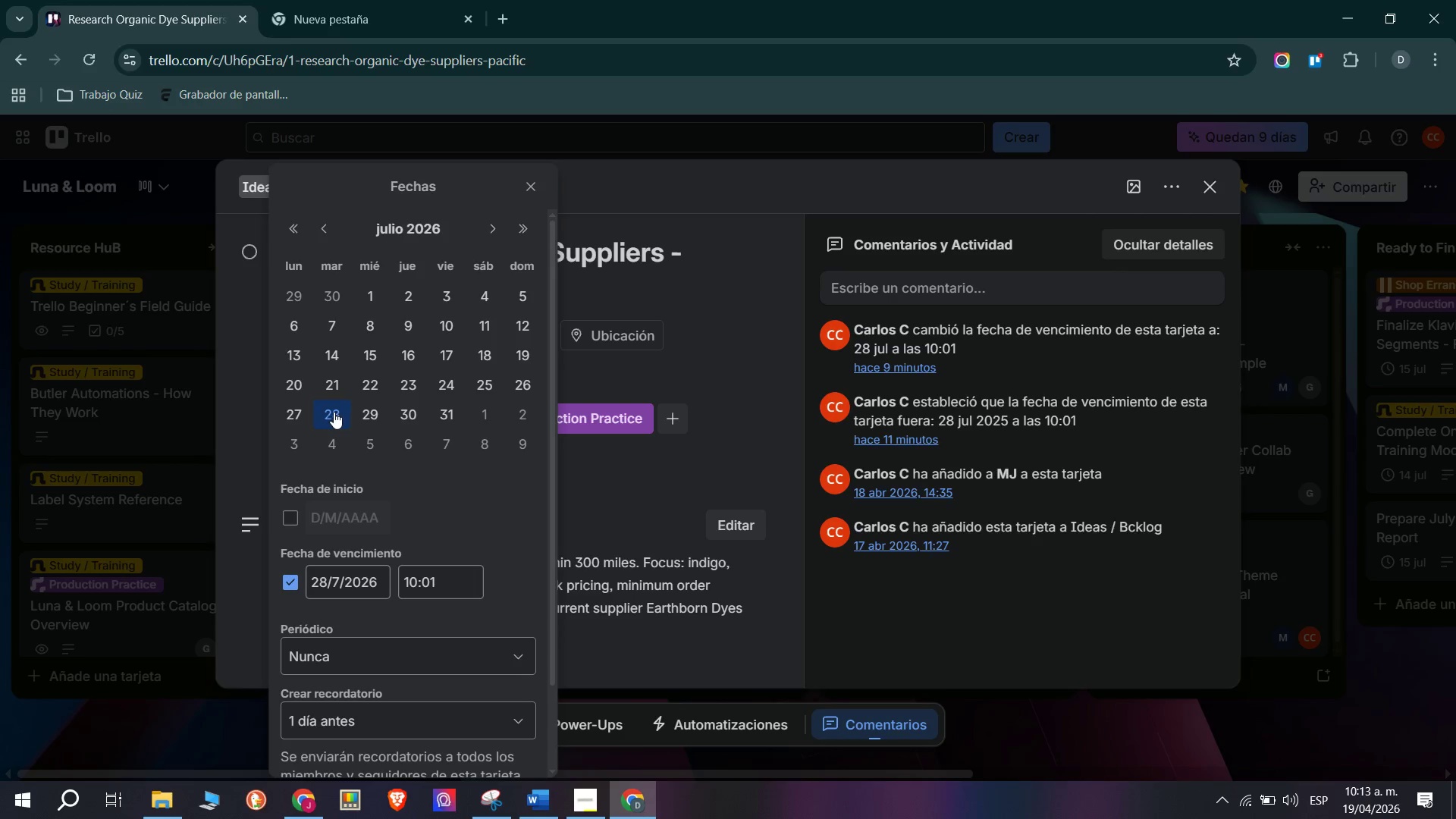 
double_click([321, 223])
 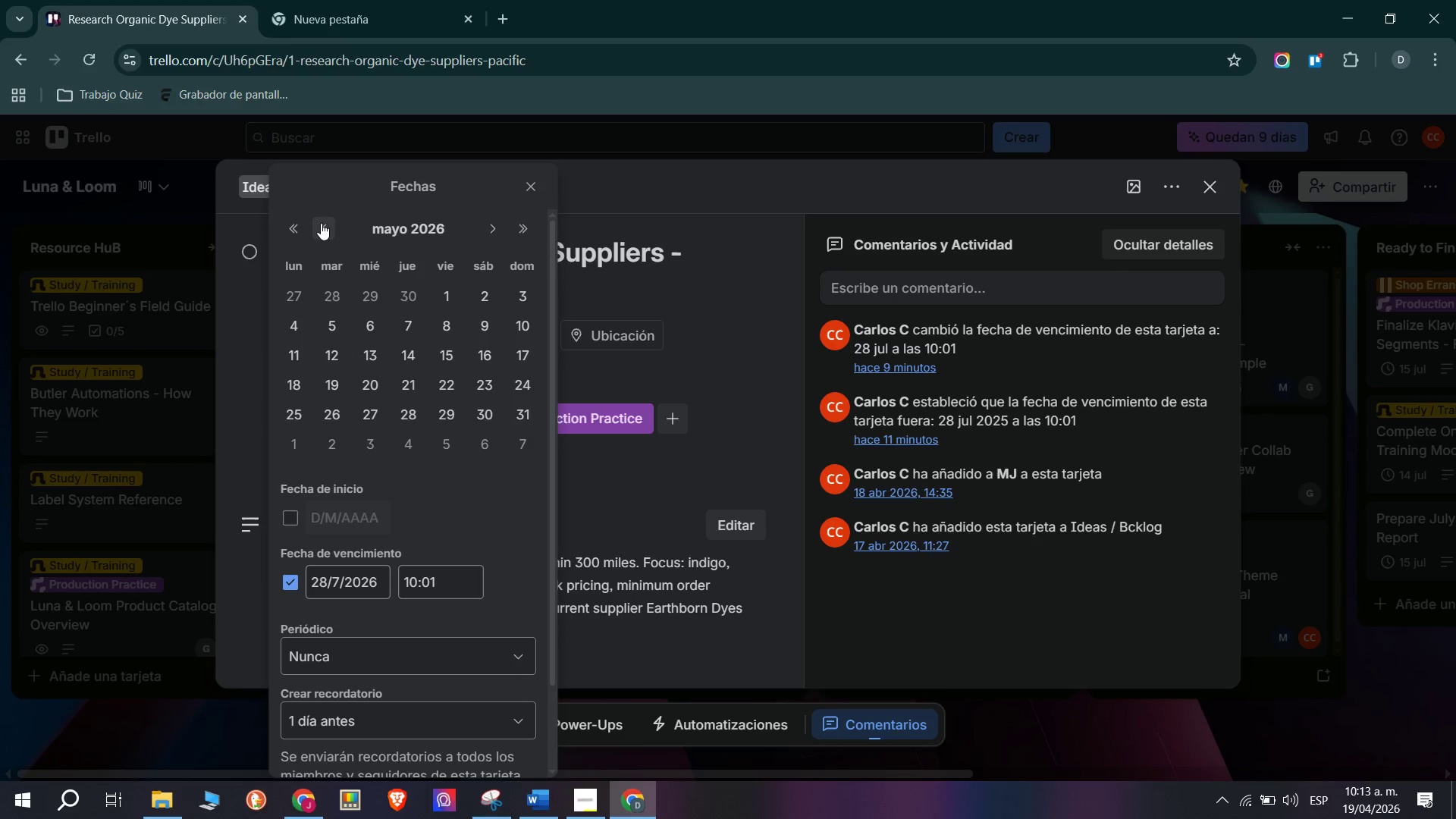 
triple_click([321, 223])
 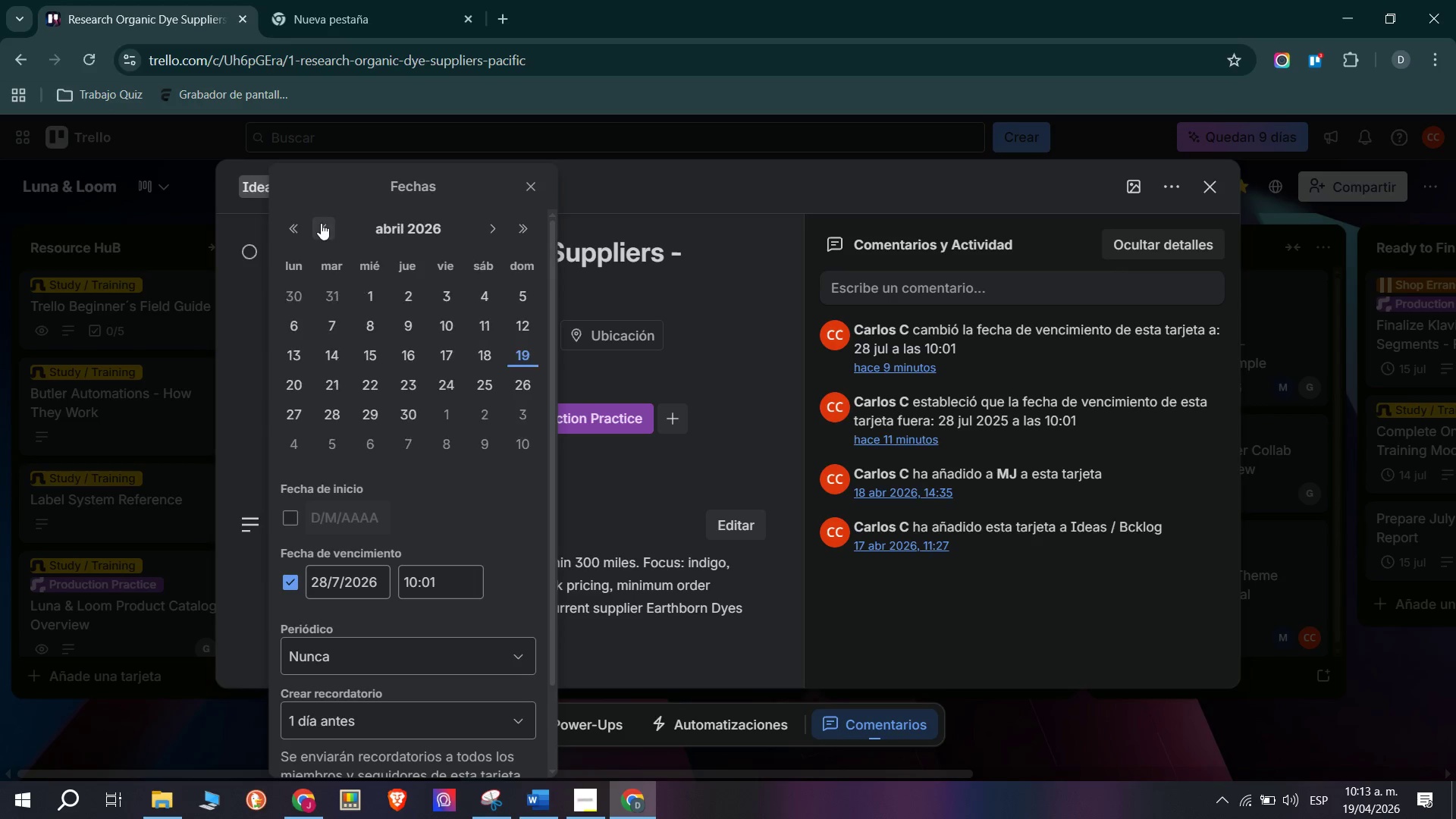 
triple_click([321, 223])
 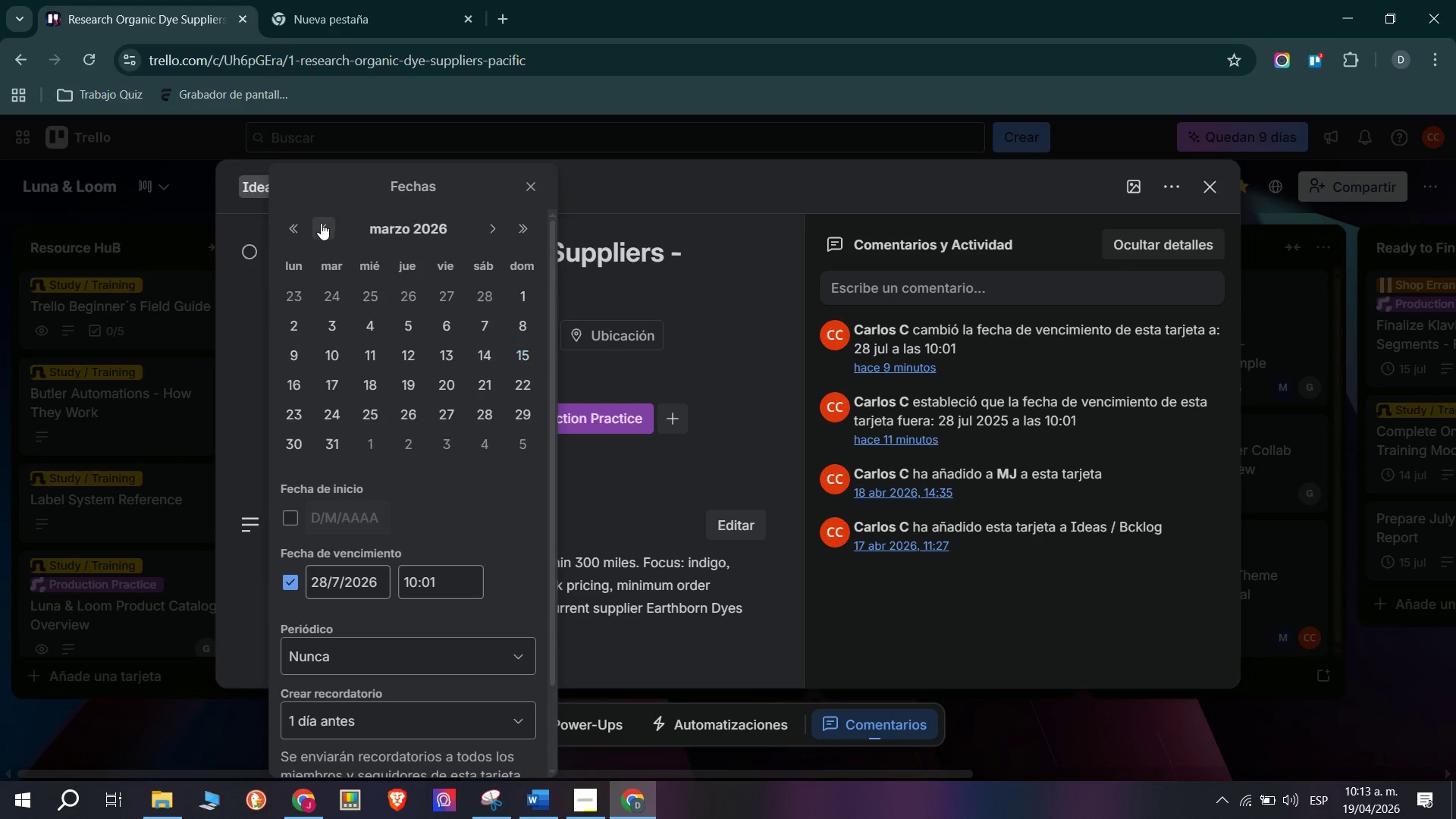 
triple_click([321, 223])
 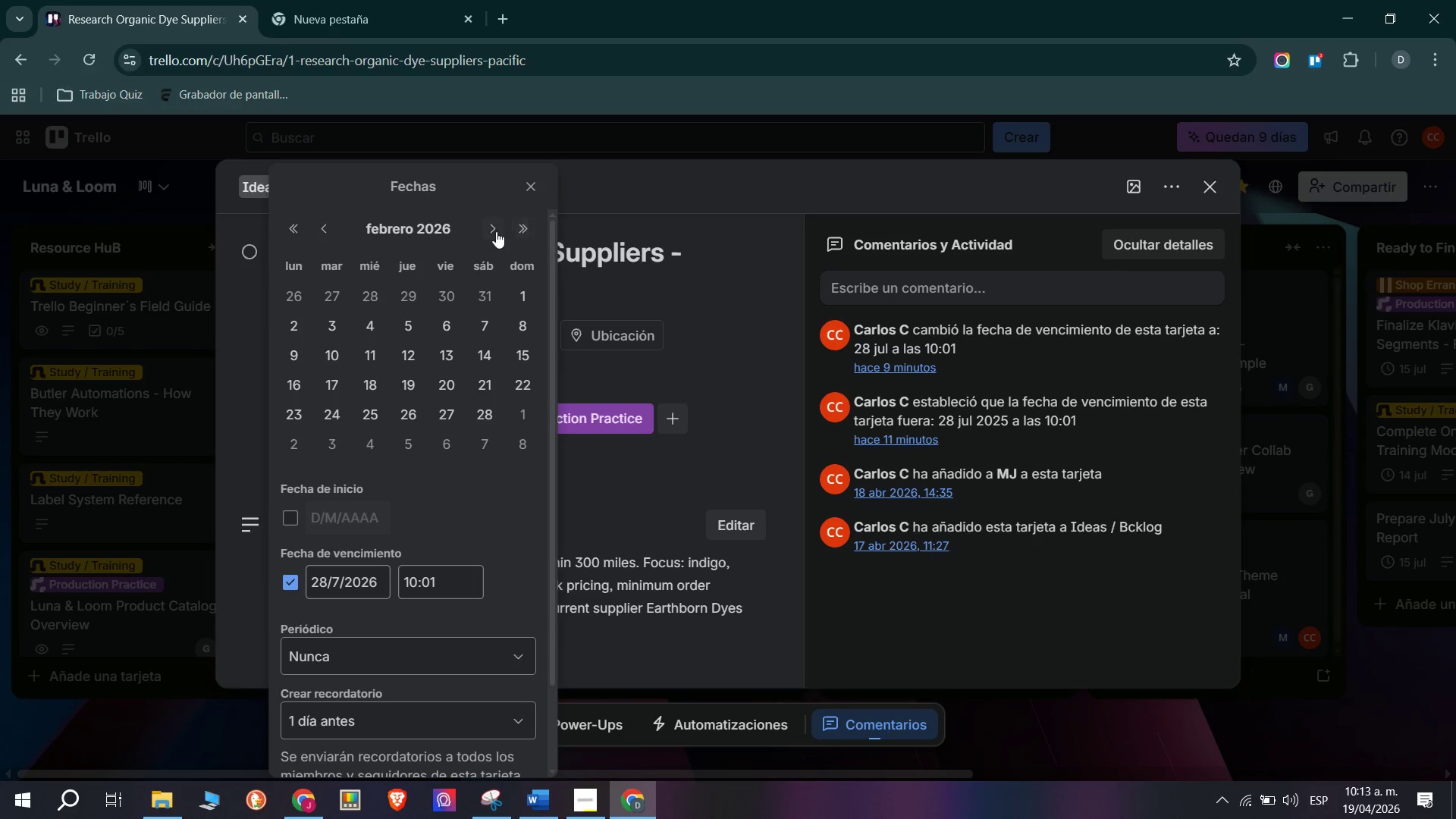 
double_click([496, 228])
 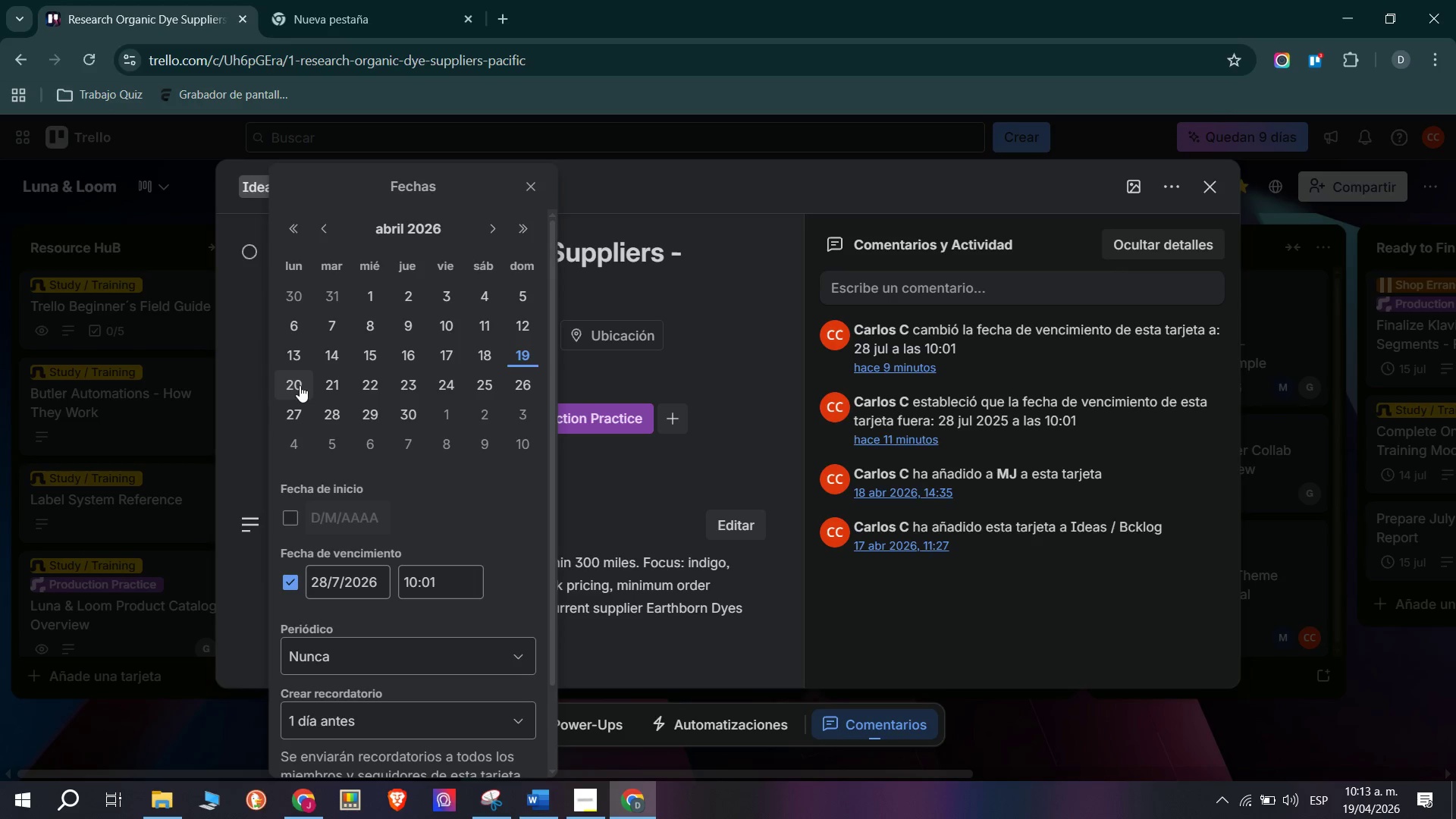 
left_click([298, 390])
 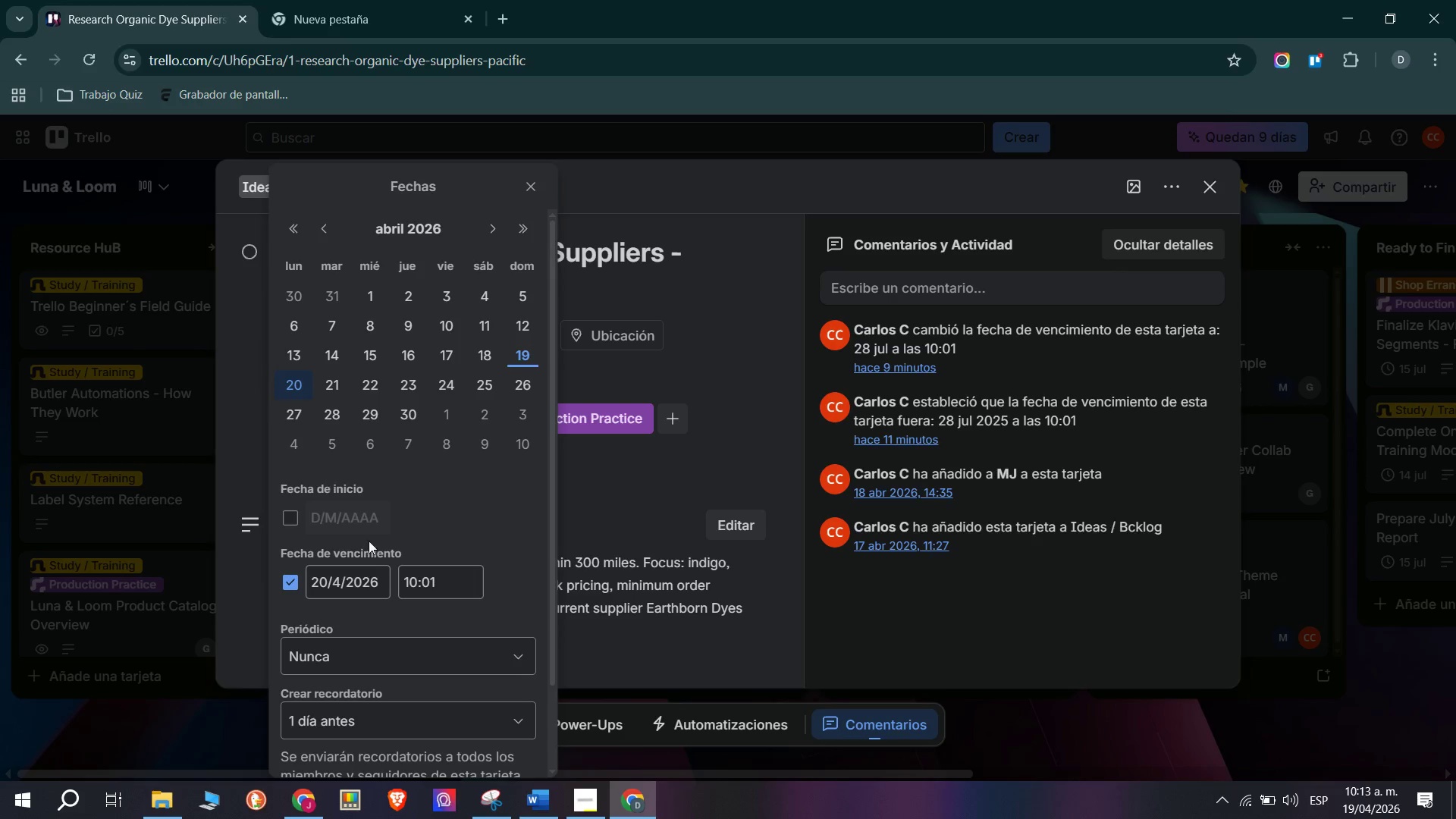 
scroll: coordinate [373, 564], scroll_direction: down, amount: 5.0
 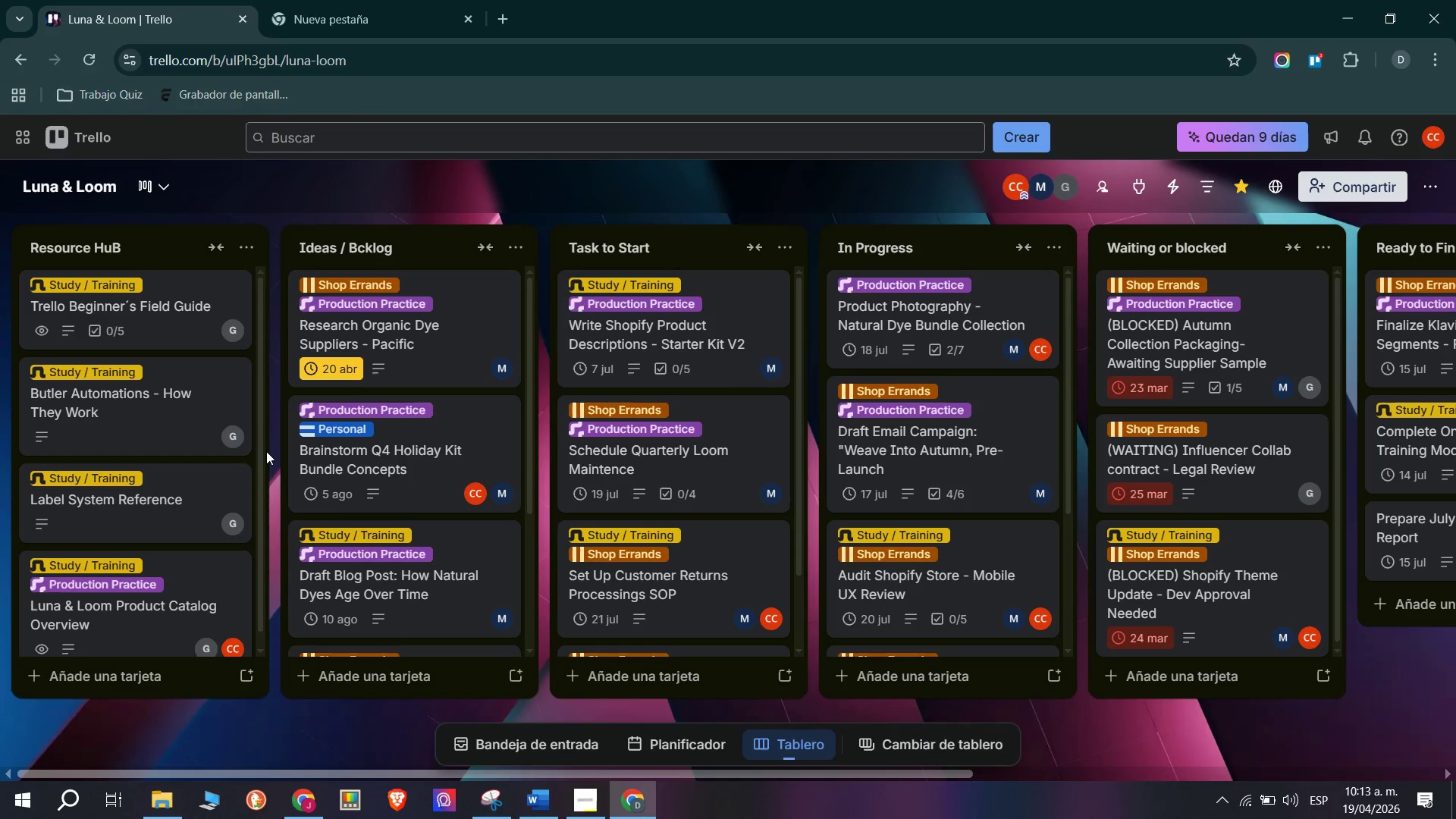 
wait(5.49)
 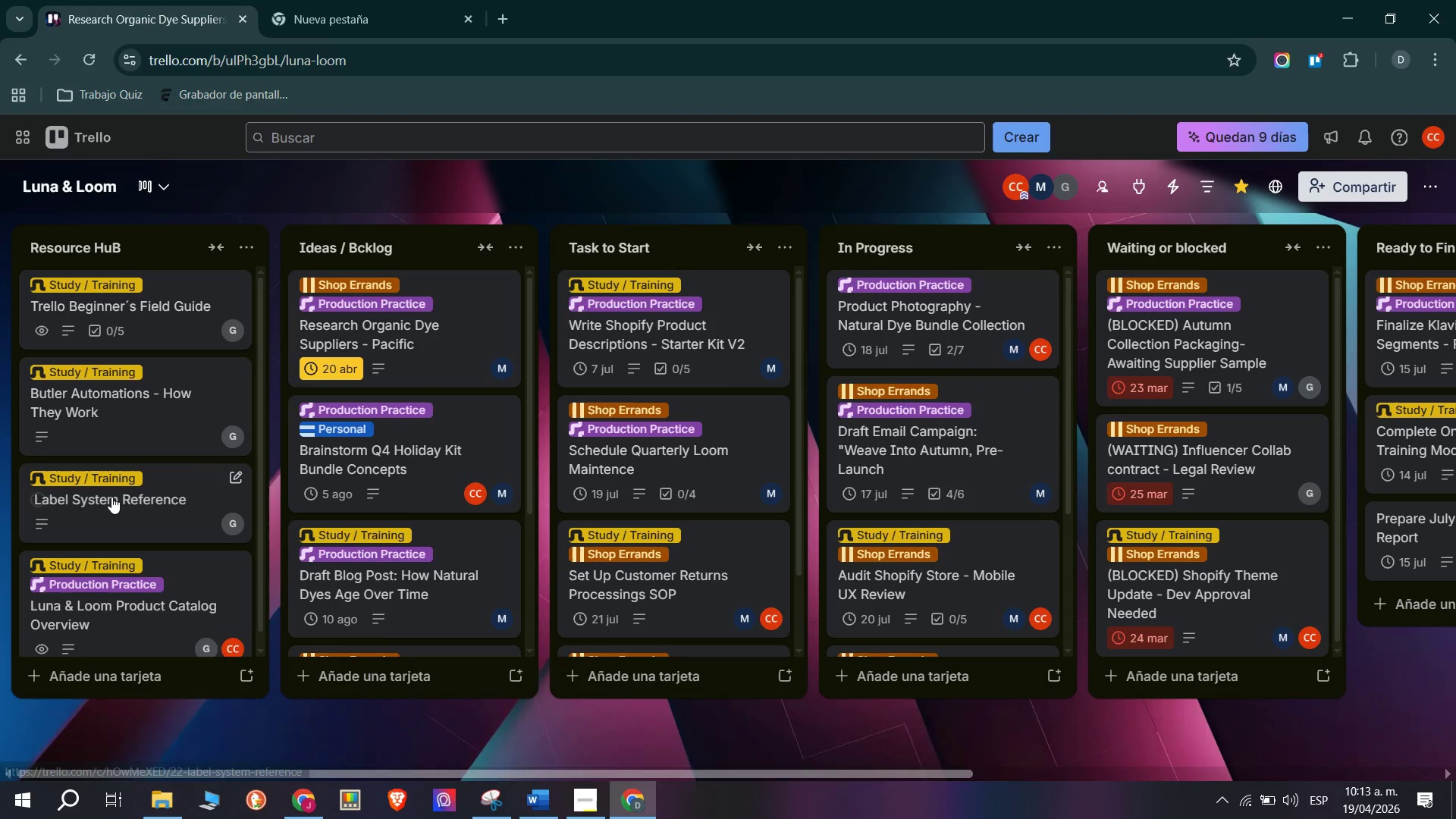 
mouse_move([369, 360])
 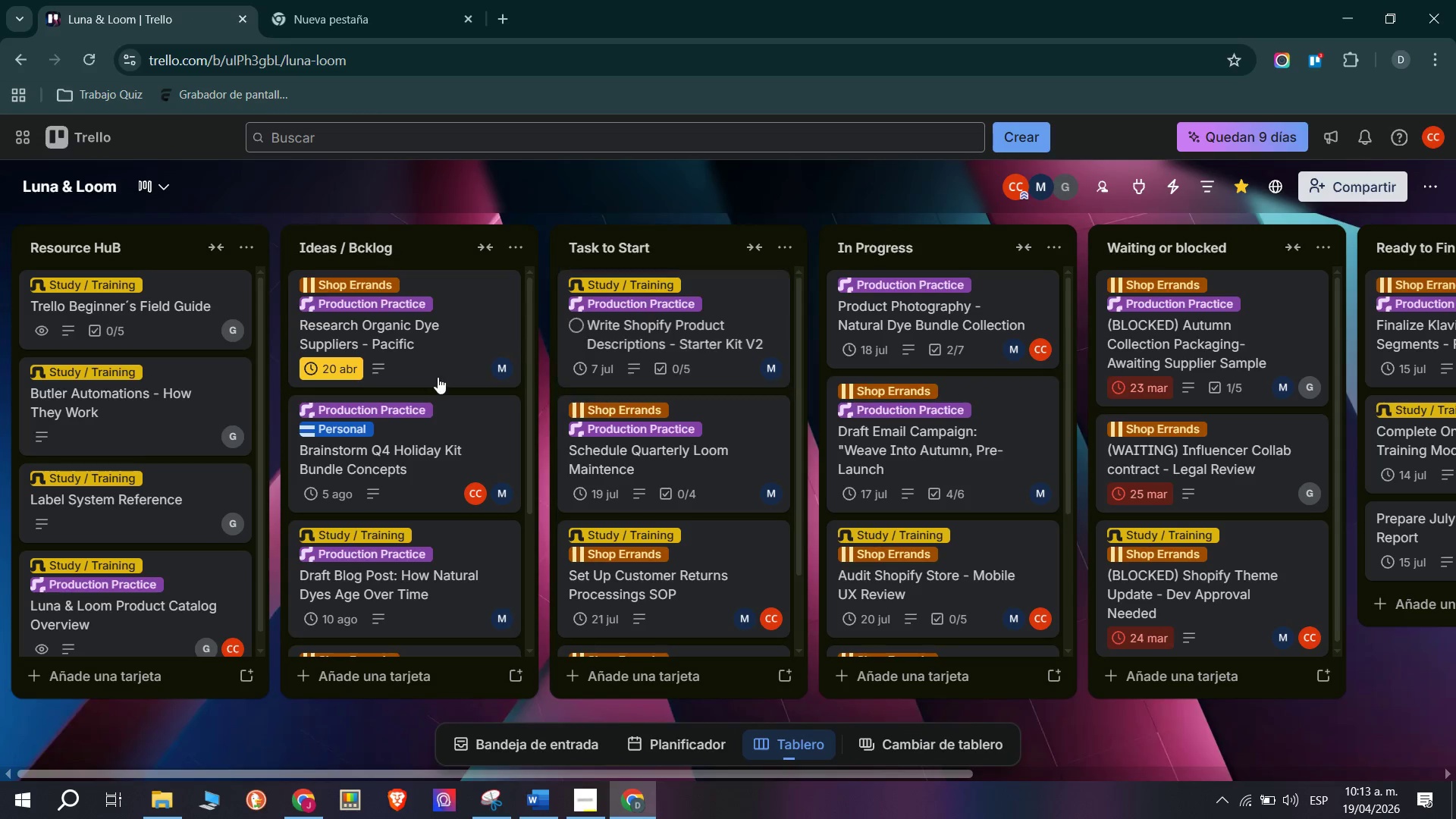 
left_click([337, 381])
 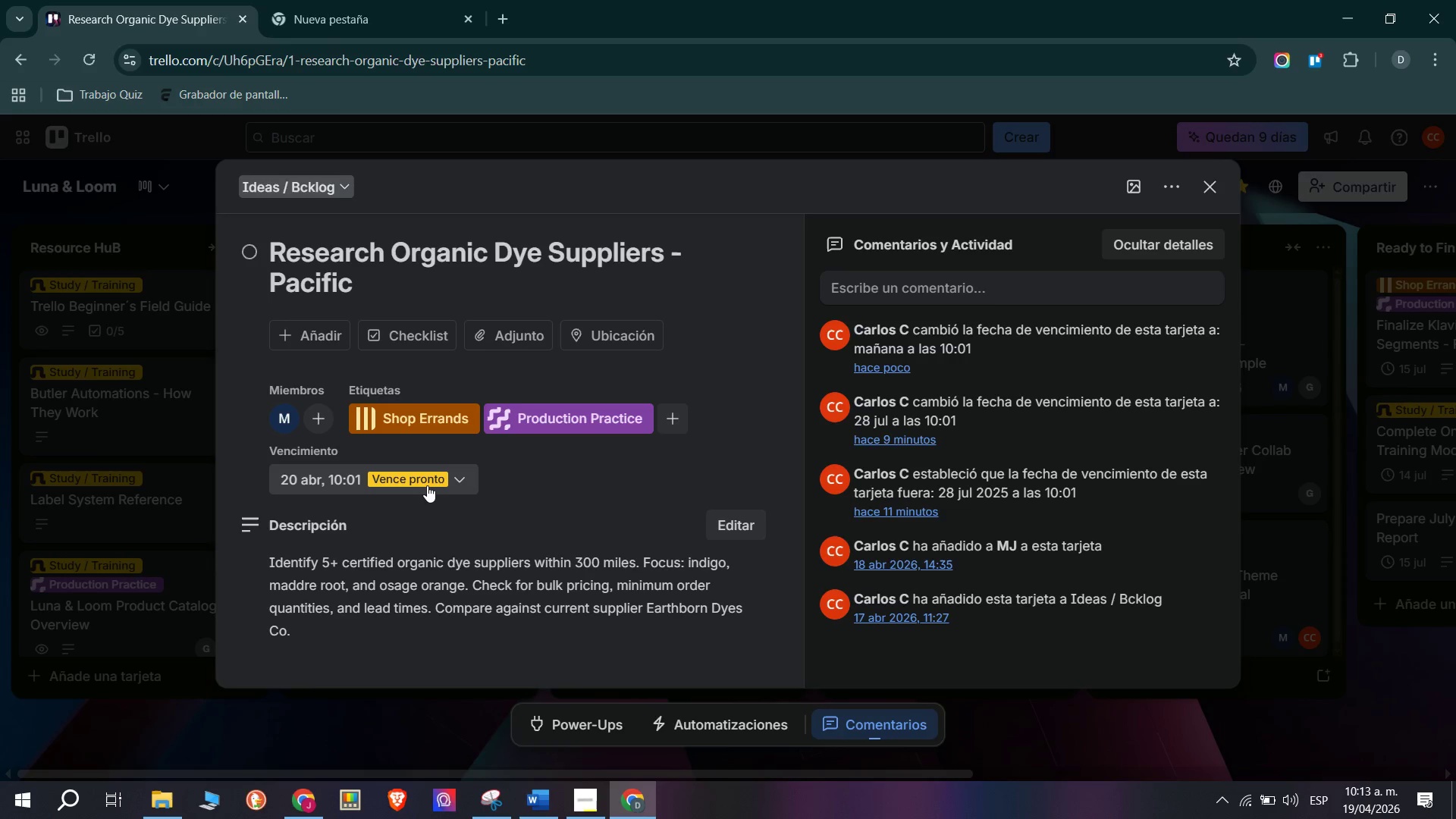 
left_click([427, 485])
 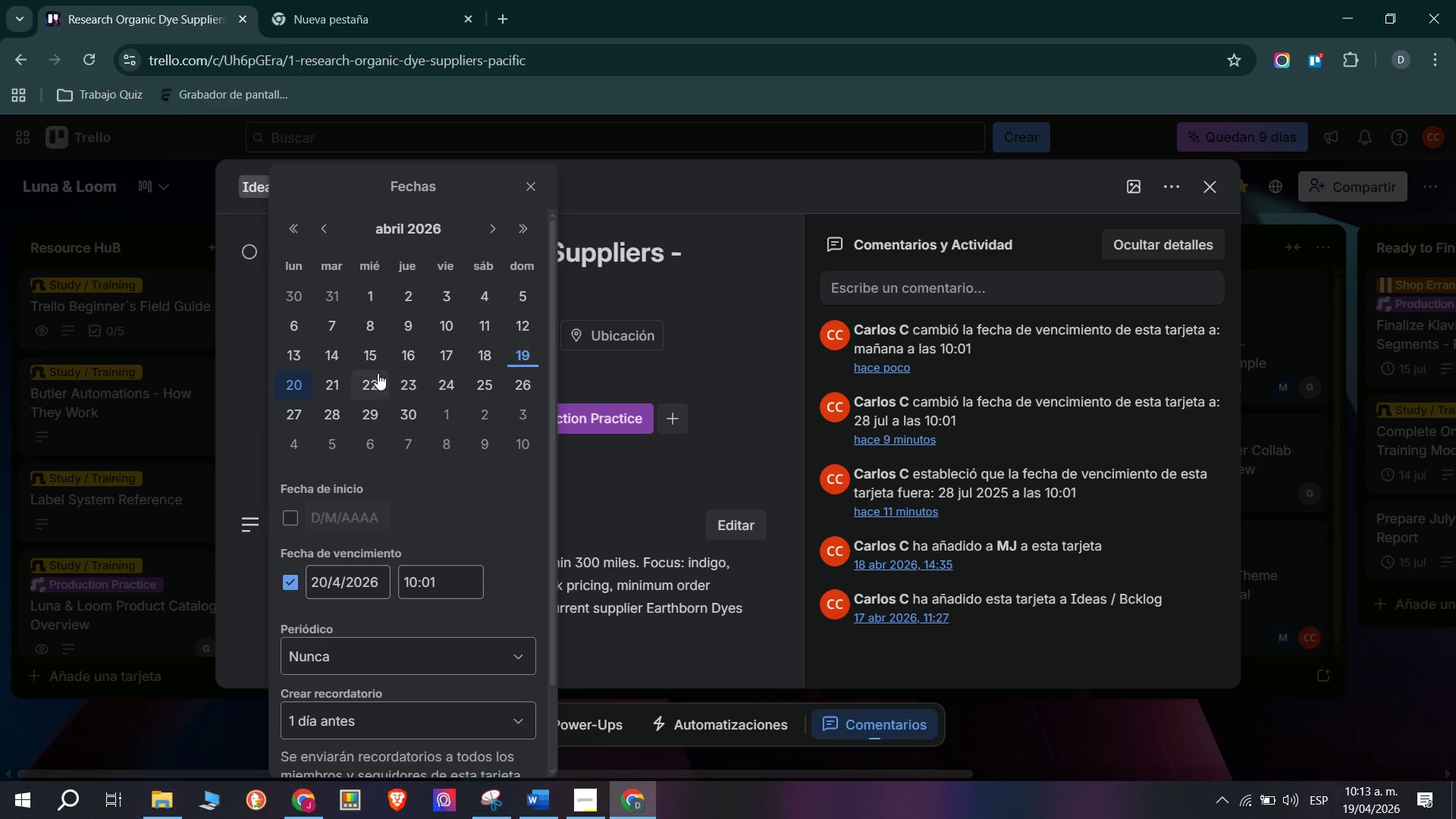 
left_click([334, 385])
 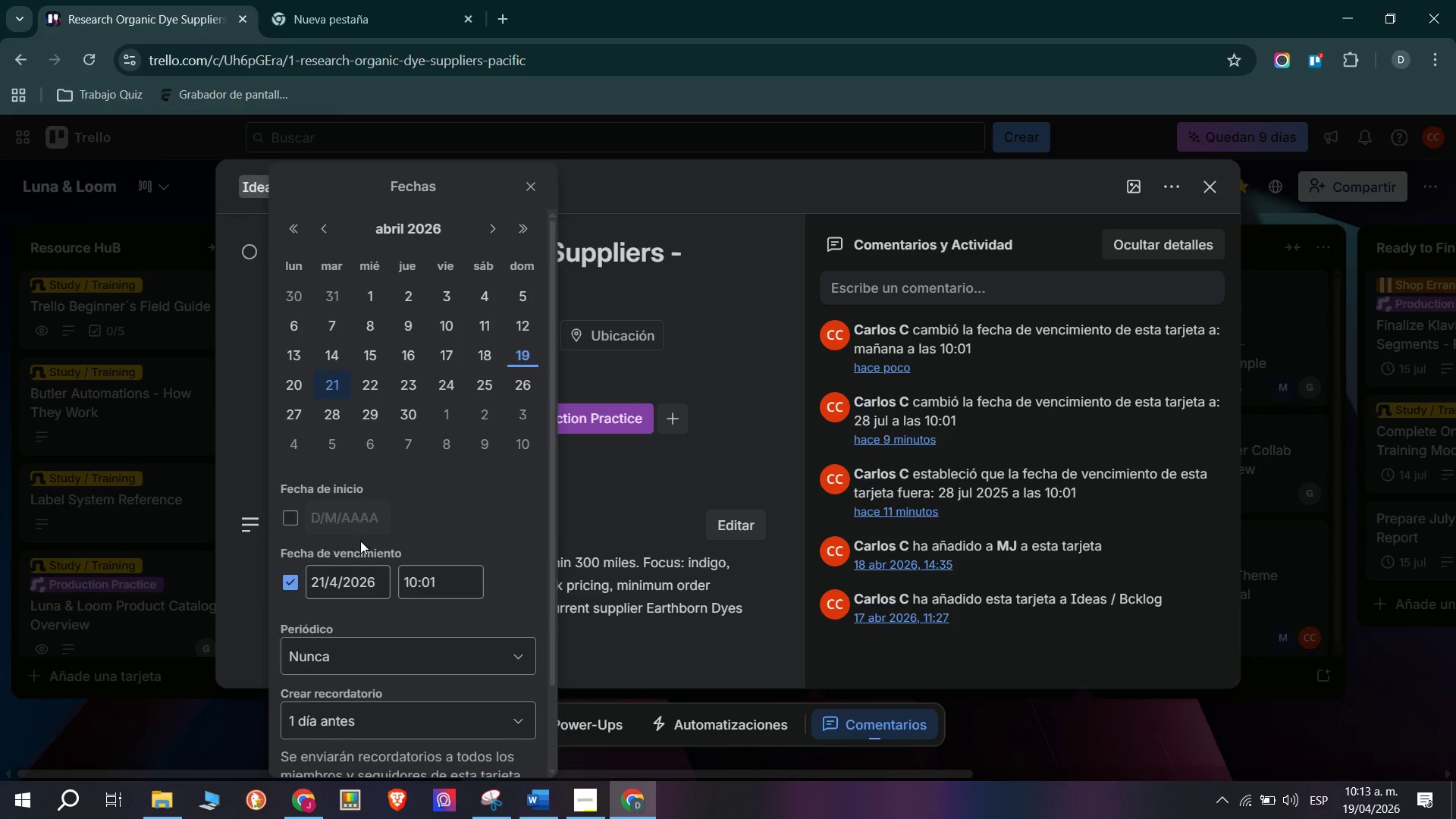 
scroll: coordinate [357, 563], scroll_direction: down, amount: 8.0
 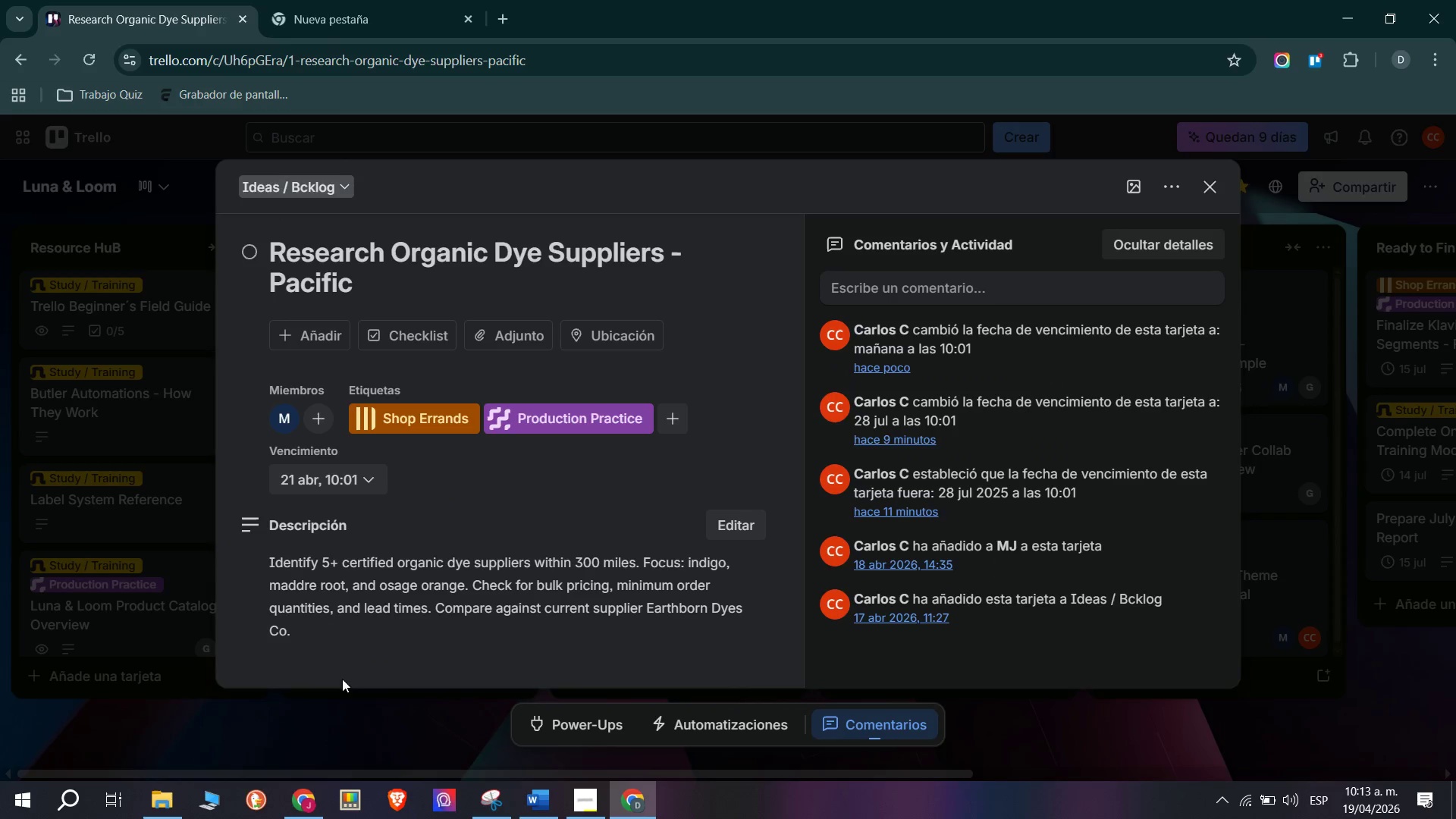 
mouse_move([149, 447])
 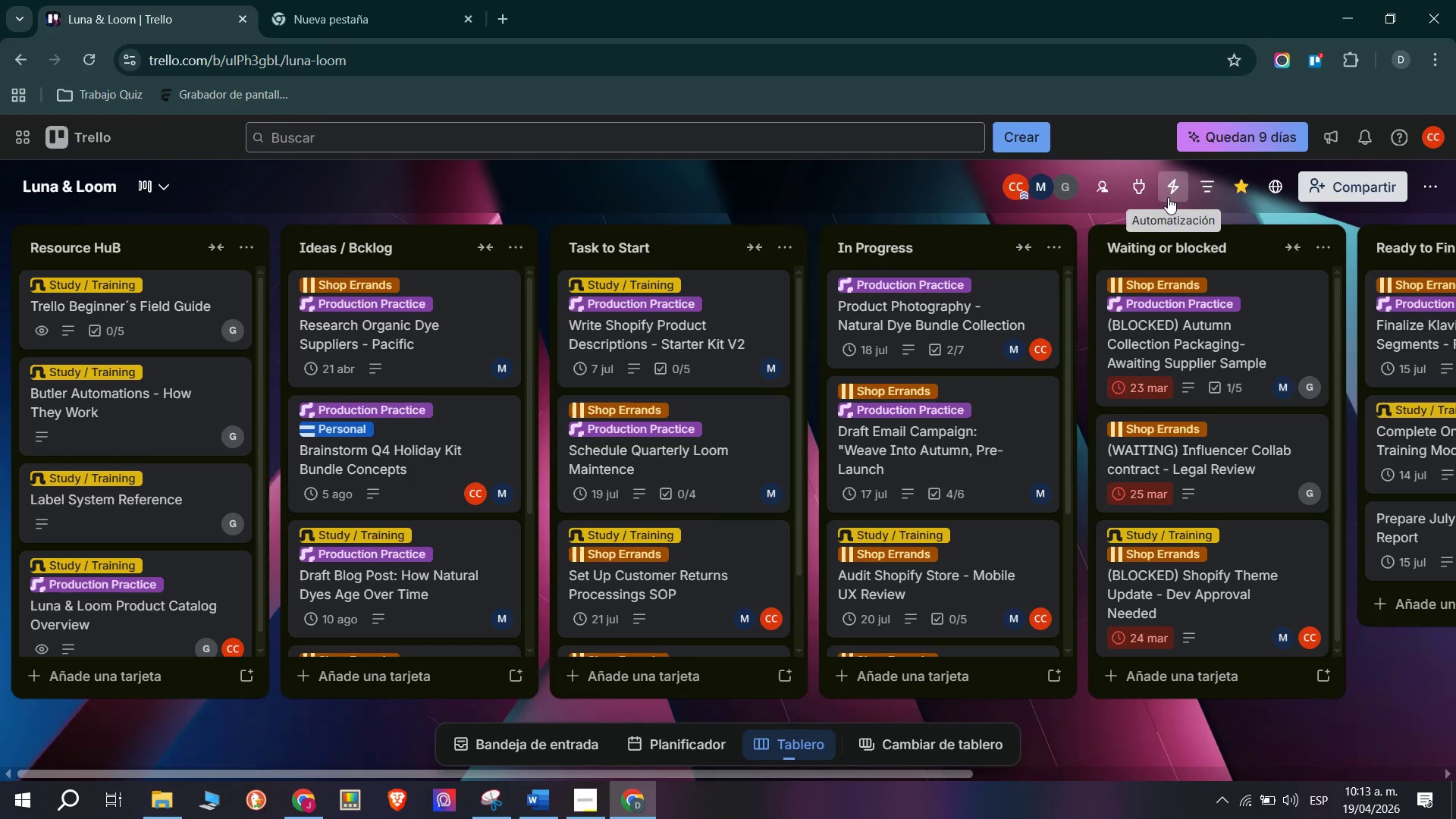 
left_click([1273, 420])
 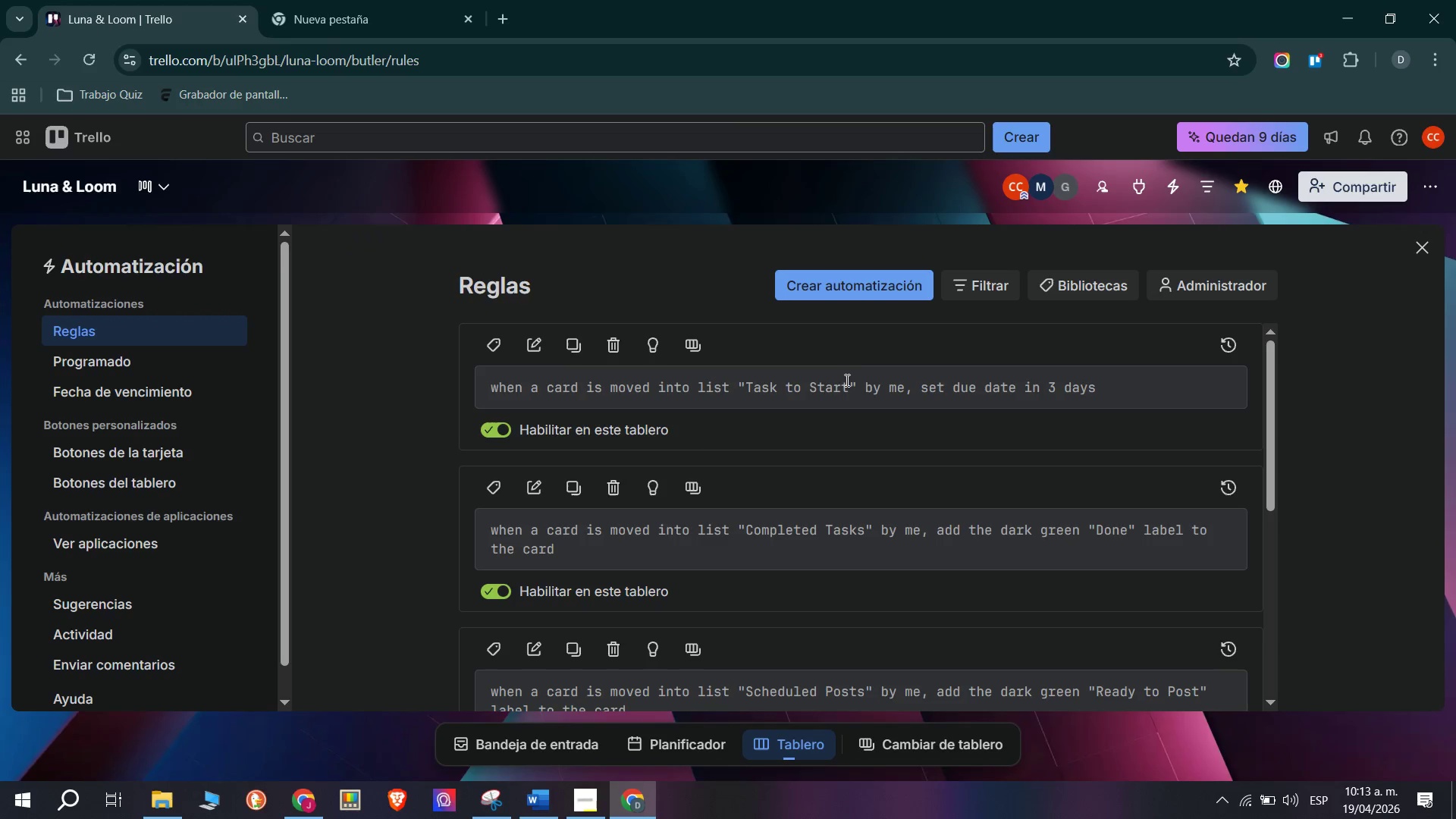 
wait(5.02)
 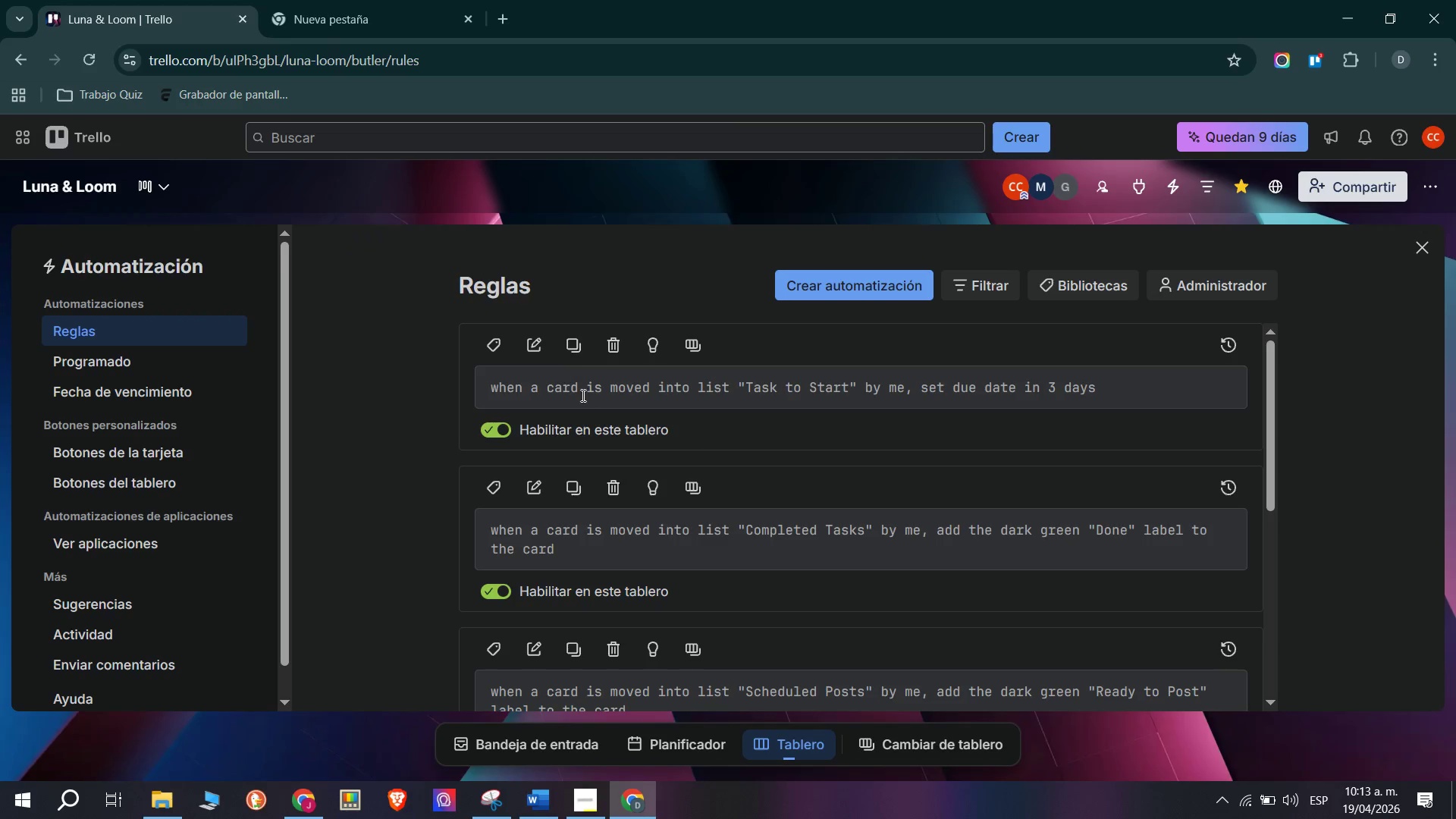 
left_click_drag(start_coordinate=[1129, 385], to_coordinate=[492, 384])
 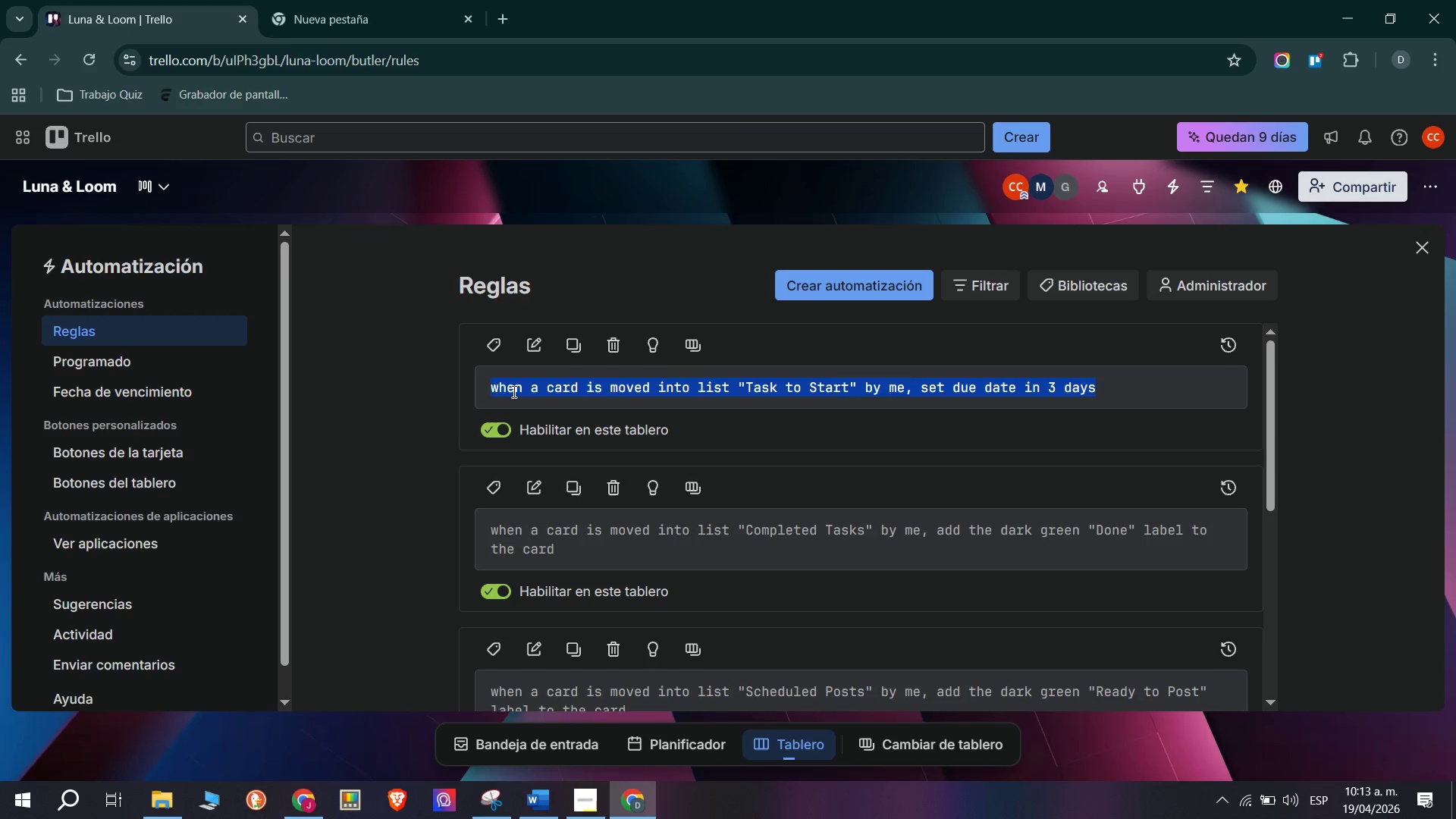 
right_click([513, 391])
 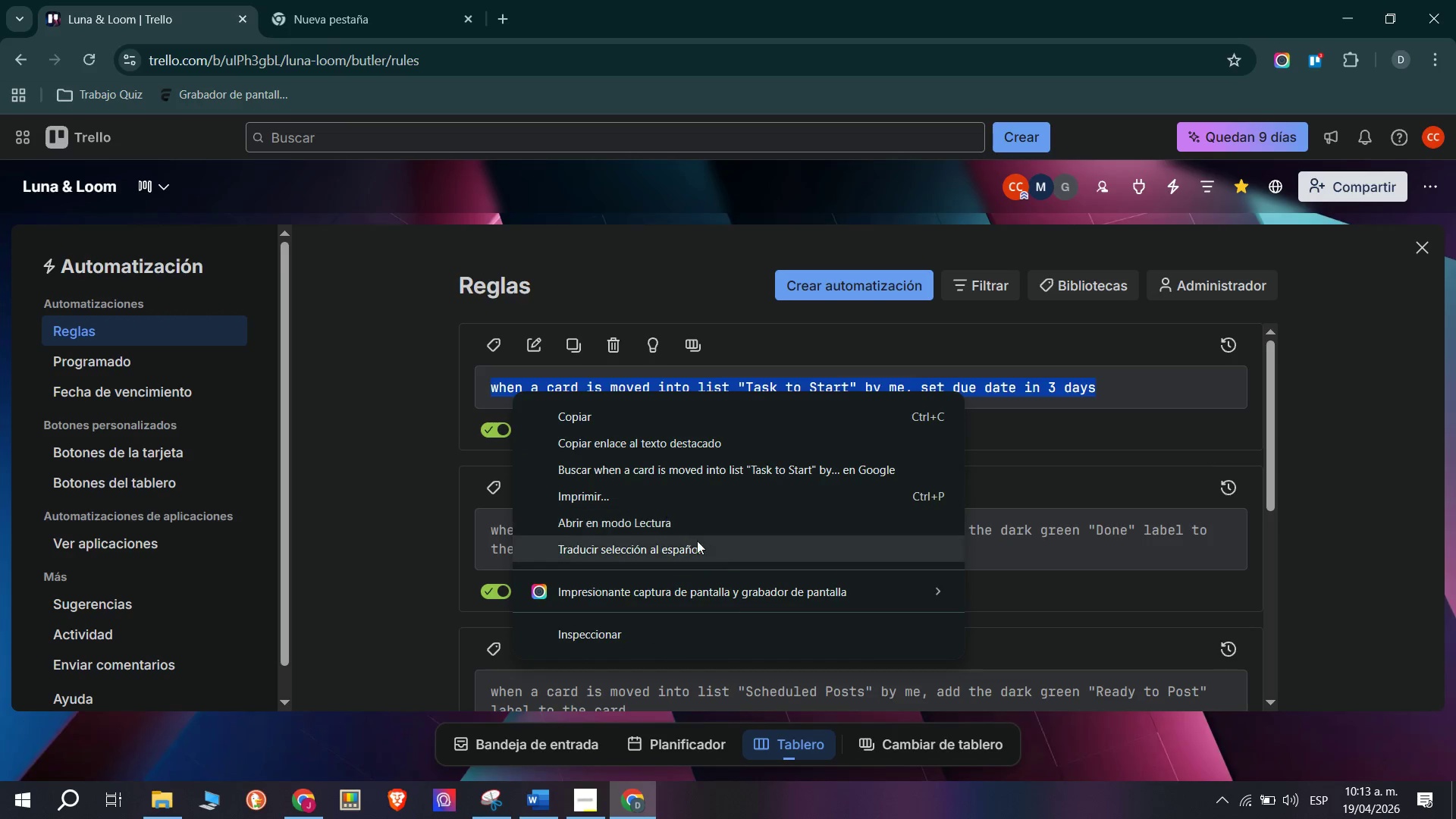 
left_click([696, 547])
 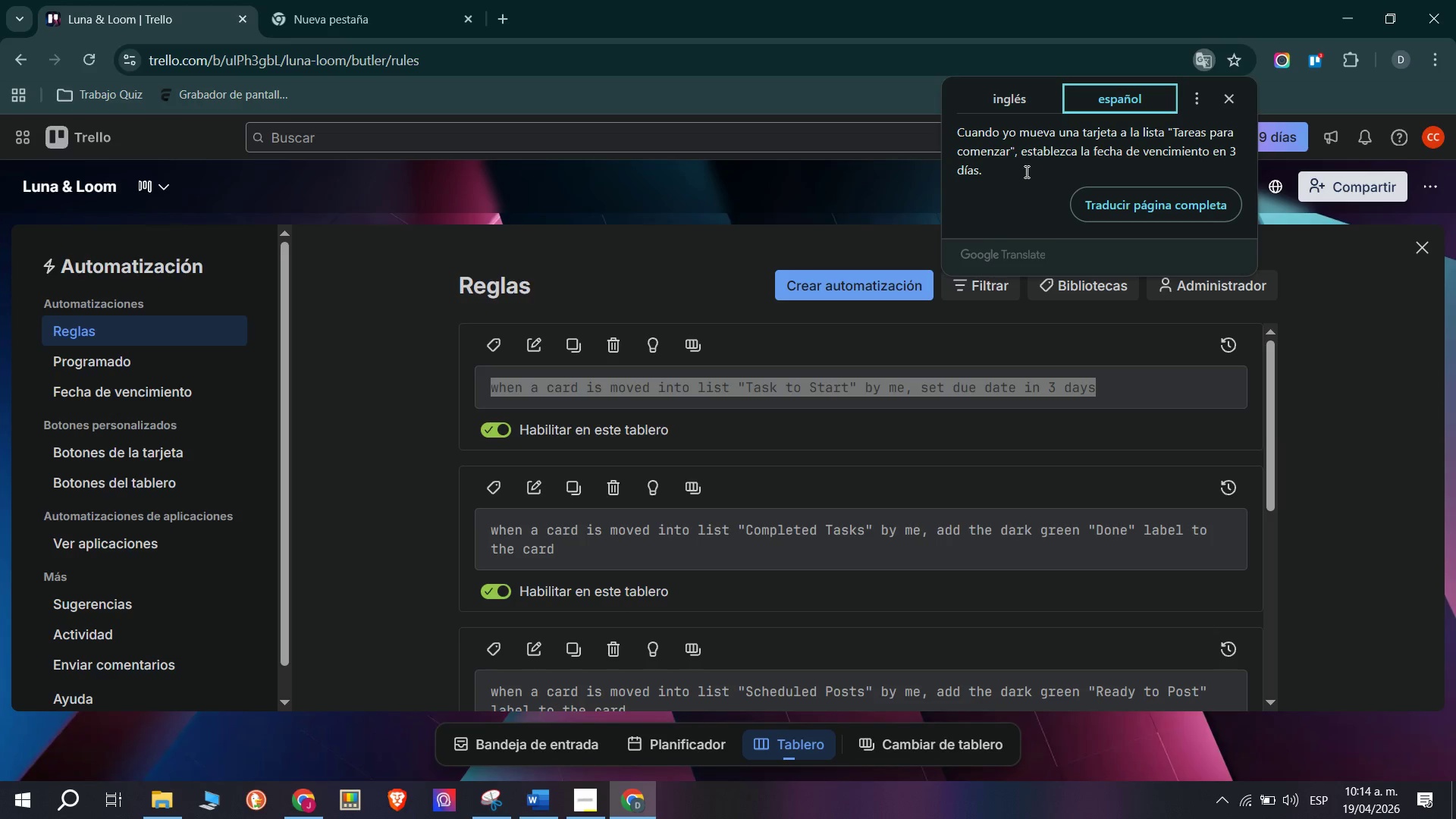 
wait(7.06)
 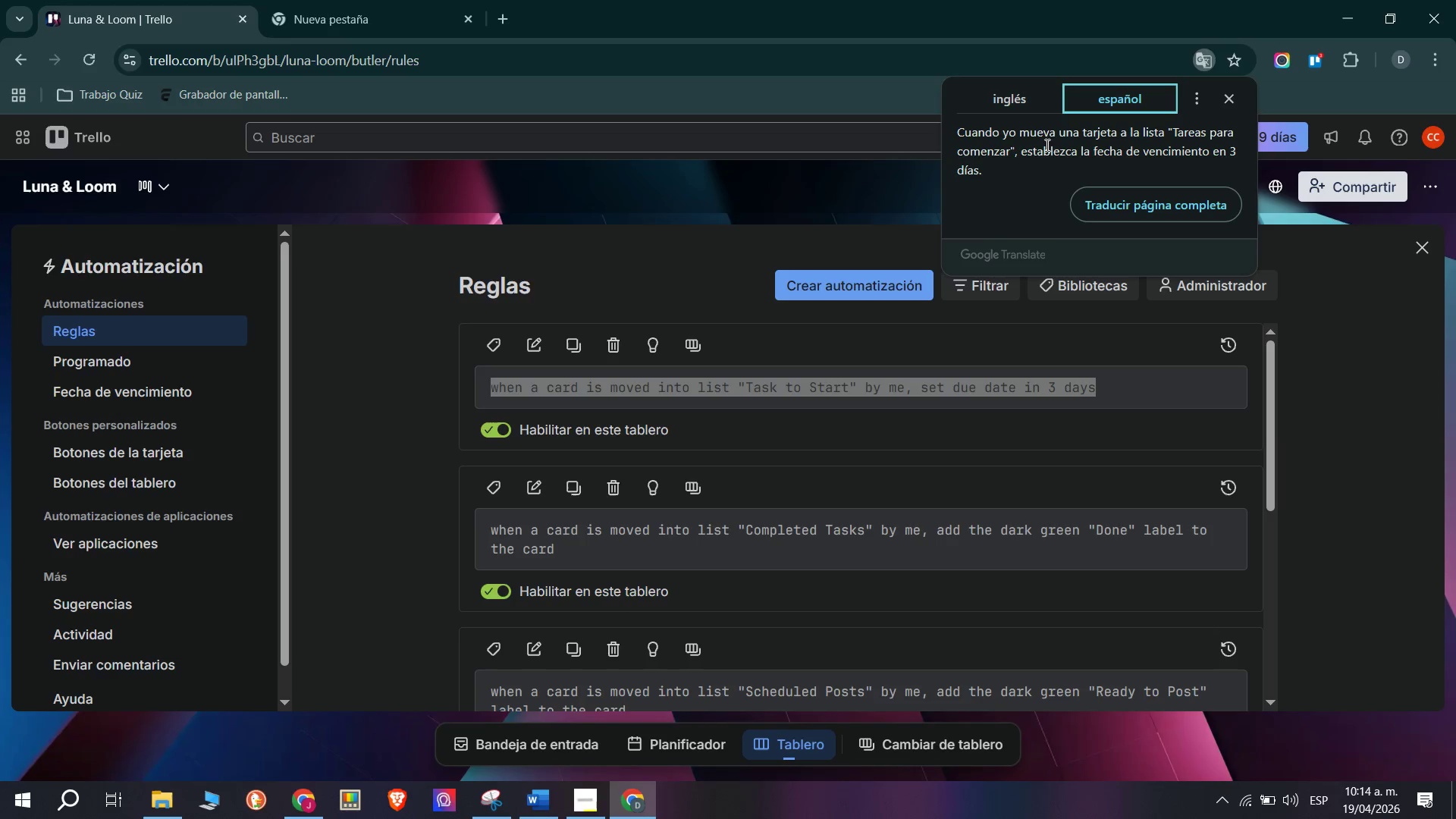 
left_click([1235, 90])
 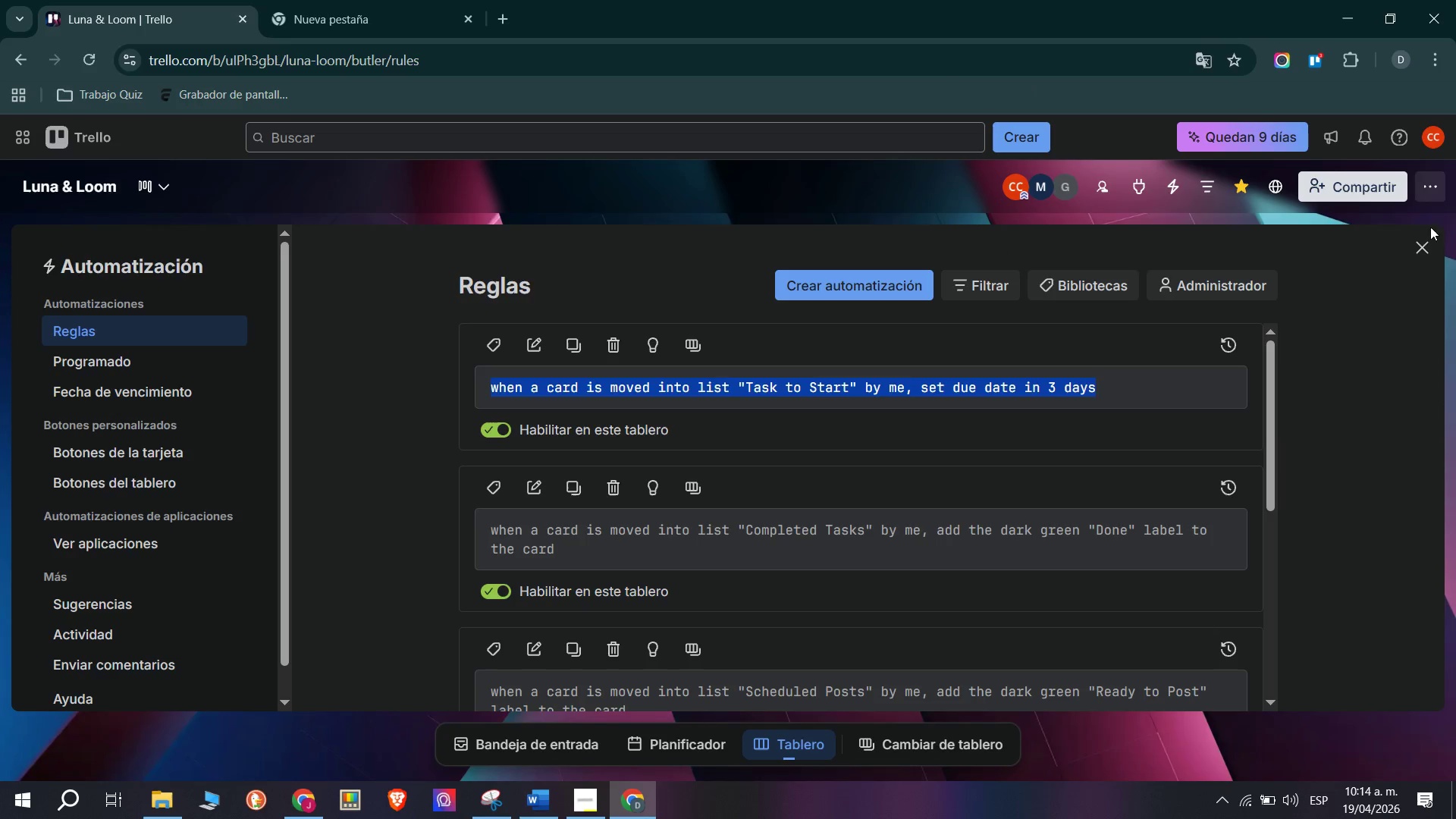 
left_click([1429, 254])
 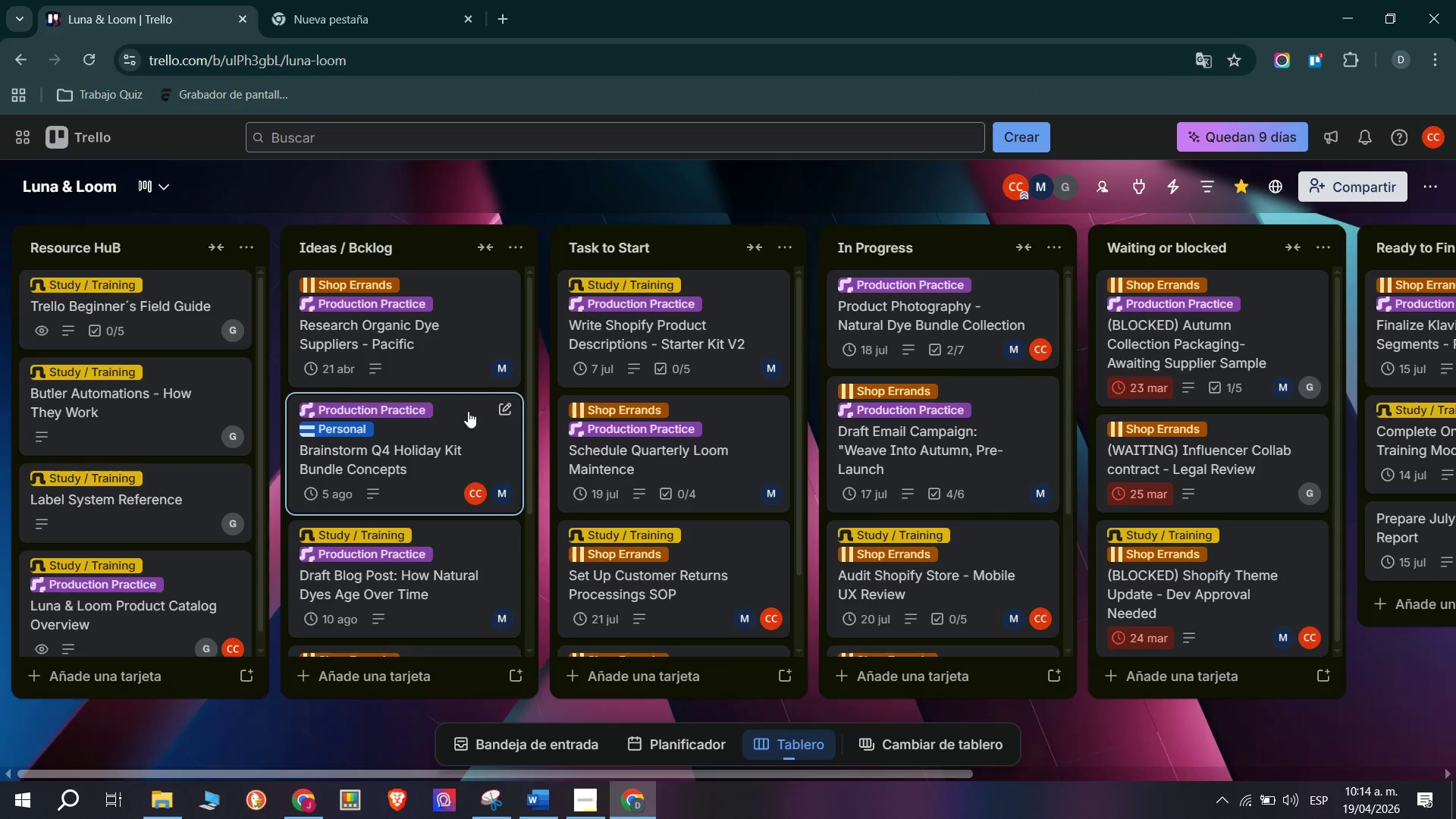 
scroll: coordinate [495, 416], scroll_direction: up, amount: 2.0
 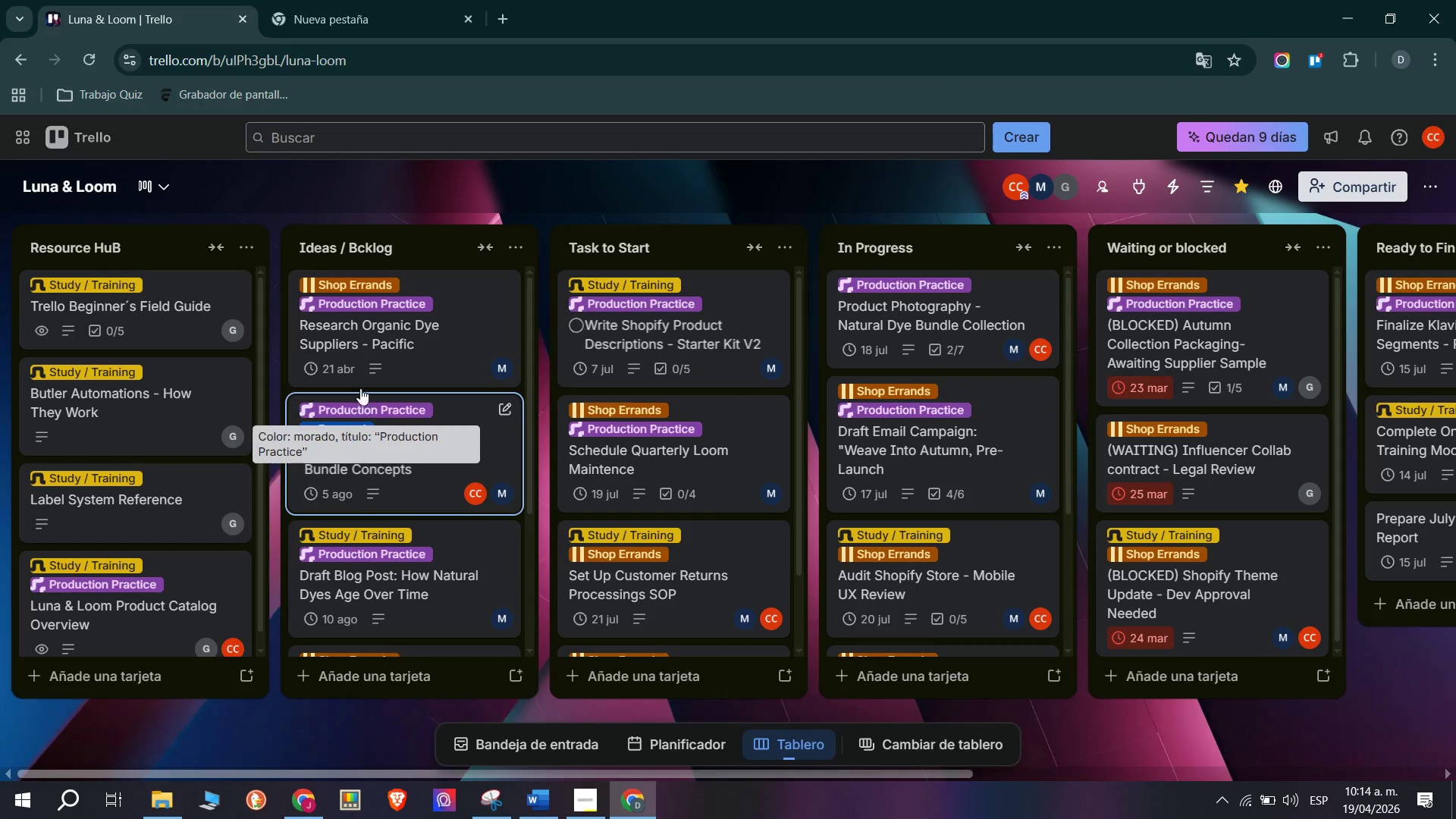 
left_click_drag(start_coordinate=[667, 331], to_coordinate=[491, 335])
 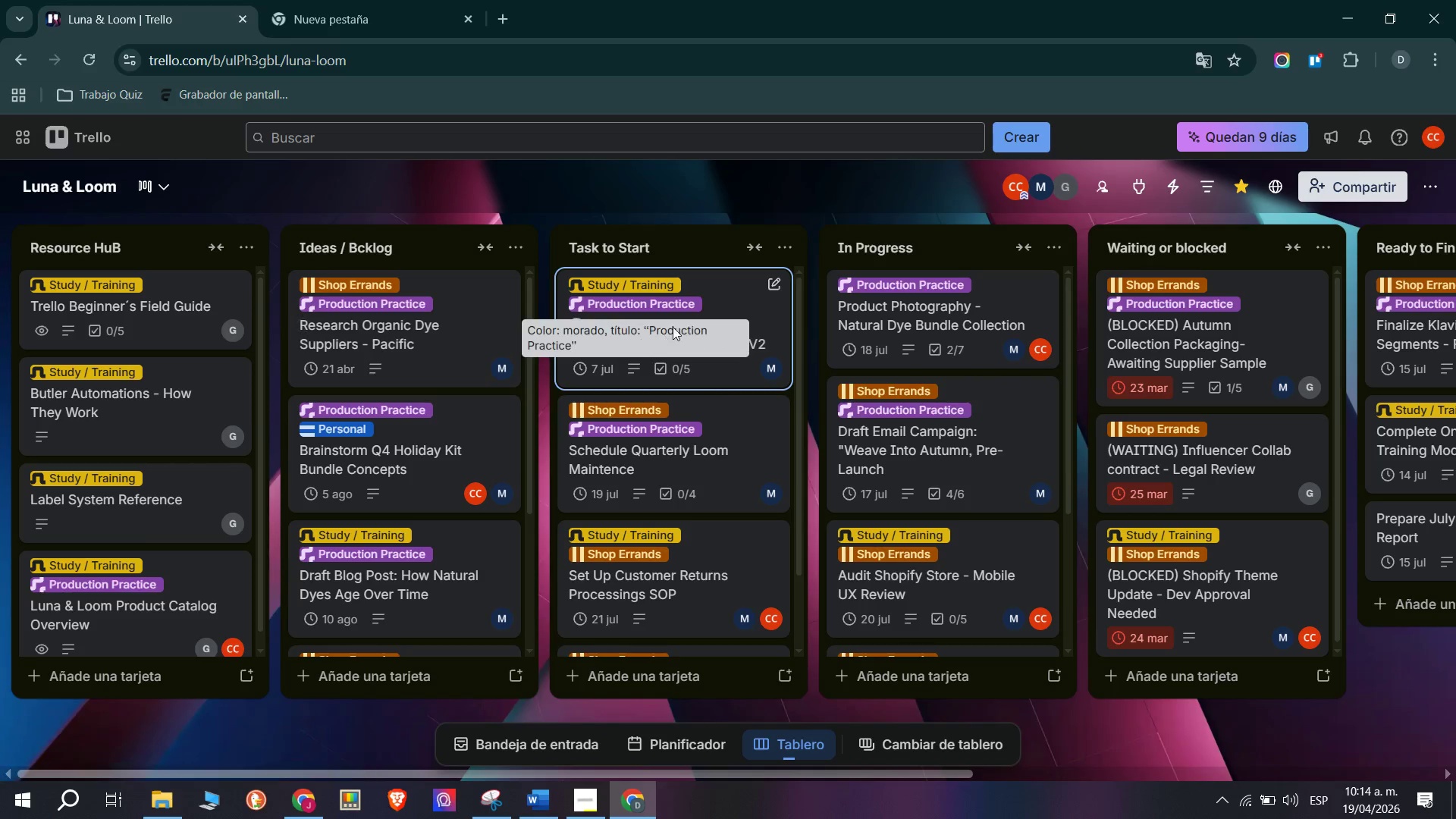 
left_click_drag(start_coordinate=[680, 326], to_coordinate=[548, 337])
 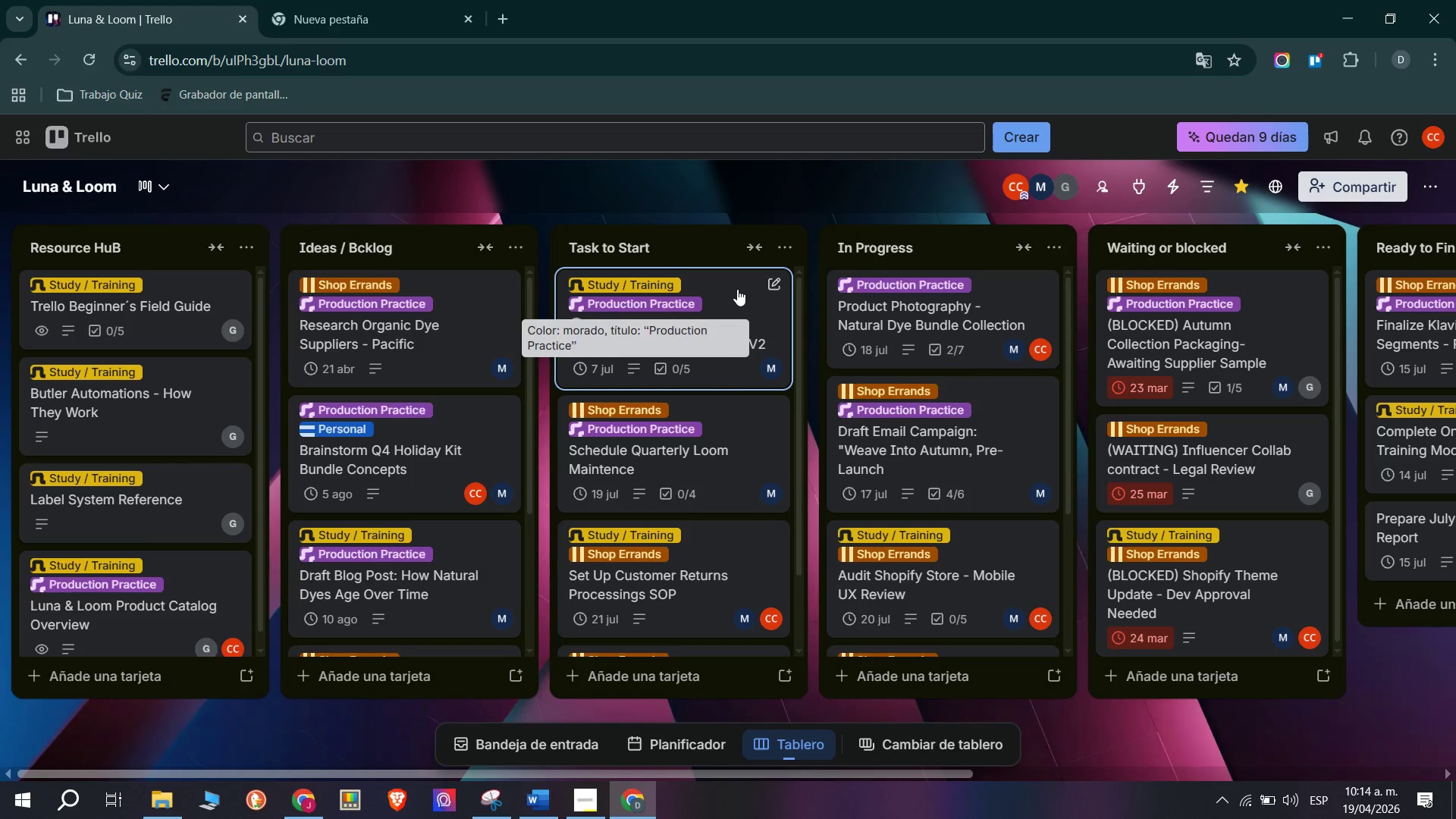 
left_click_drag(start_coordinate=[742, 284], to_coordinate=[469, 302])
 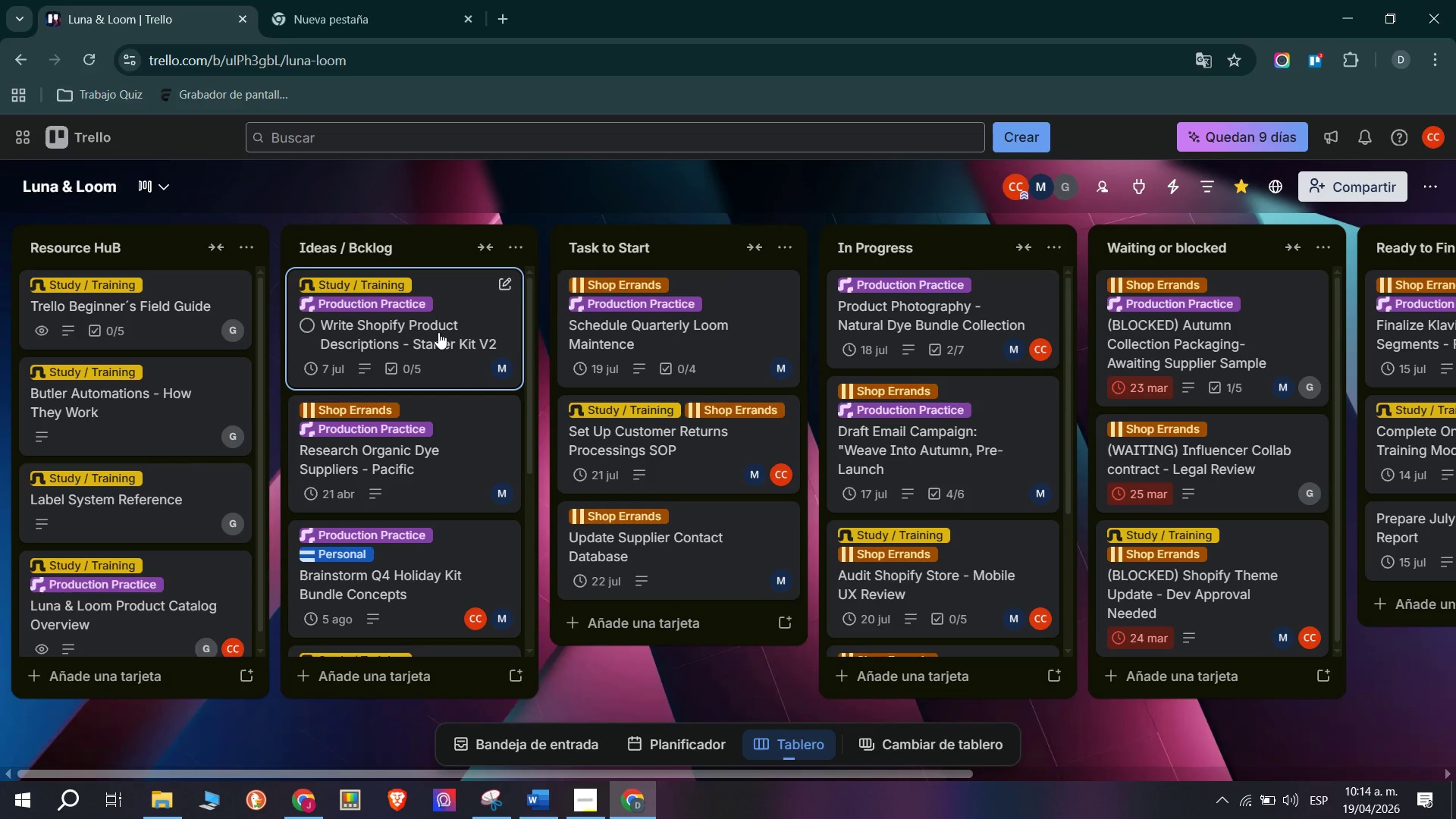 
left_click_drag(start_coordinate=[437, 318], to_coordinate=[681, 315])
 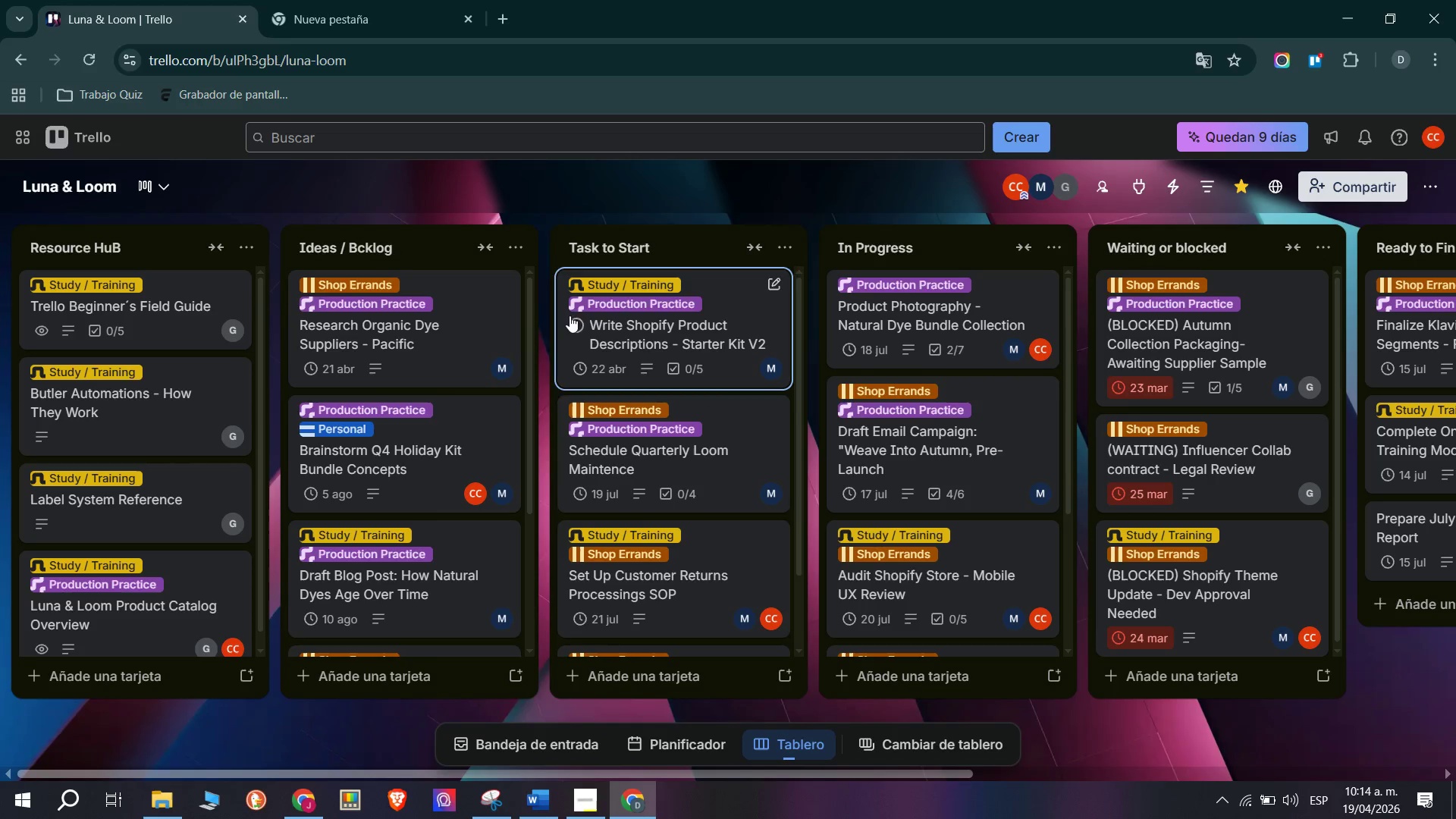 
wait(5.22)
 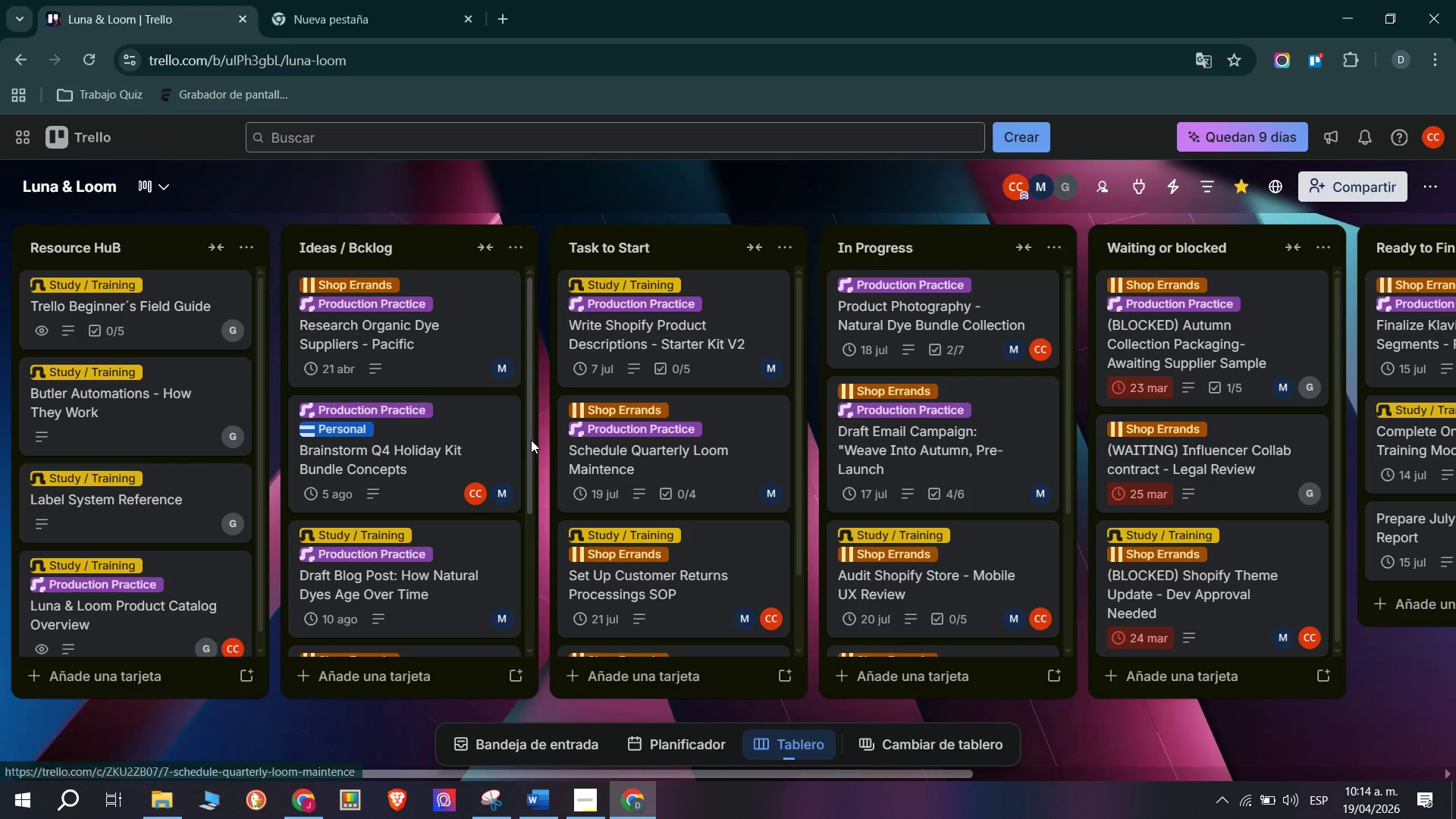 
scroll: coordinate [603, 501], scroll_direction: down, amount: 4.0
 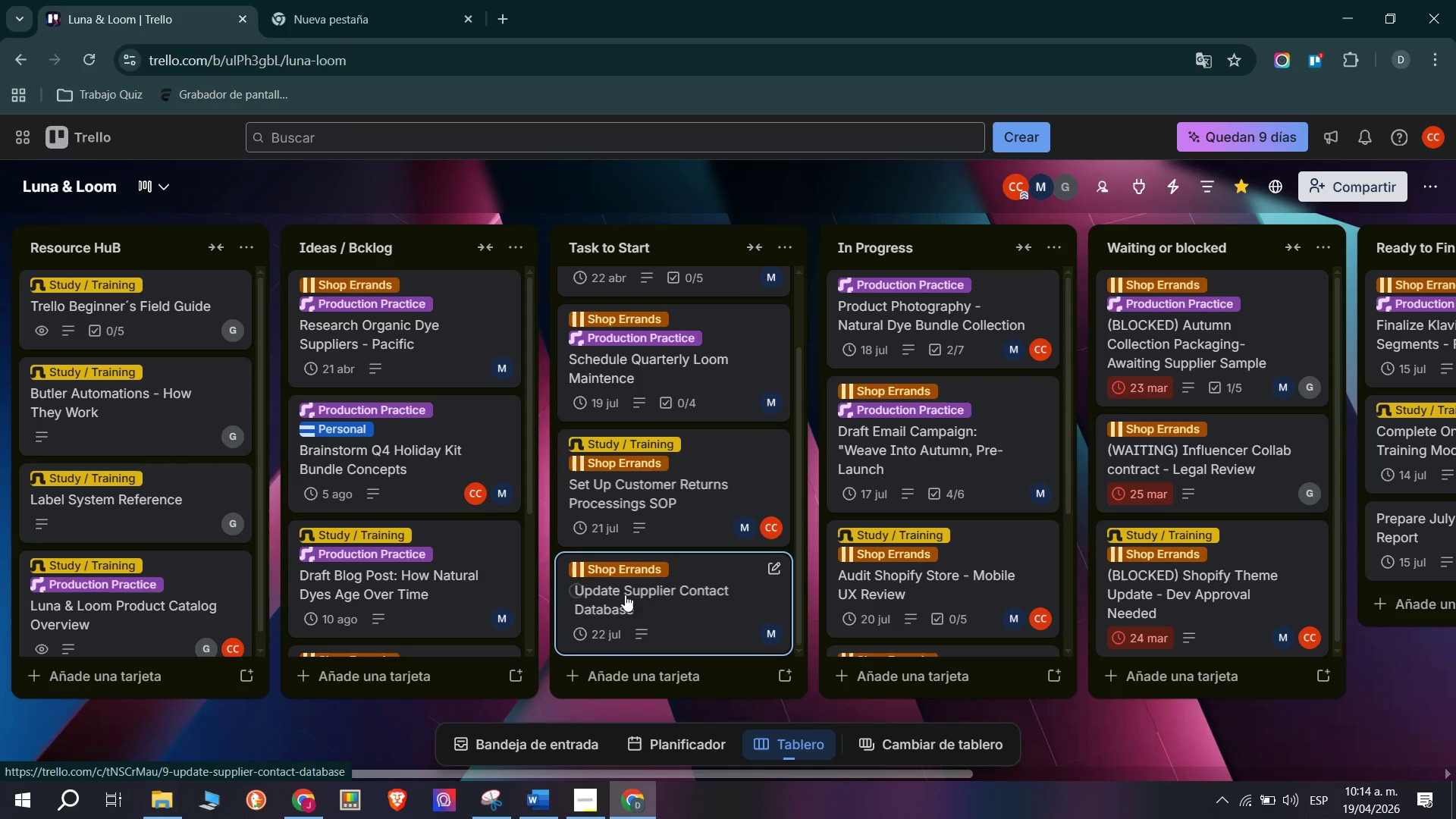 
scroll: coordinate [680, 558], scroll_direction: up, amount: 3.0
 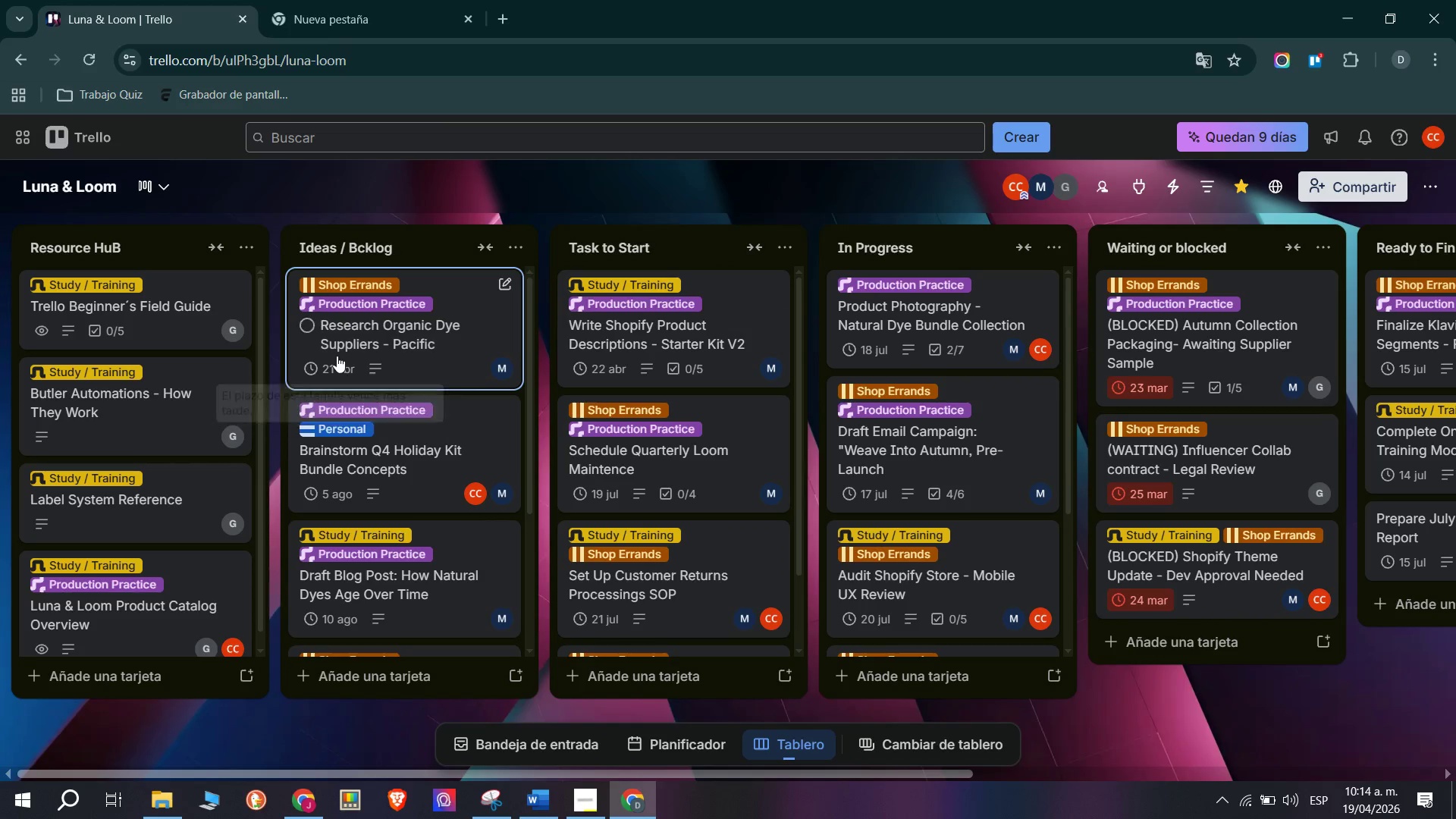 
wait(10.83)
 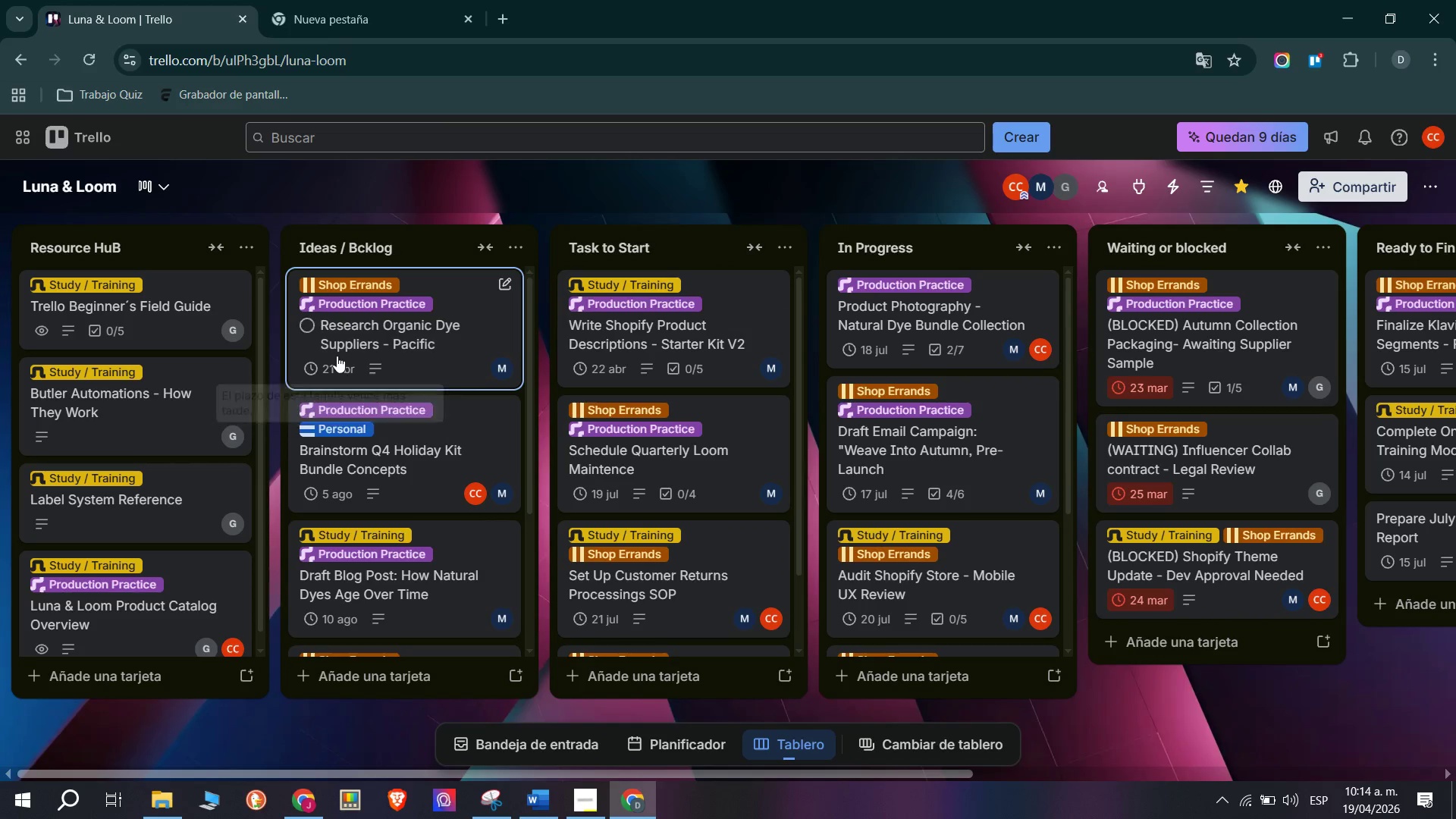 
scroll: coordinate [817, 347], scroll_direction: down, amount: 3.0
 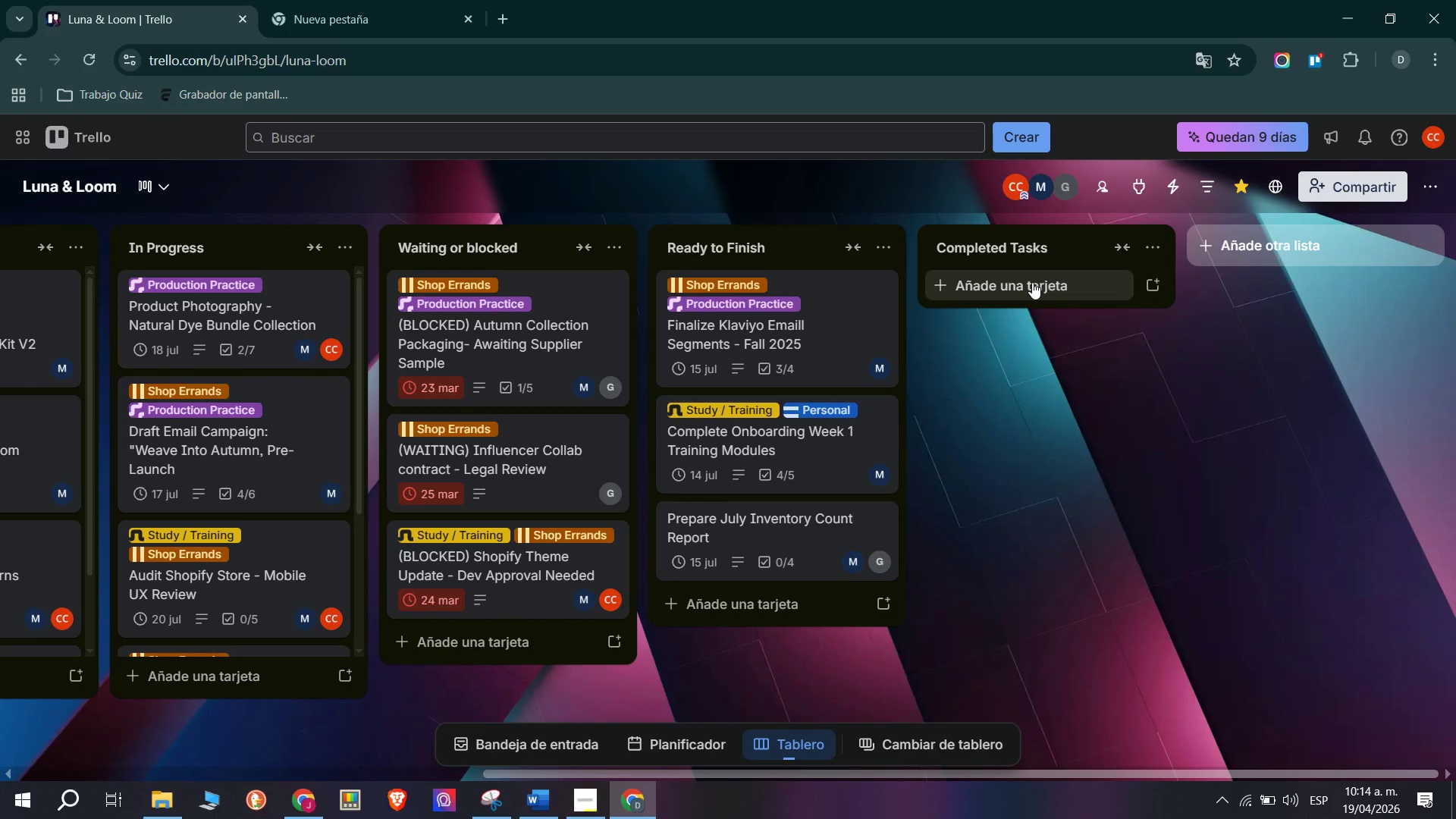 
left_click_drag(start_coordinate=[806, 307], to_coordinate=[1031, 286])
 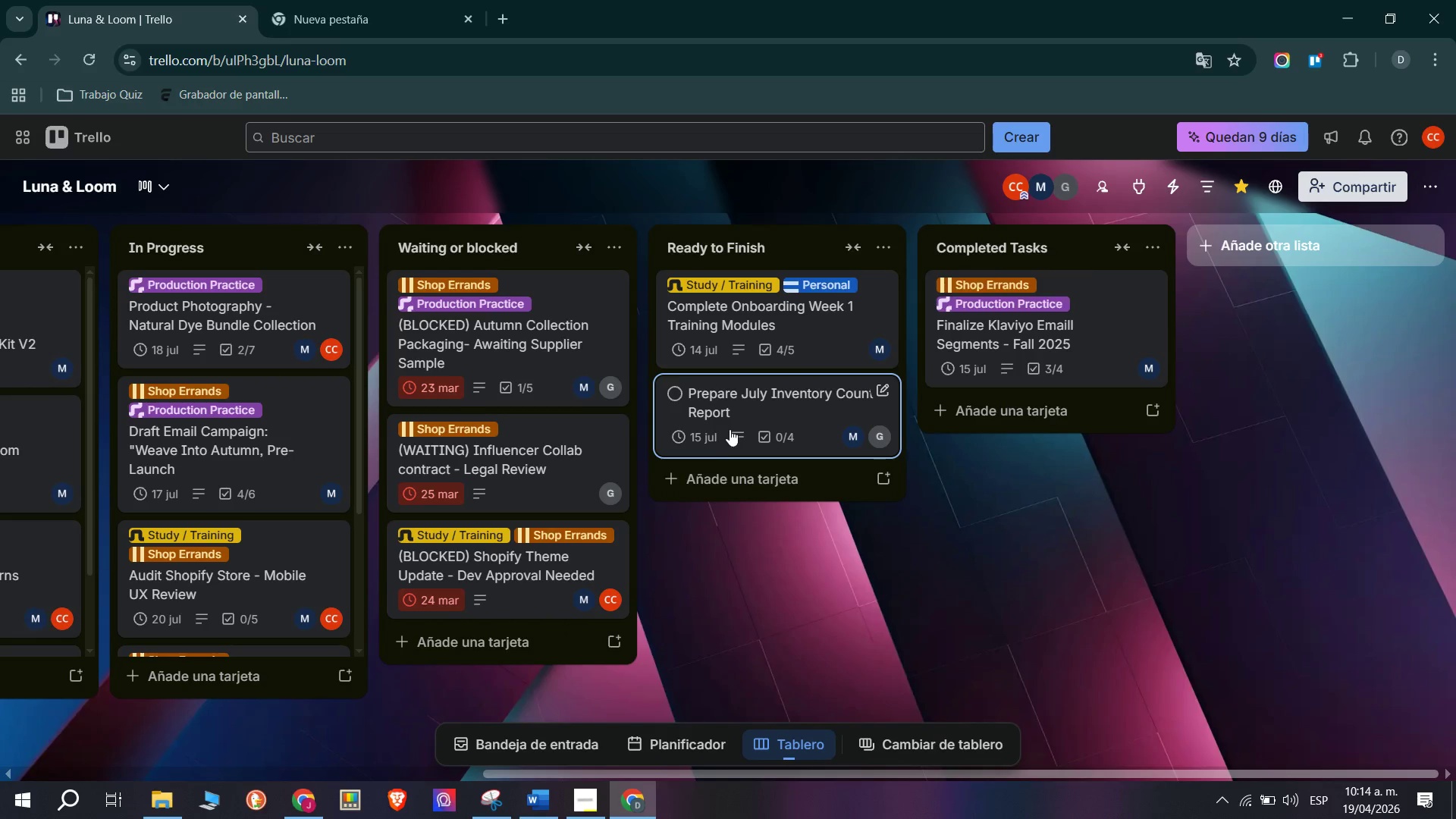 
left_click_drag(start_coordinate=[765, 403], to_coordinate=[1025, 394])
 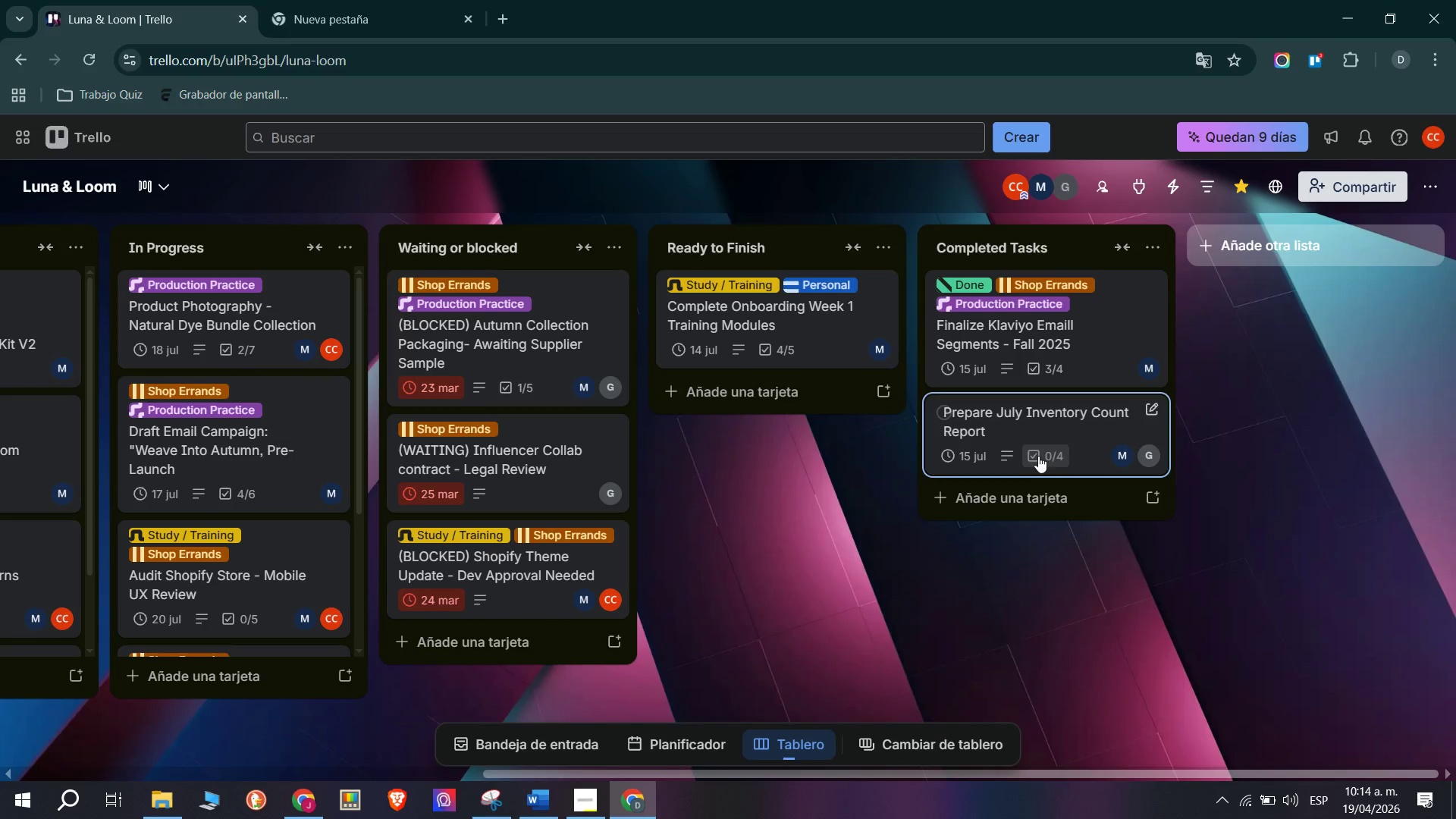 
mouse_move([1049, 595])
 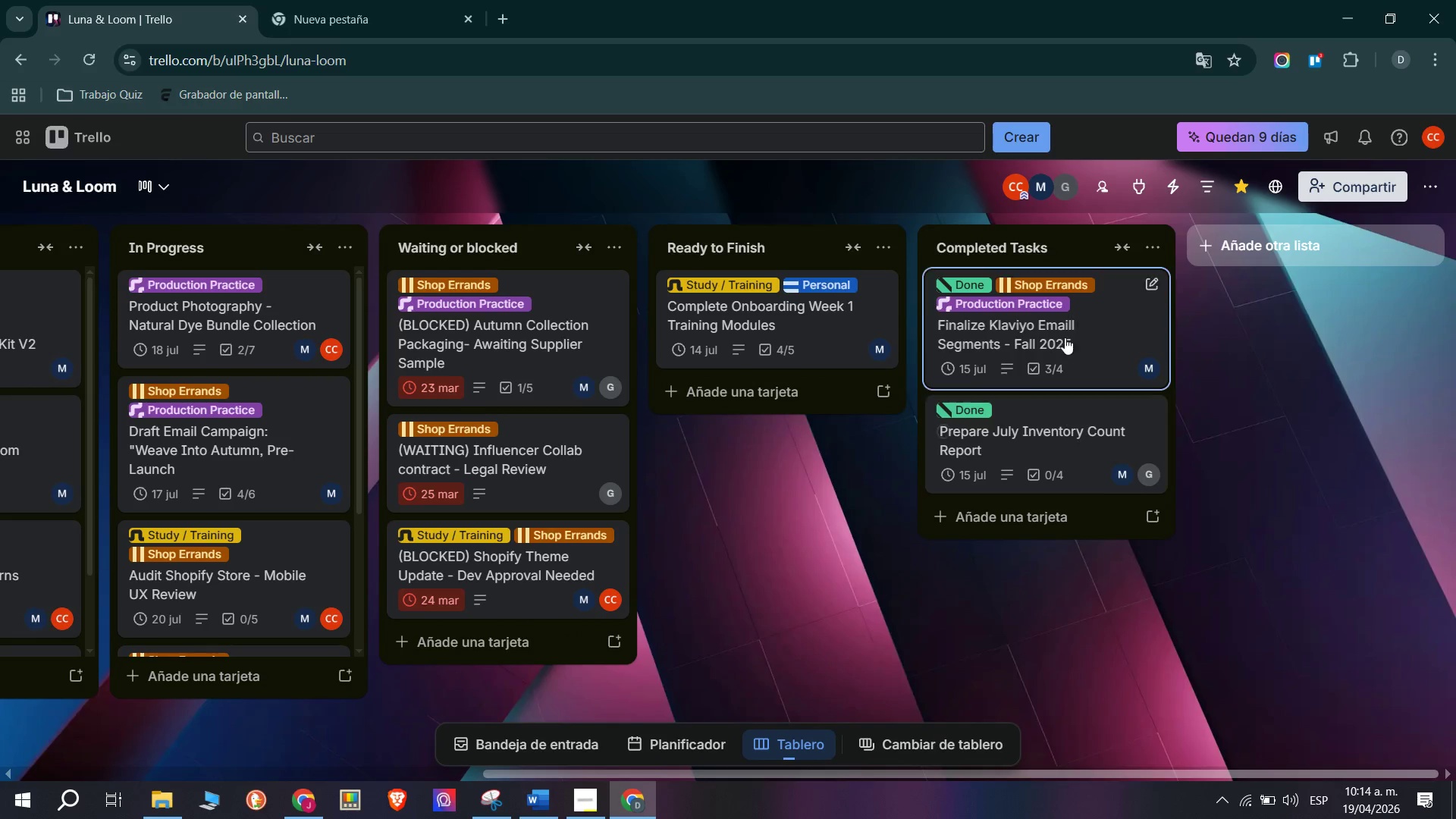 
left_click_drag(start_coordinate=[1065, 337], to_coordinate=[812, 369])
 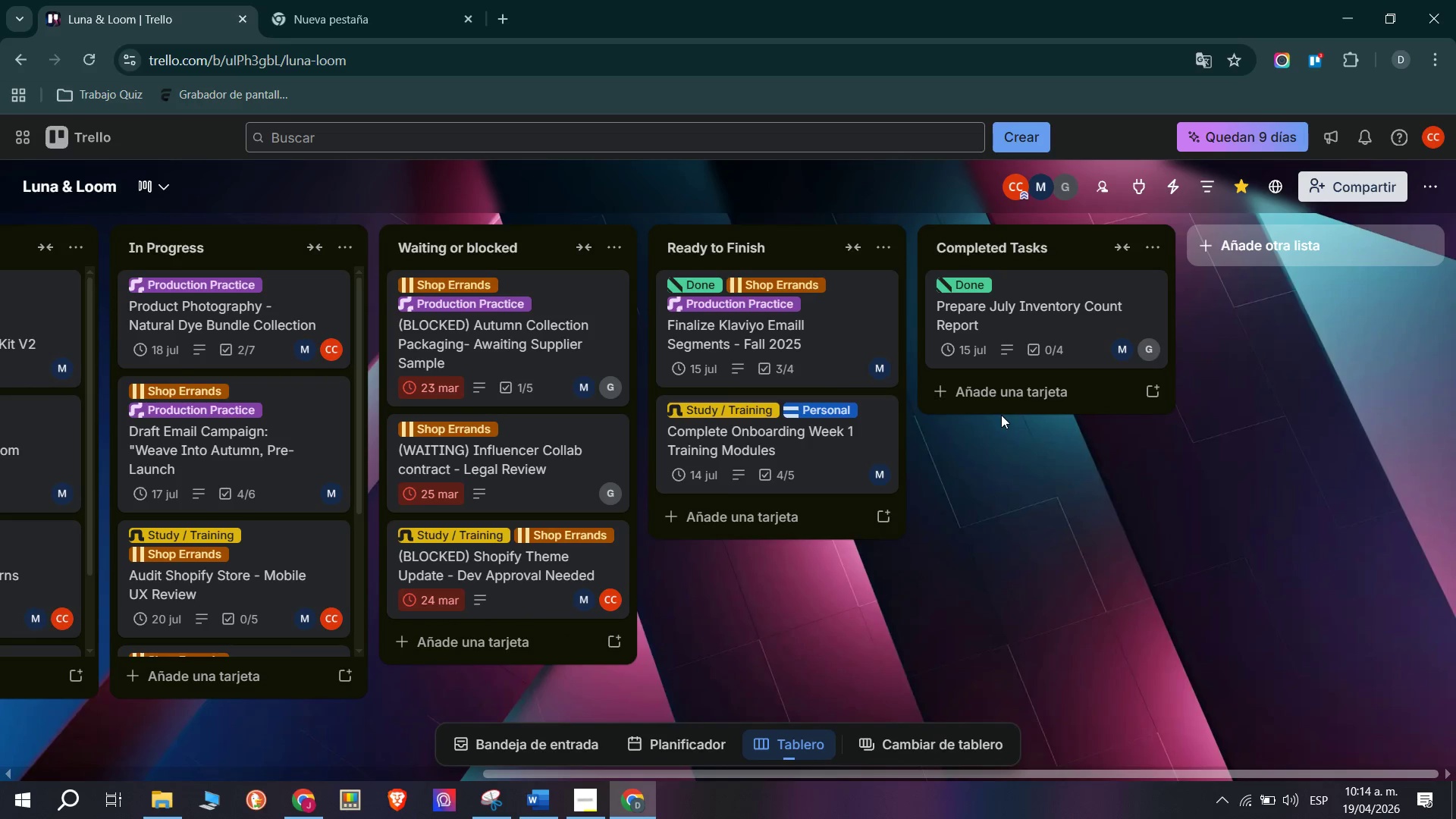 
left_click_drag(start_coordinate=[757, 341], to_coordinate=[757, 450])
 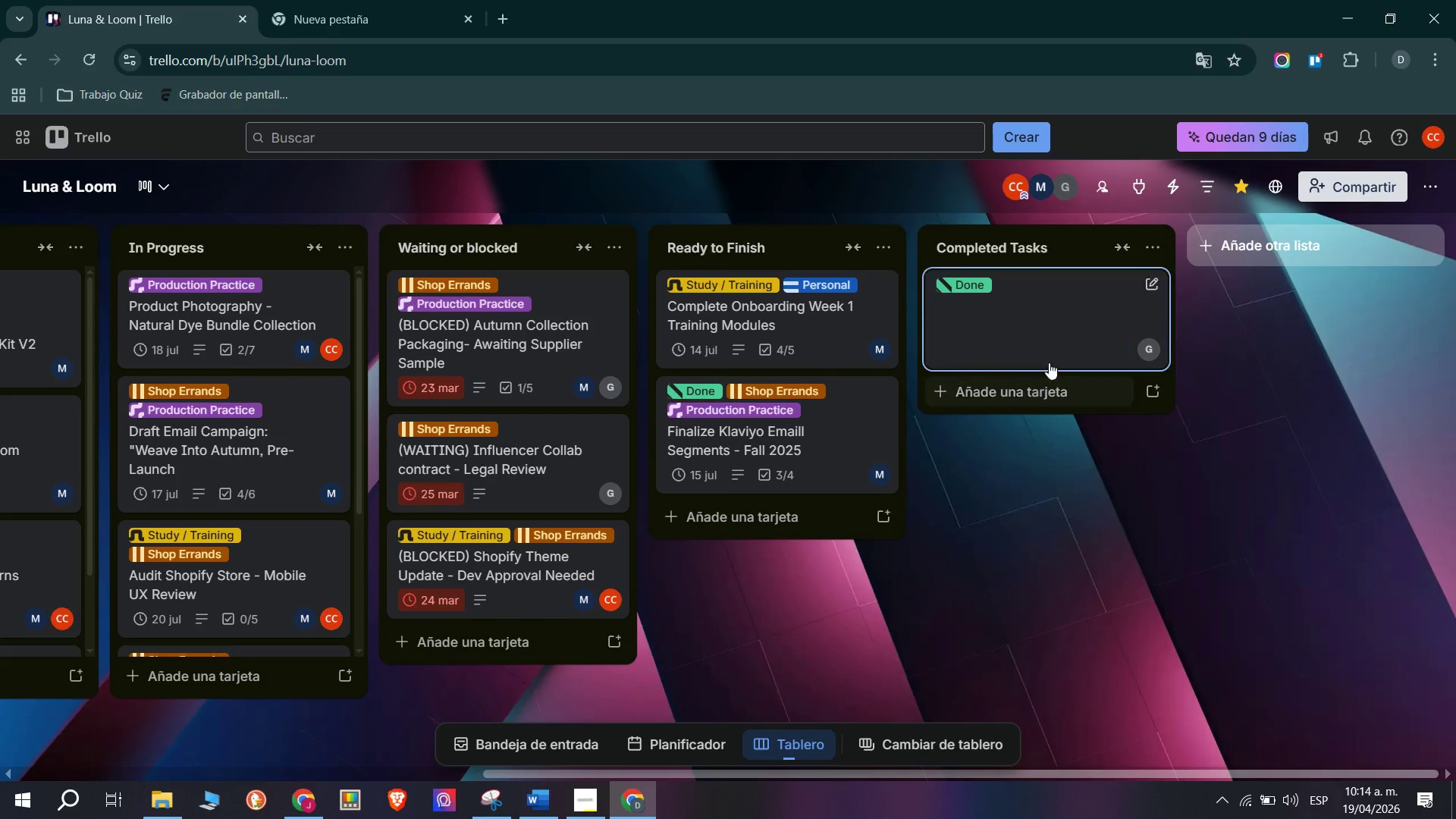 
left_click_drag(start_coordinate=[1066, 344], to_coordinate=[823, 523])
 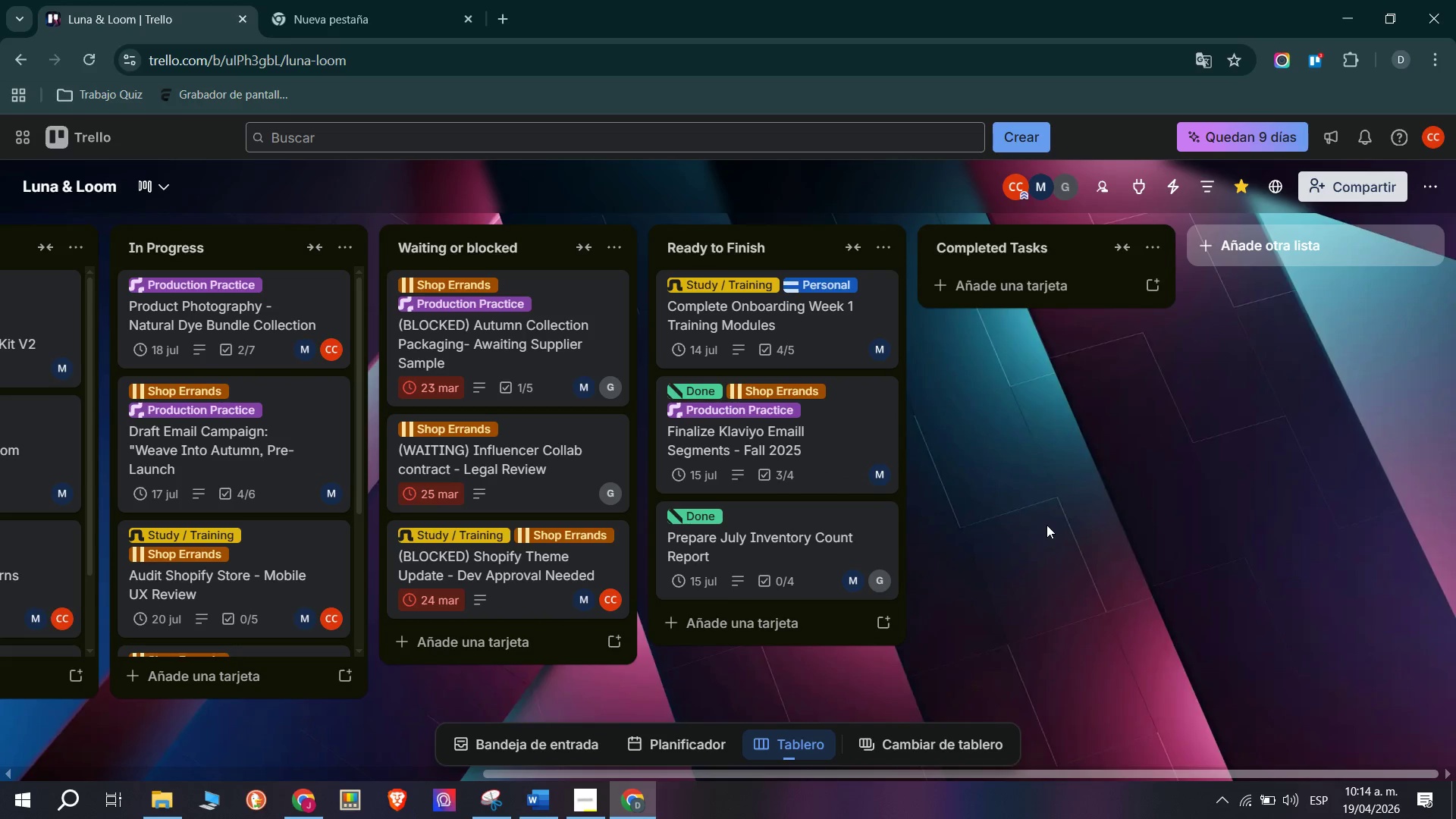 
left_click([803, 561])
 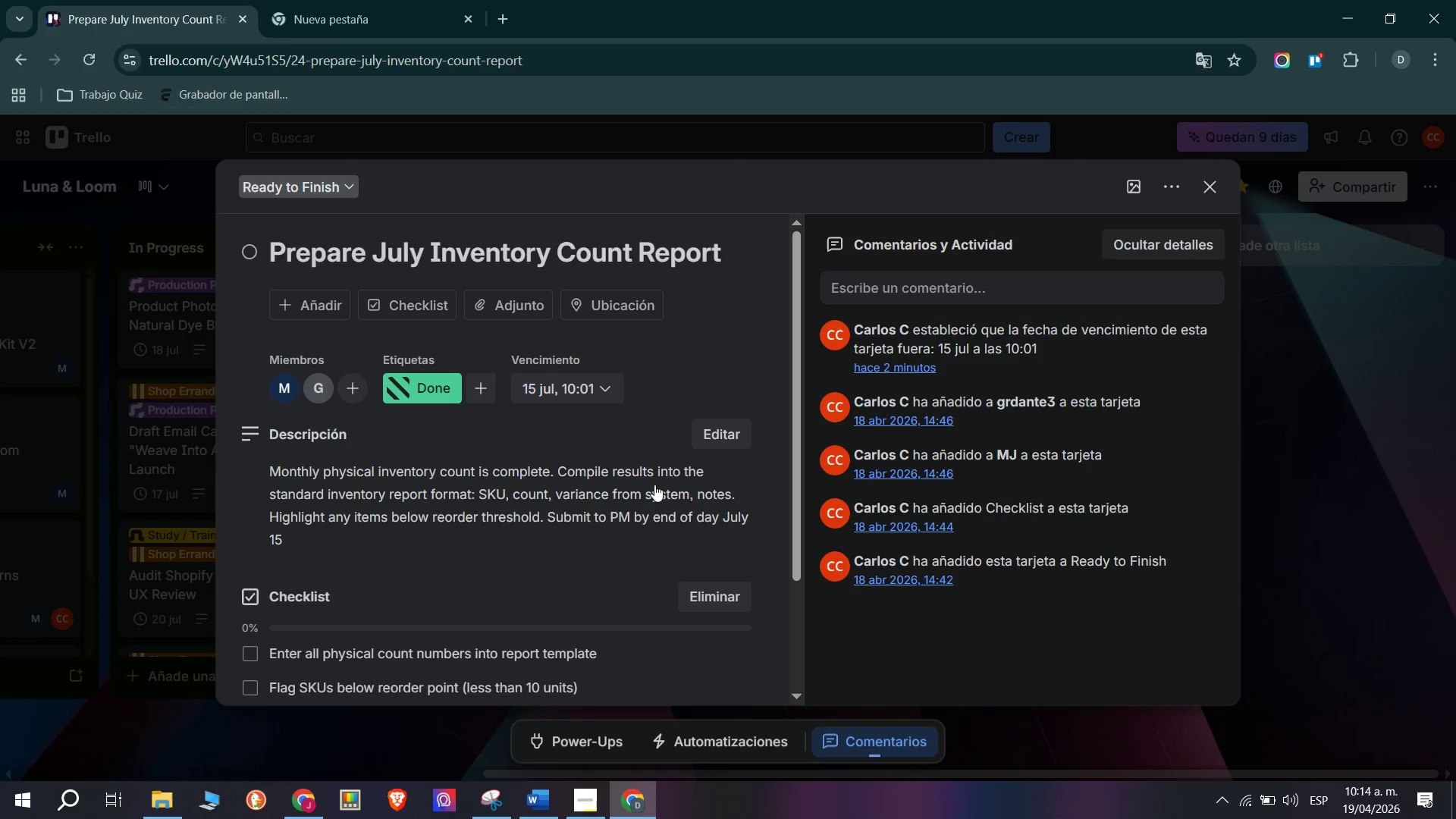 
scroll: coordinate [536, 530], scroll_direction: down, amount: 3.0
 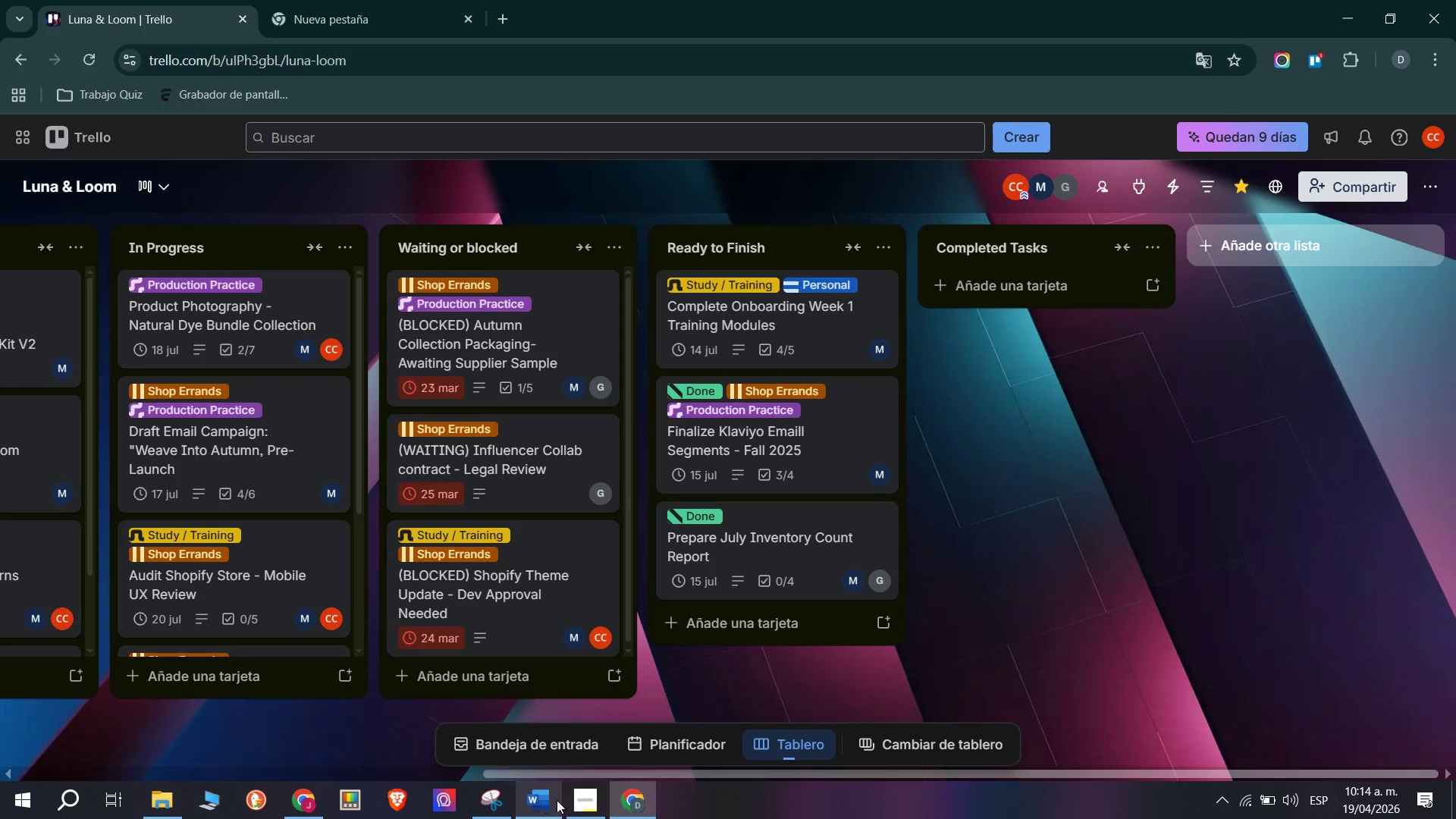 
left_click([582, 811])